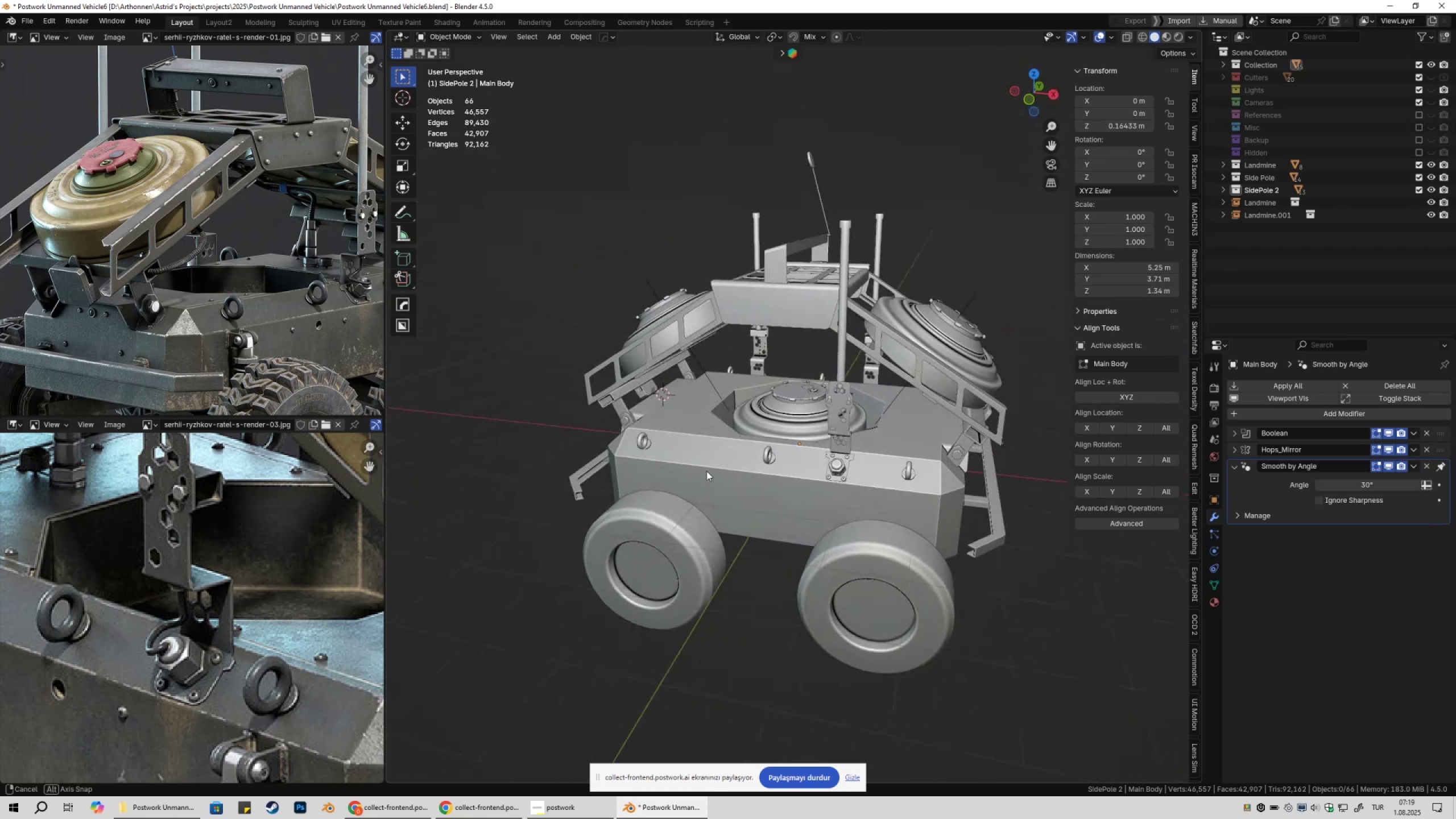 
key(Shift+ShiftLeft)
 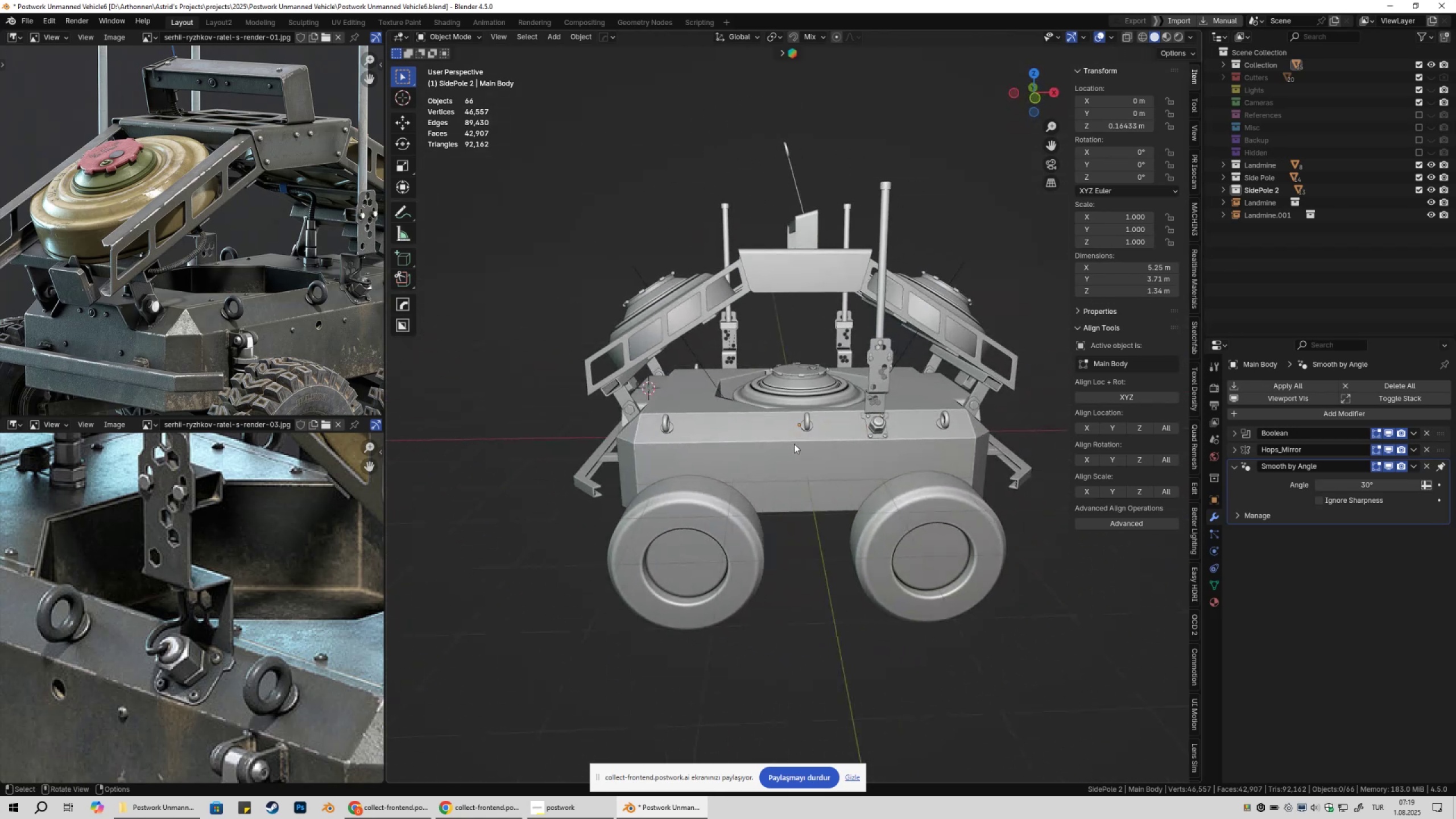 
left_click([374, 818])
 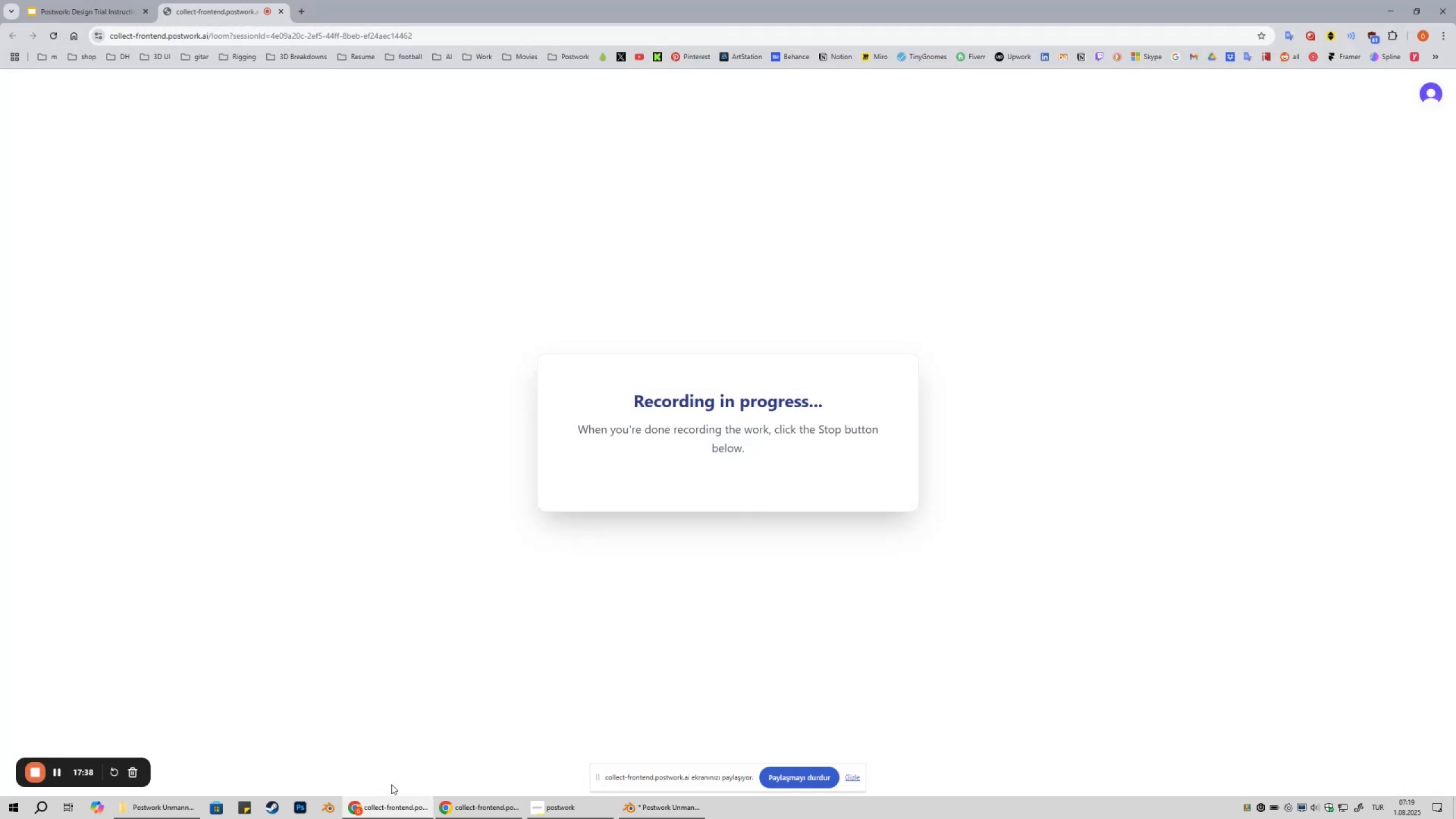 
left_click([383, 818])
 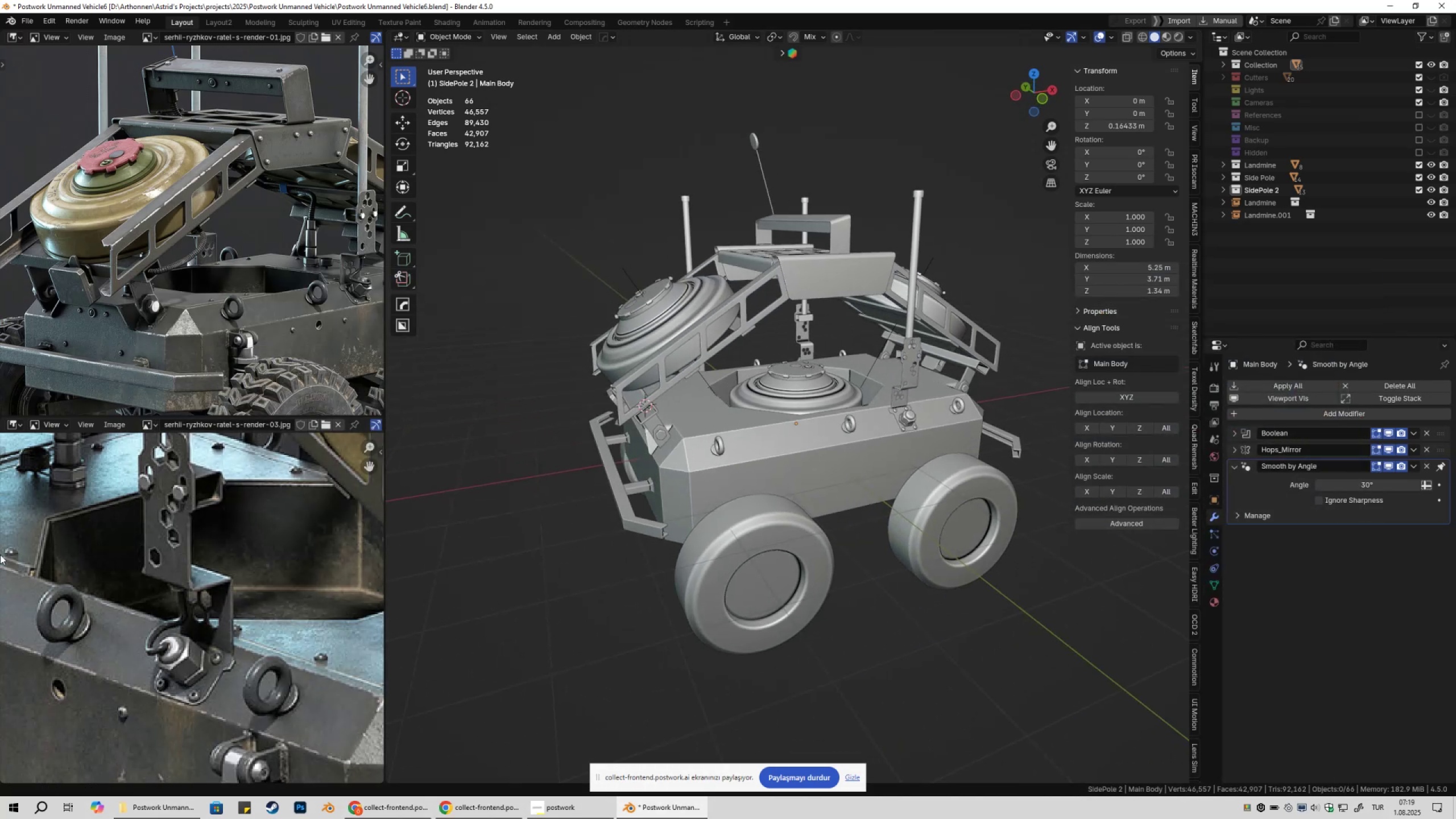 
wait(10.91)
 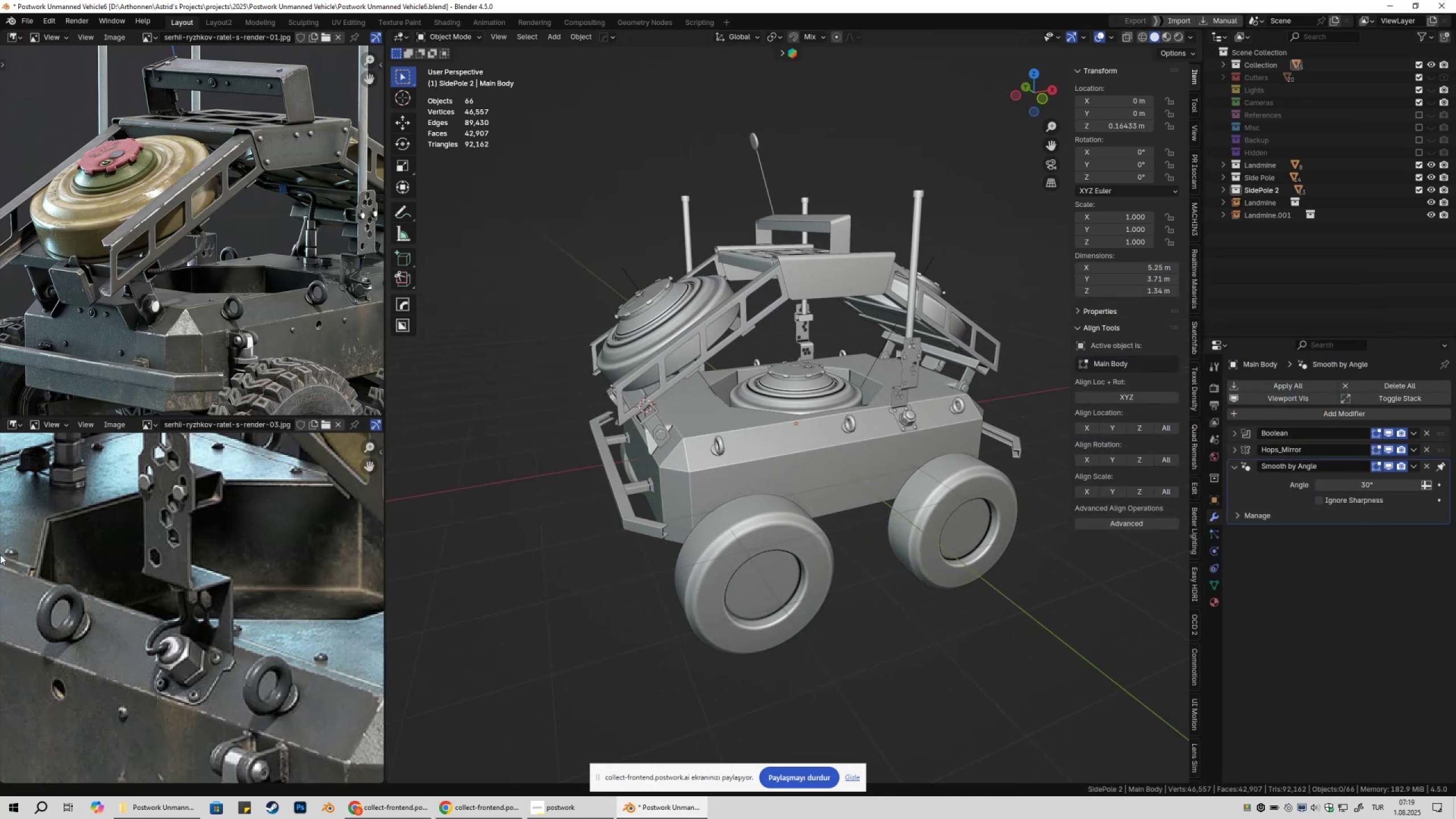 
scroll: coordinate [588, 384], scroll_direction: up, amount: 3.0
 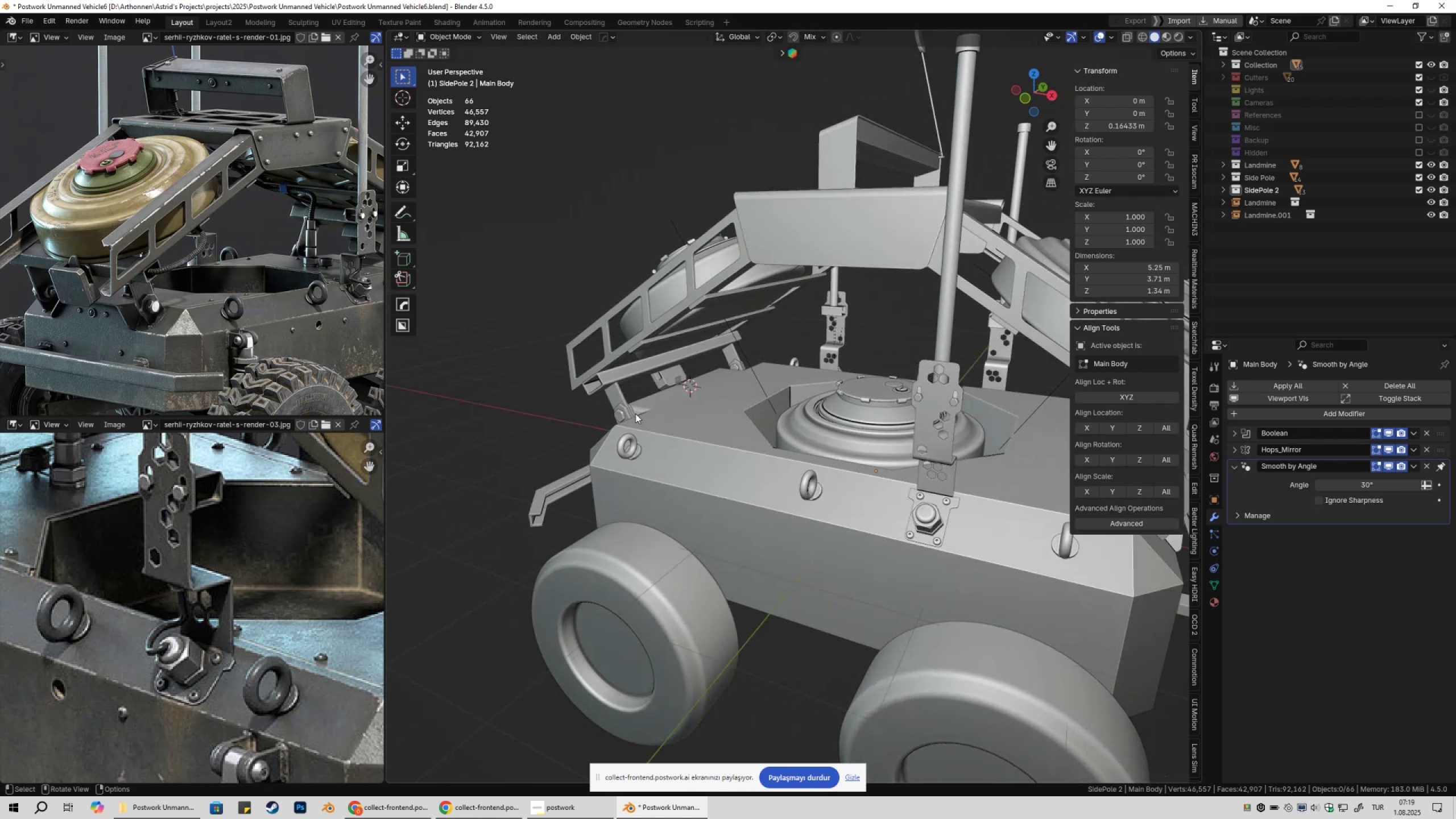 
key(Shift+ShiftLeft)
 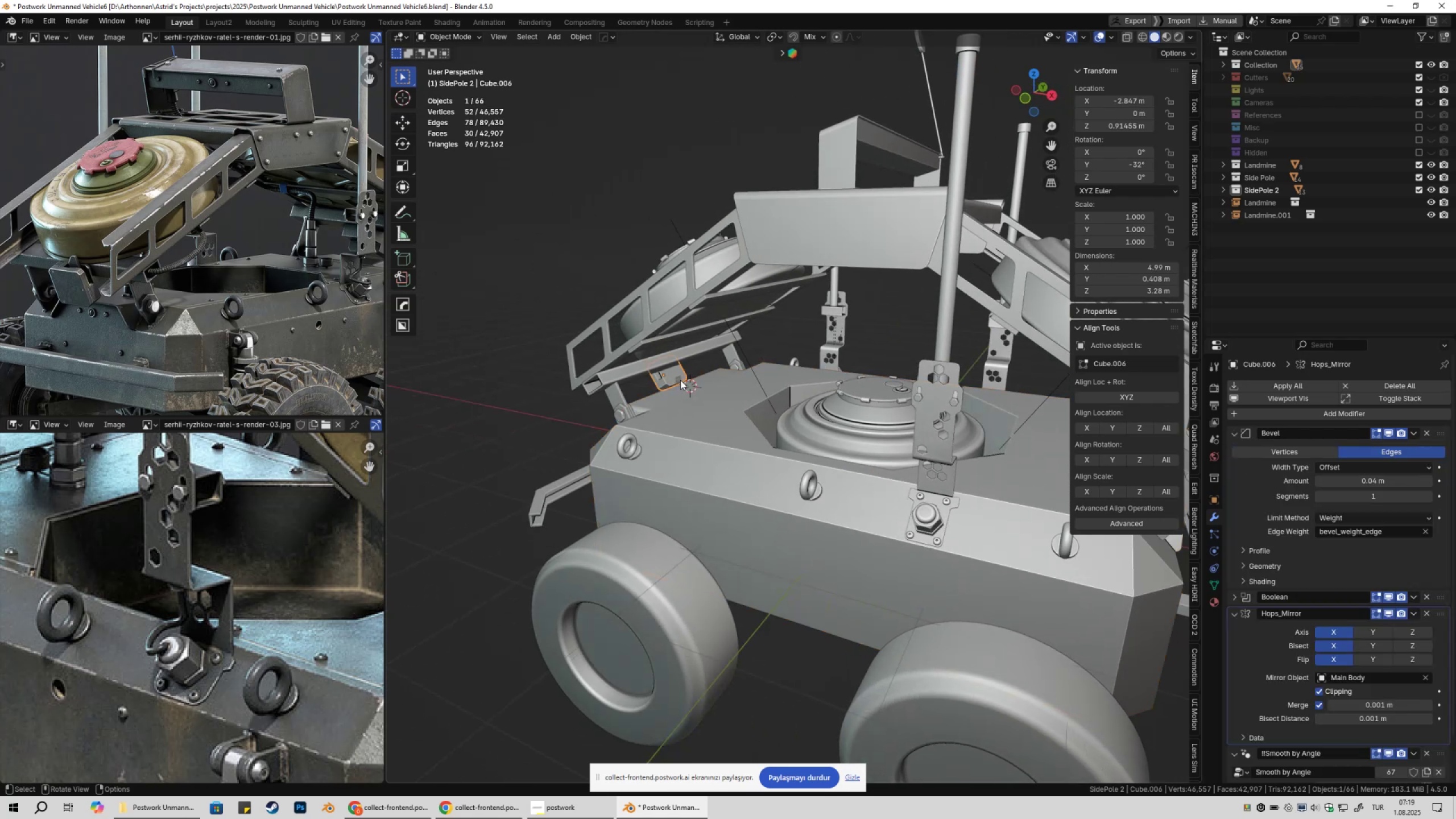 
key(NumpadDecimal)
 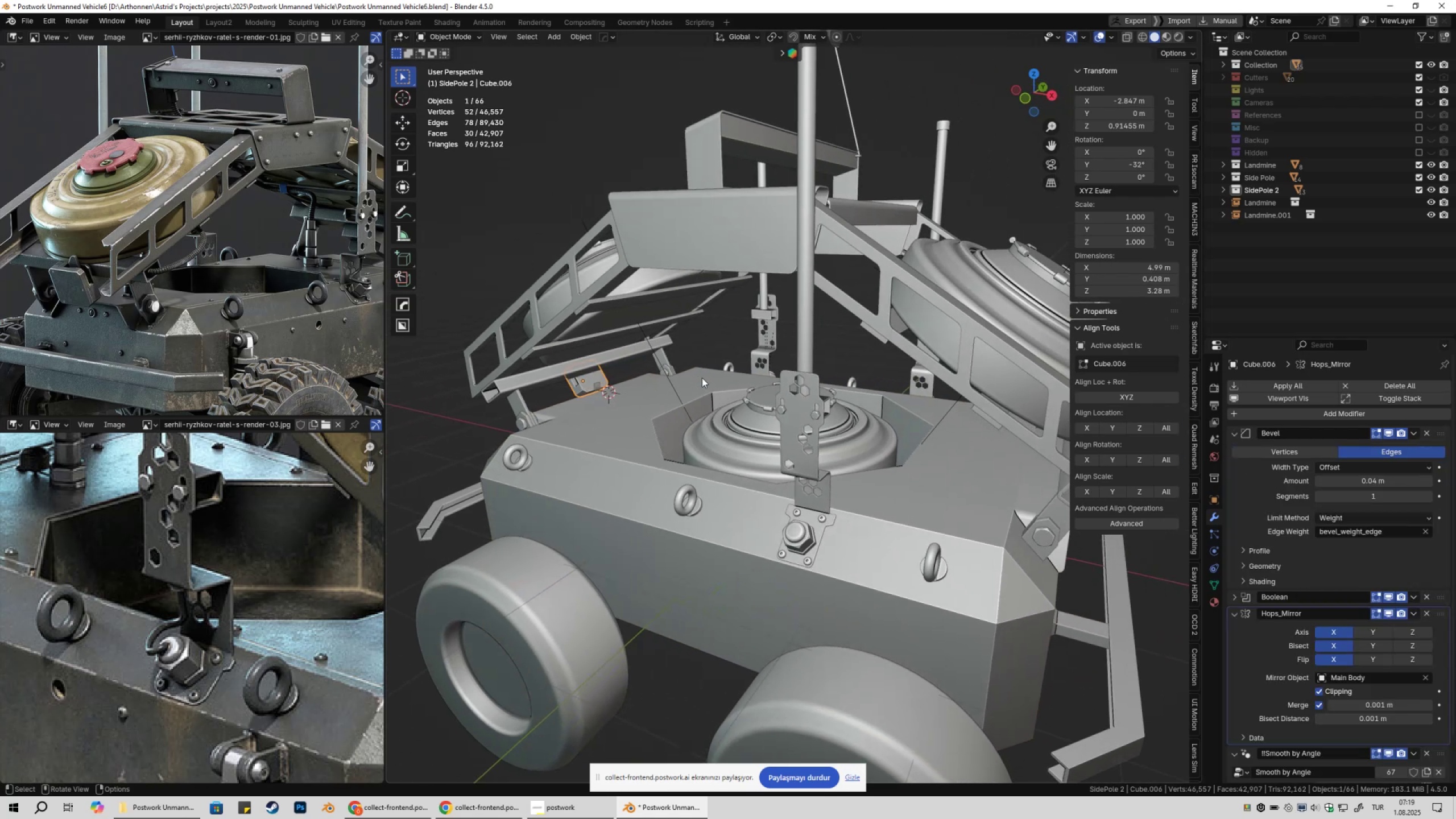 
hold_key(key=ShiftLeft, duration=0.33)
 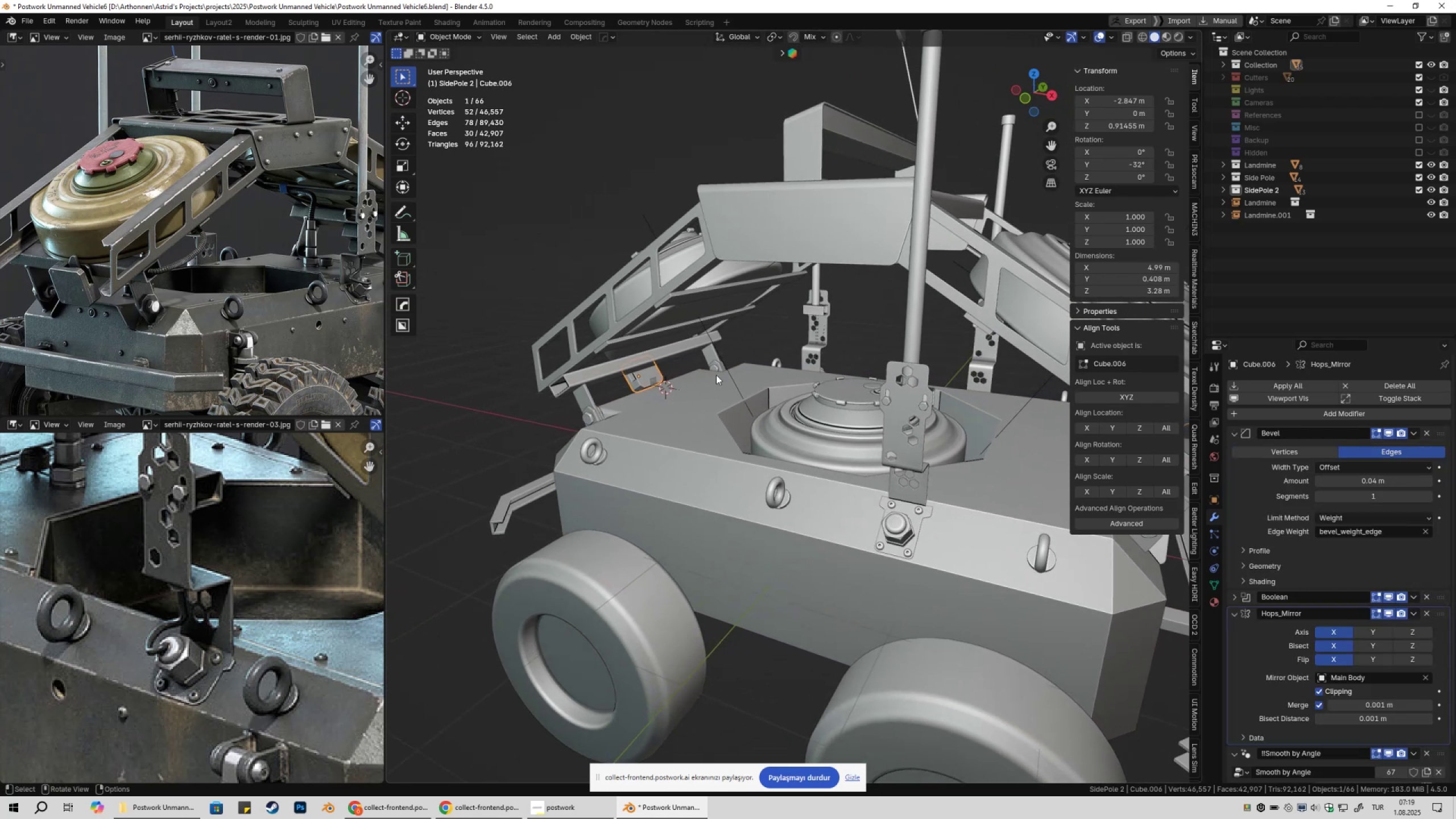 
scroll: coordinate [676, 385], scroll_direction: up, amount: 2.0
 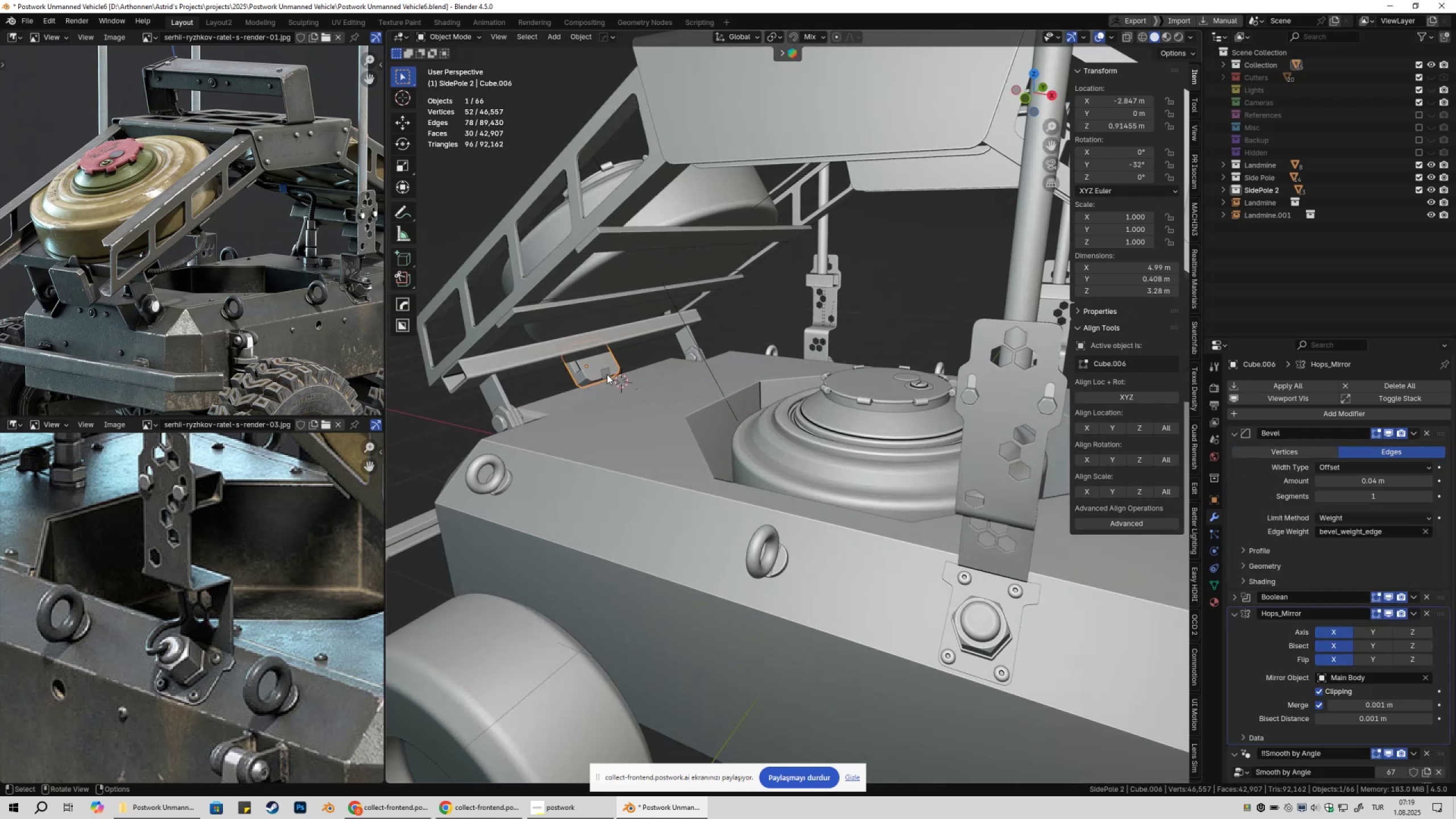 
left_click([604, 373])
 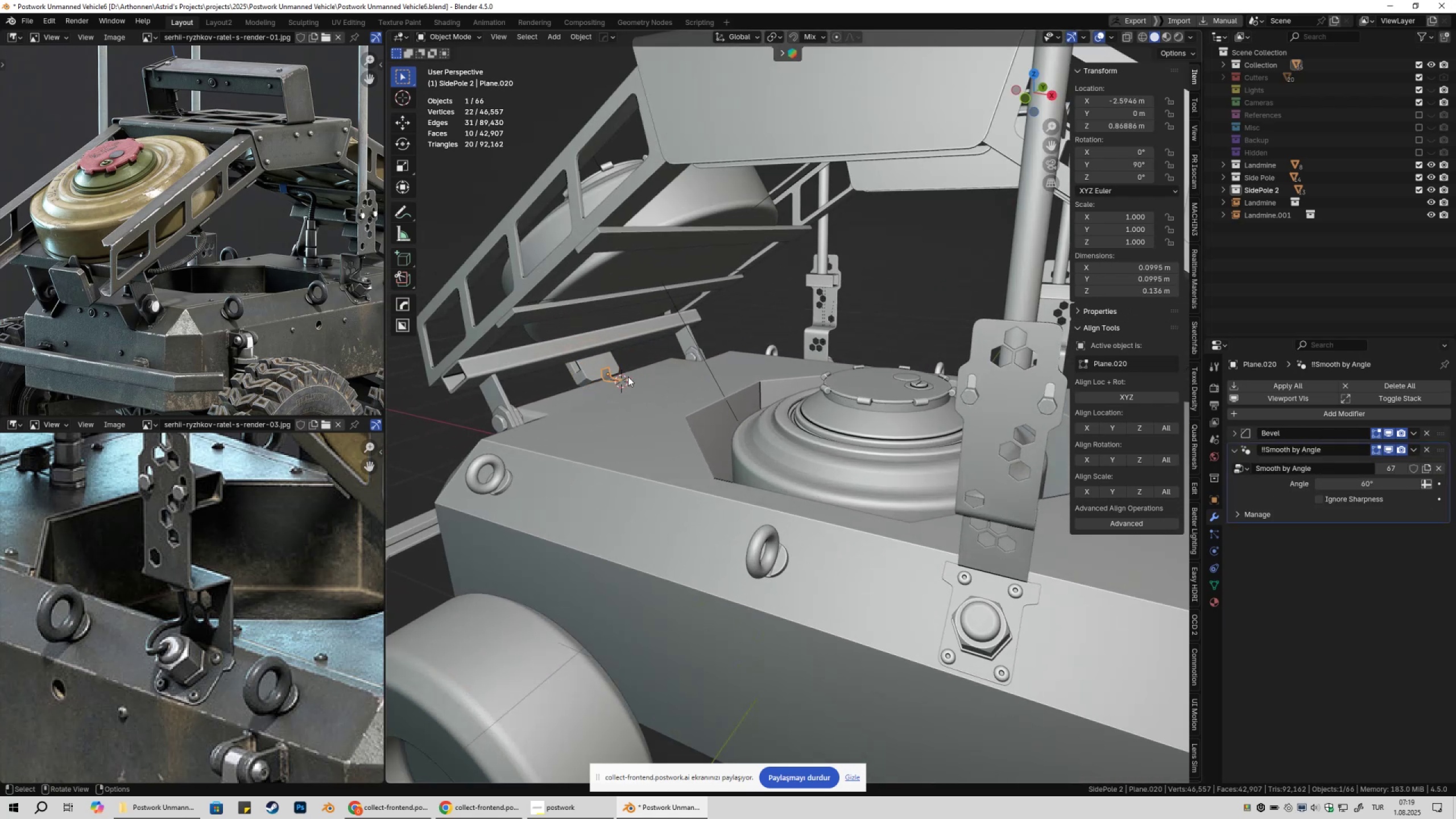 
key(F)
 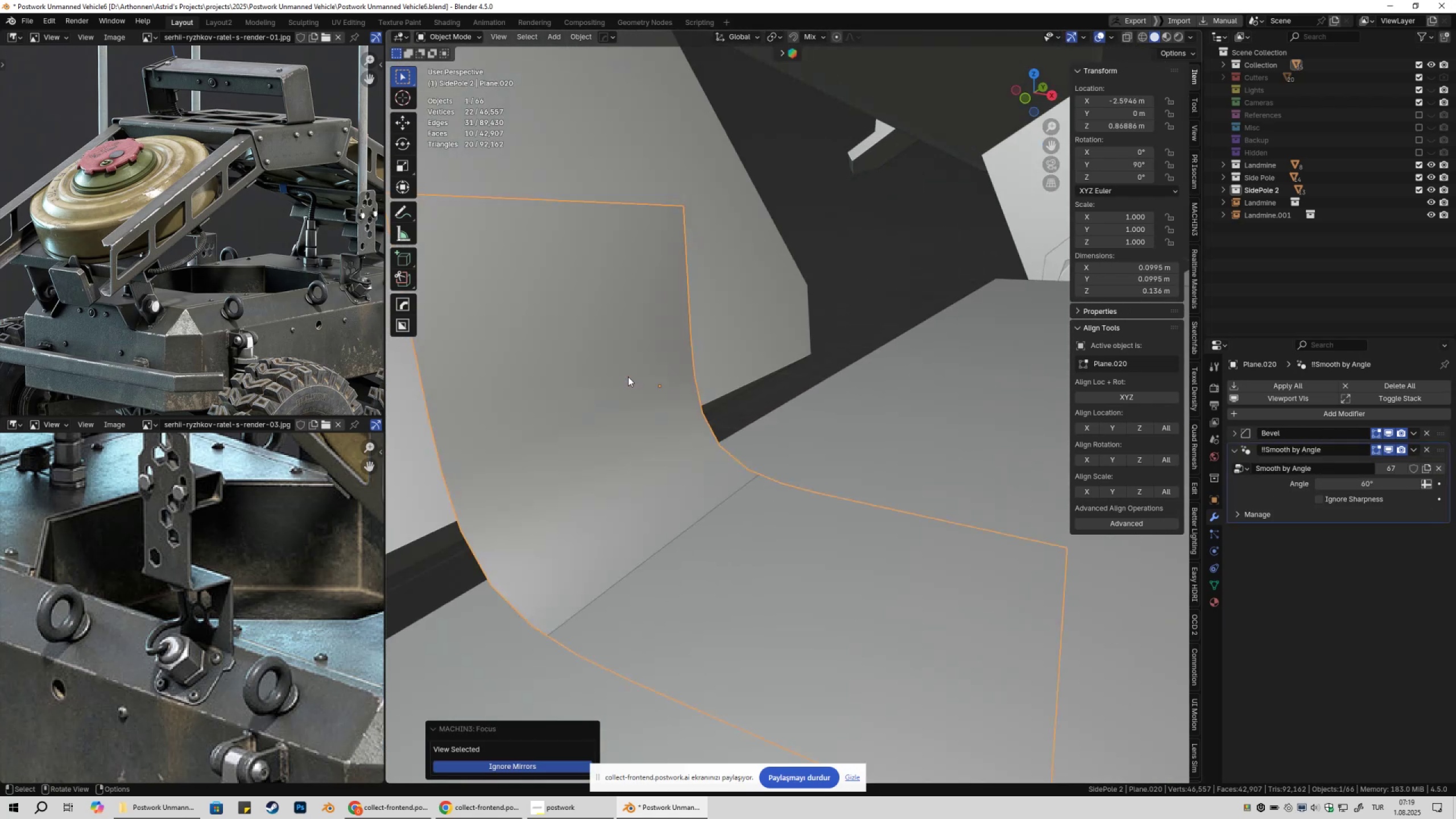 
scroll: coordinate [730, 420], scroll_direction: down, amount: 9.0
 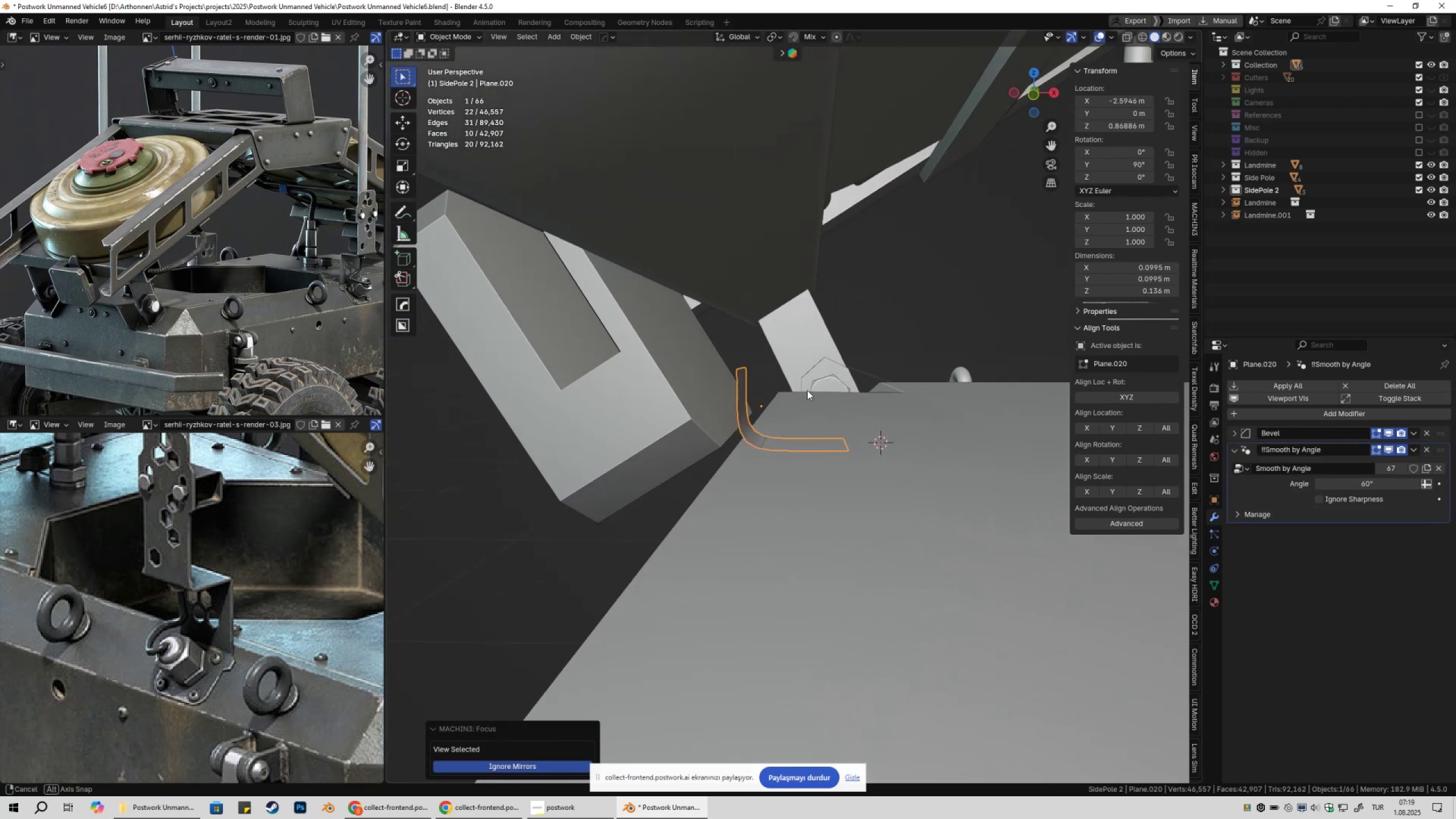 
key(Control+S)
 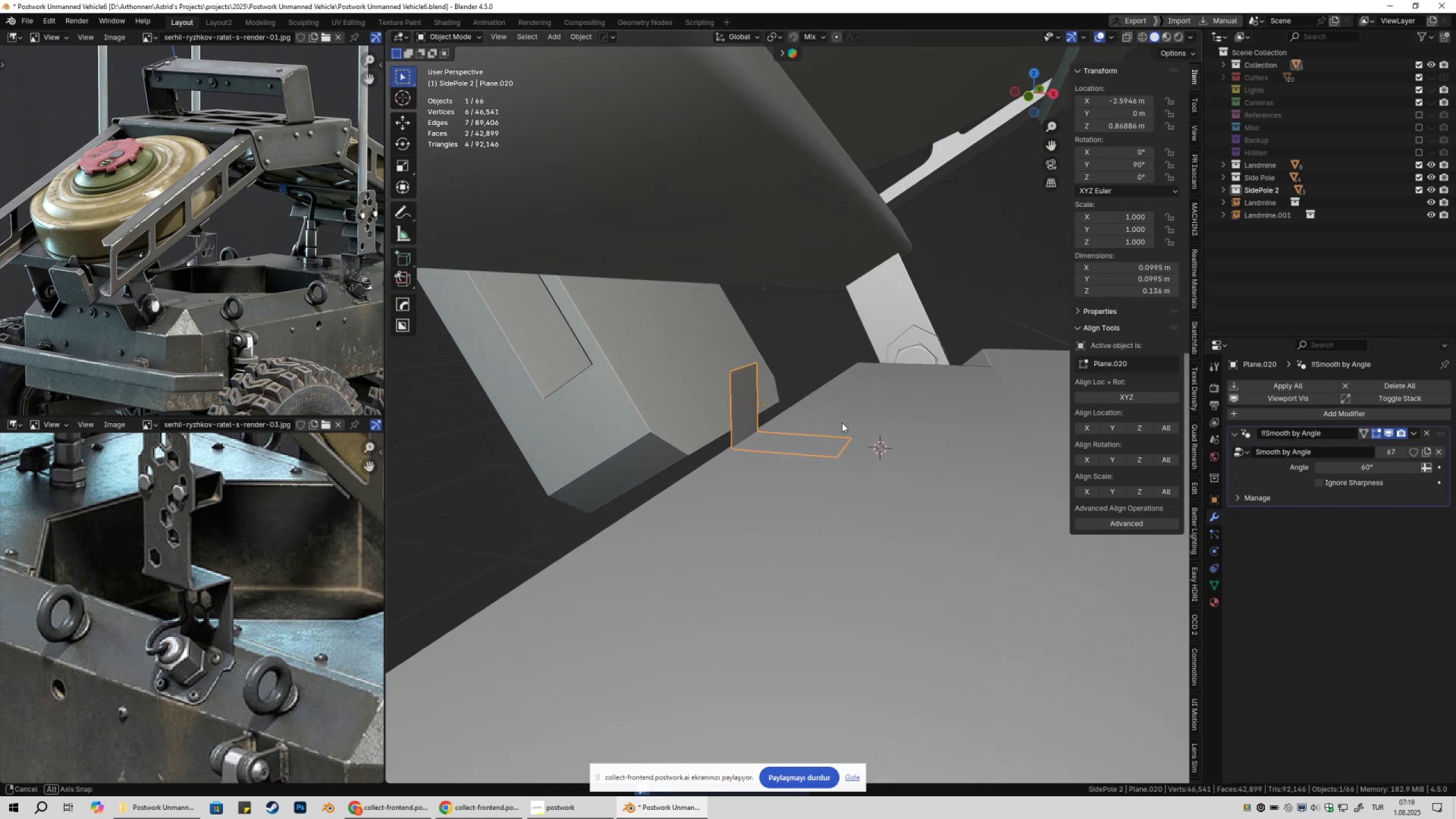 
scroll: coordinate [796, 415], scroll_direction: up, amount: 2.0
 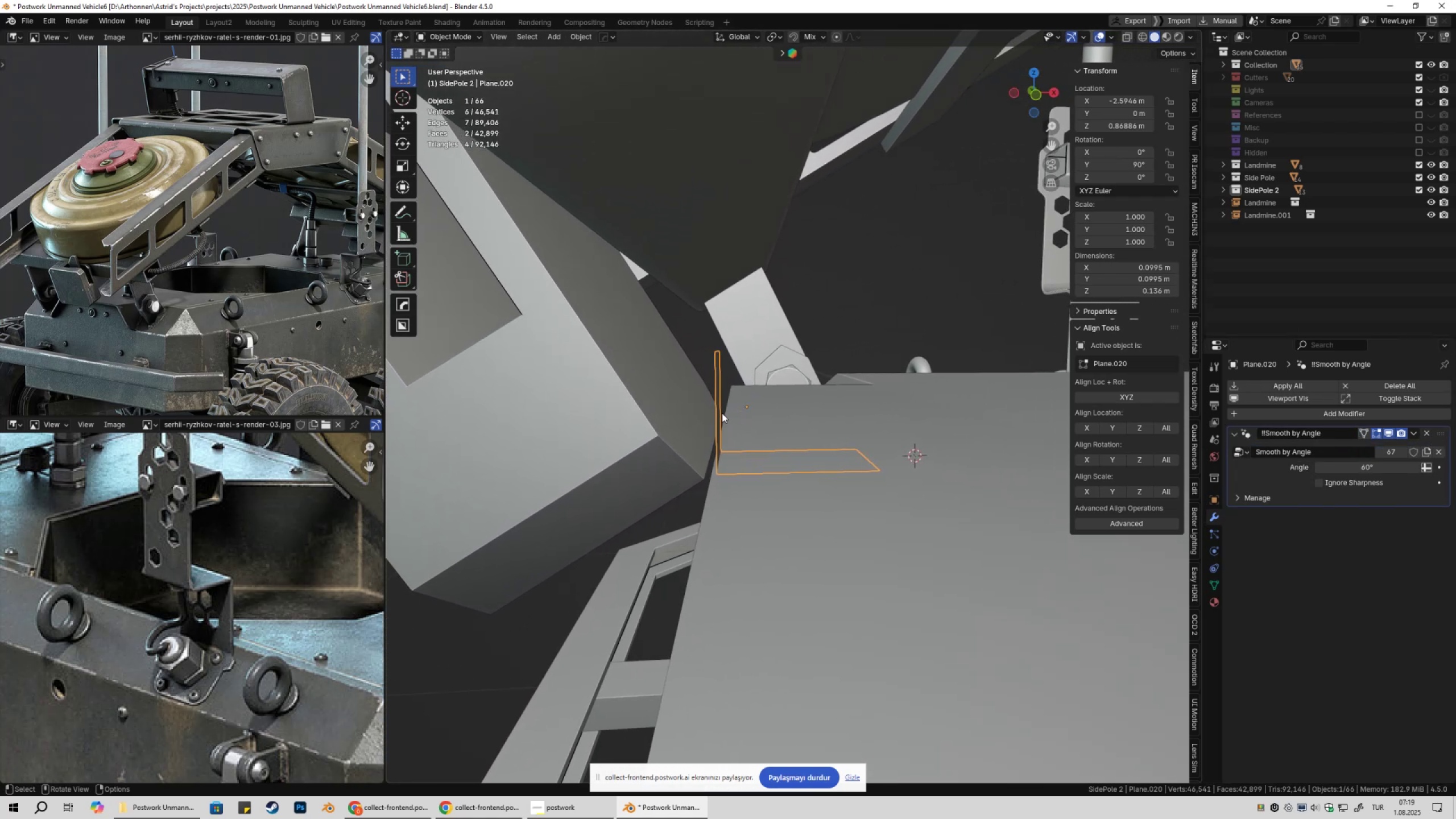 
left_click([670, 413])
 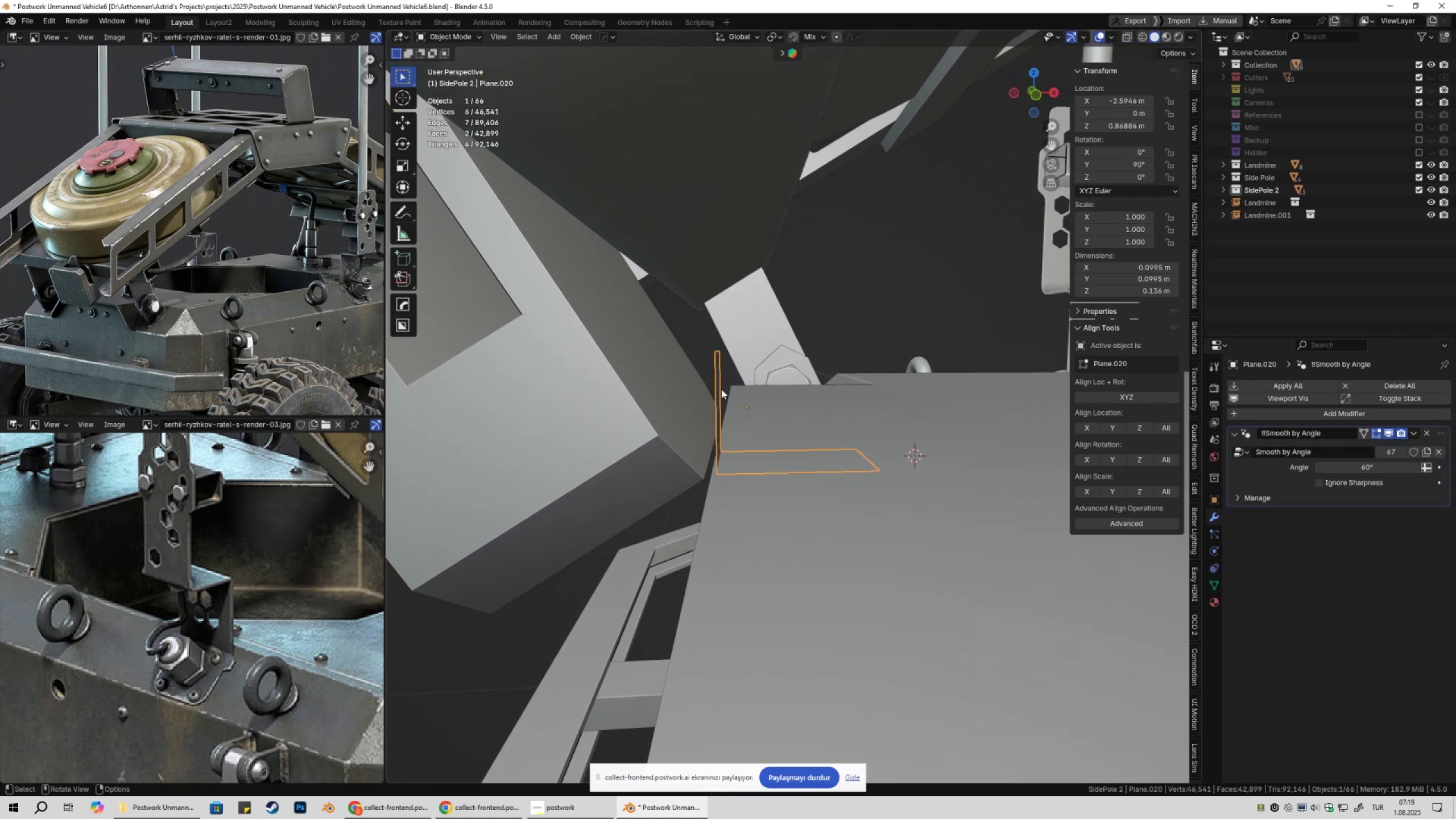 
key(Tab)
 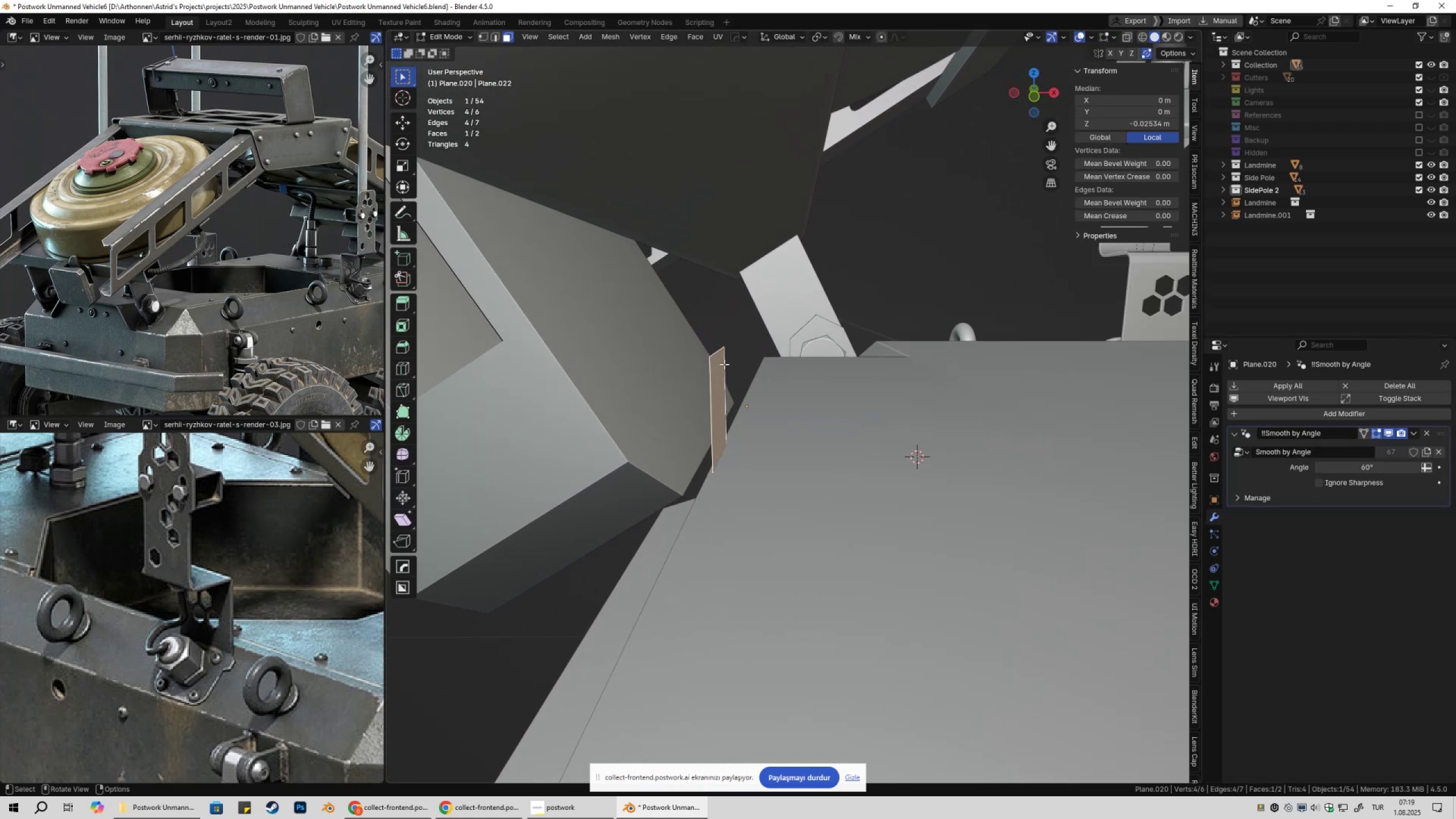 
key(2)
 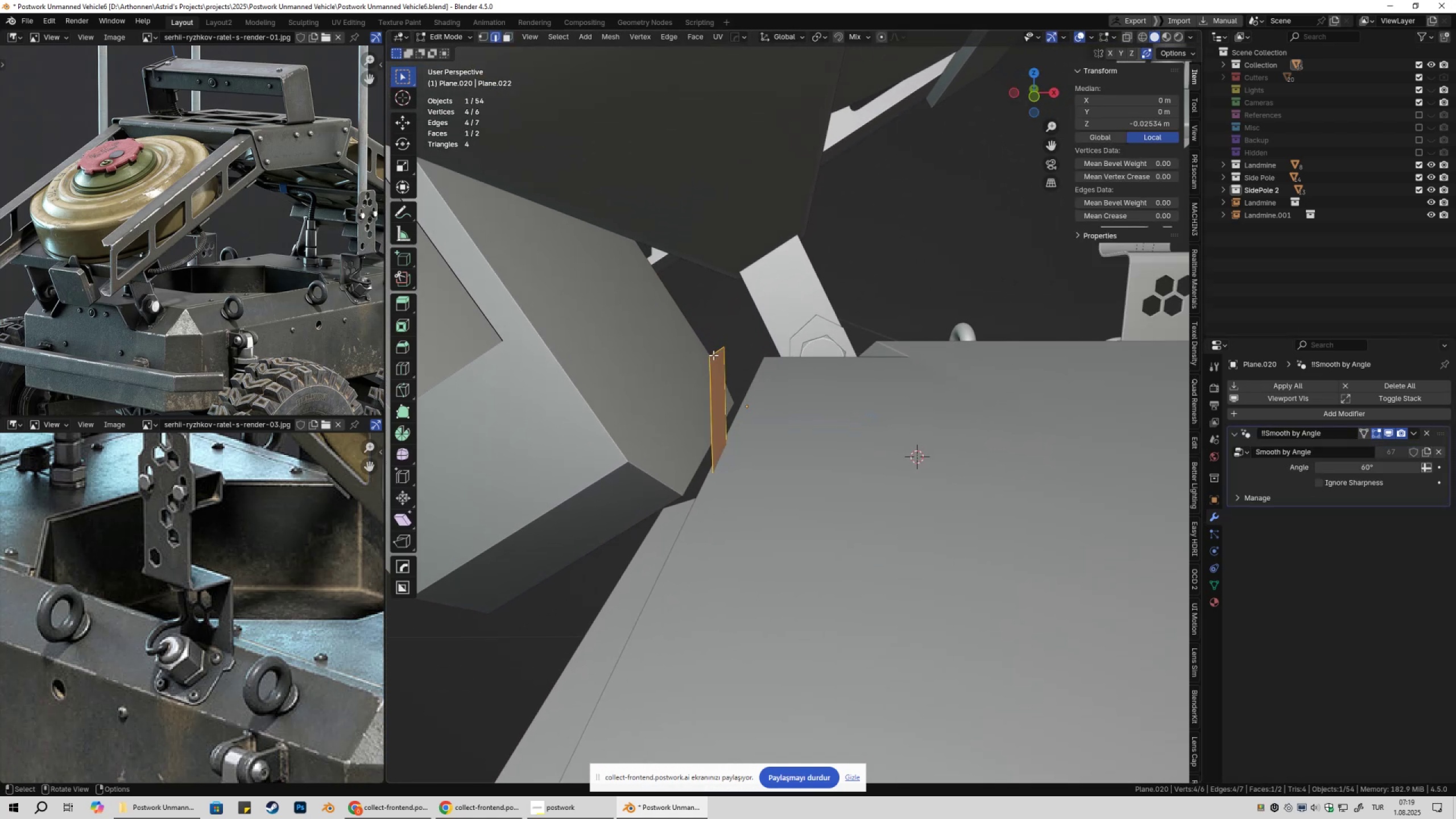 
left_click([713, 355])
 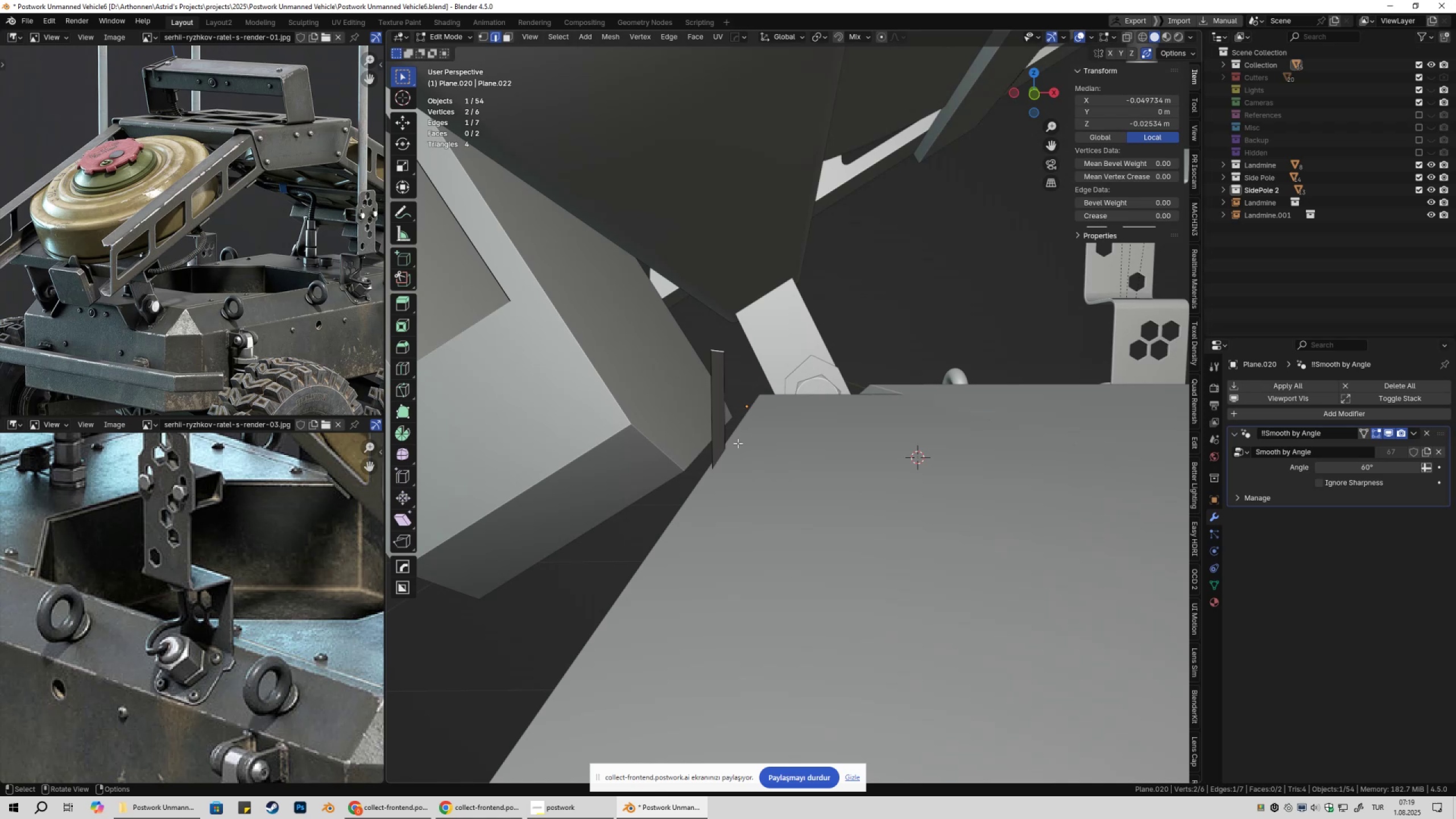 
left_click([722, 460])
 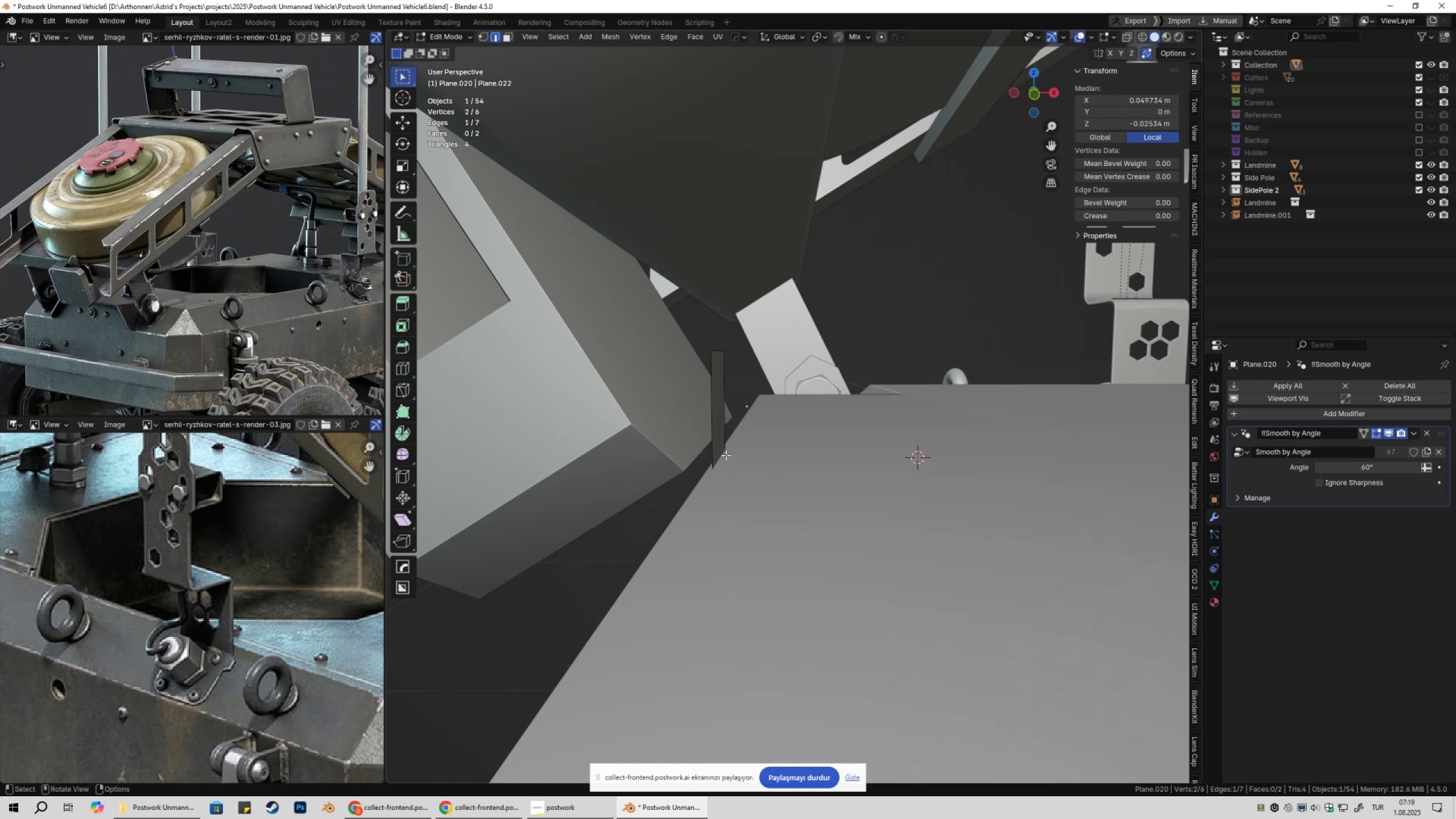 
left_click([722, 454])
 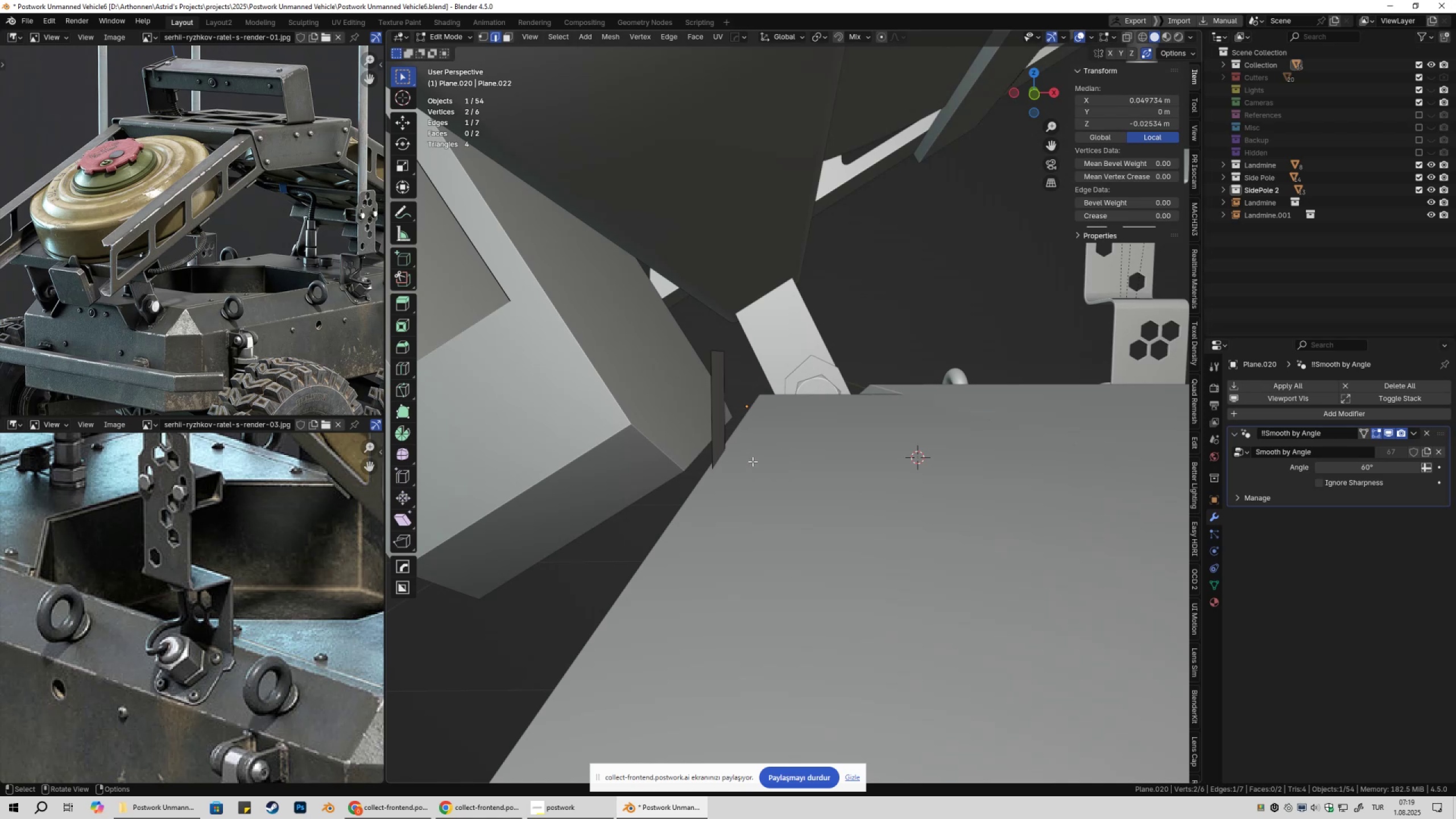 
key(2)
 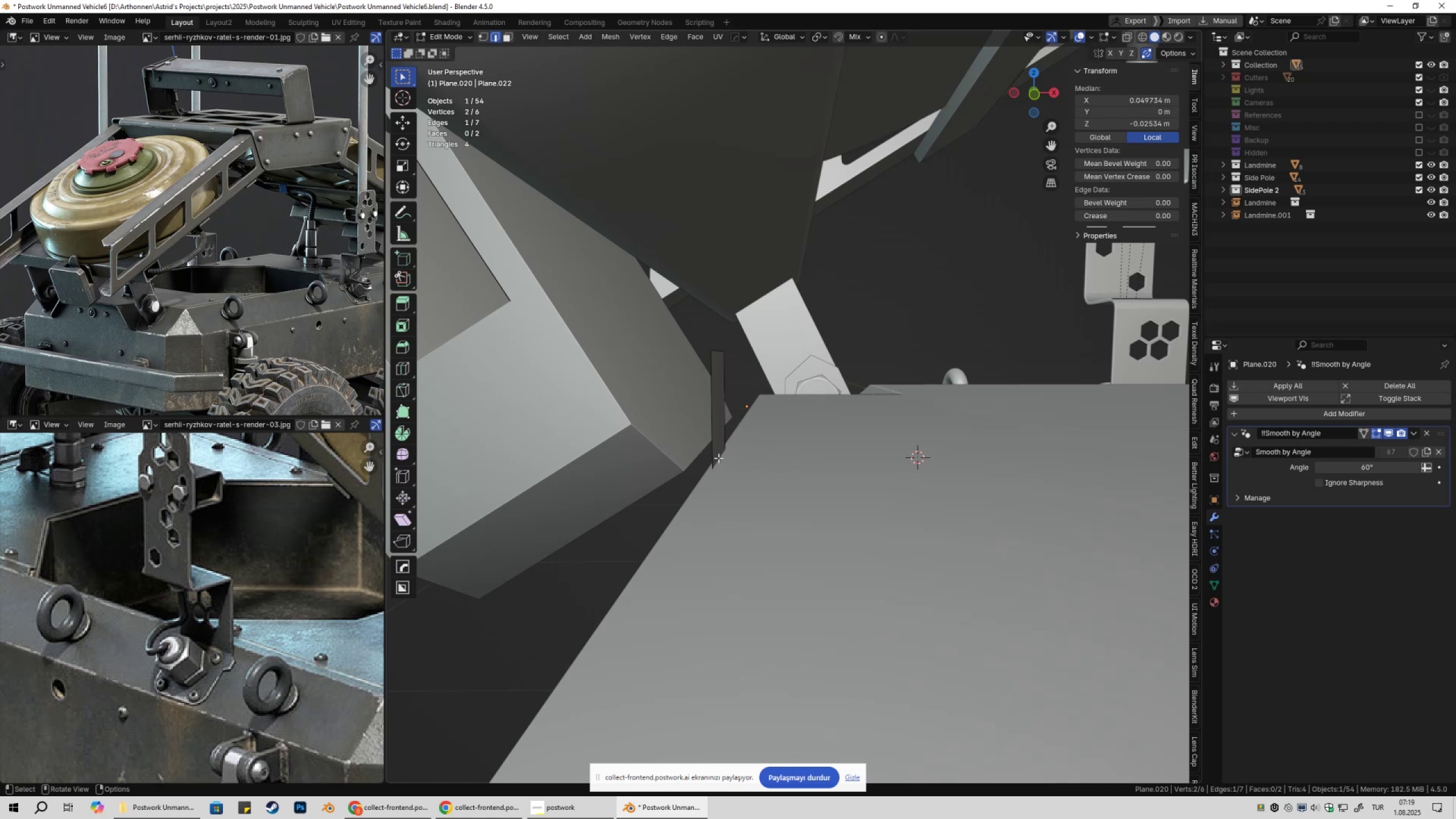 
left_click([718, 458])
 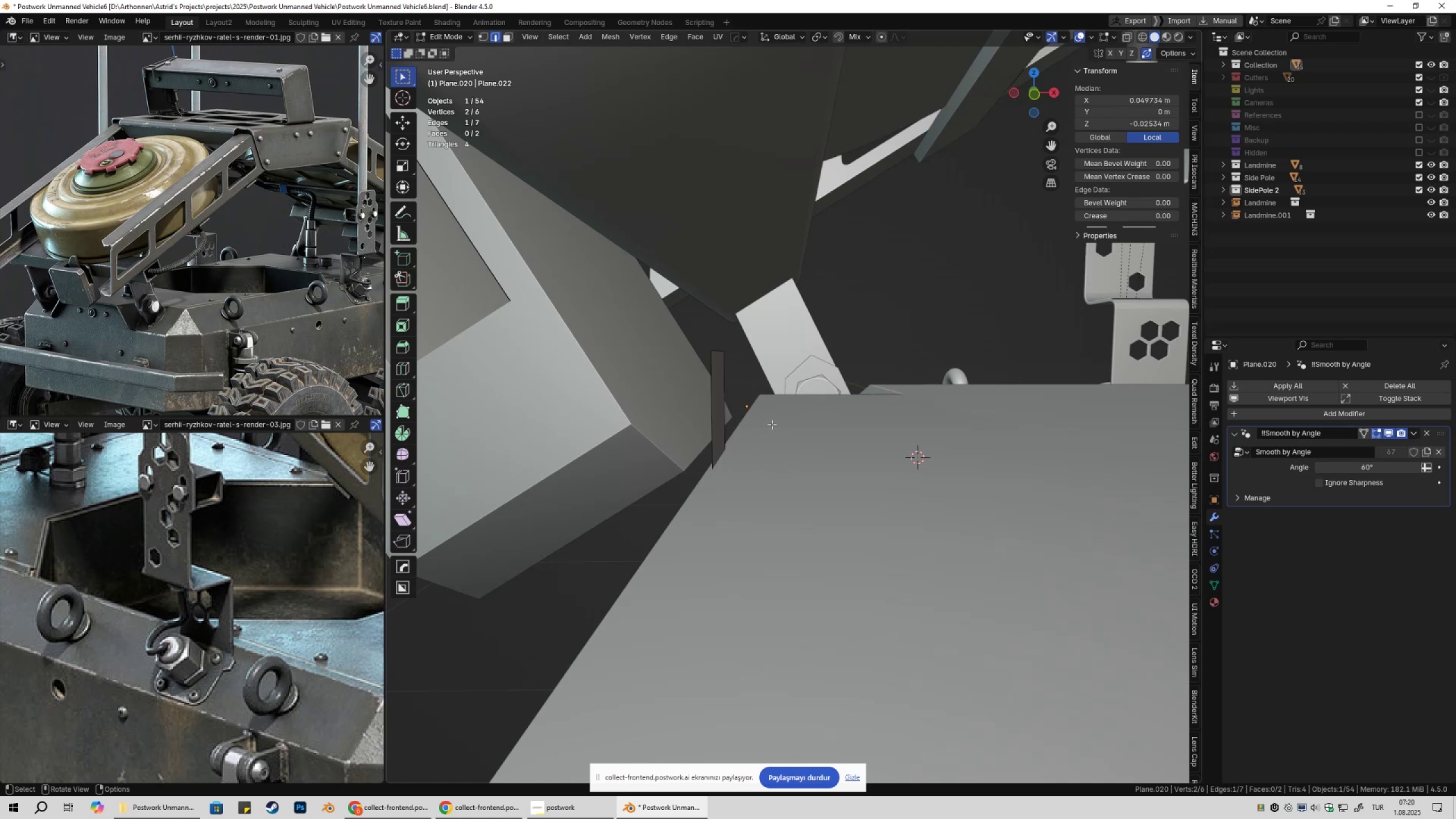 
hold_key(key=ShiftLeft, duration=0.36)
 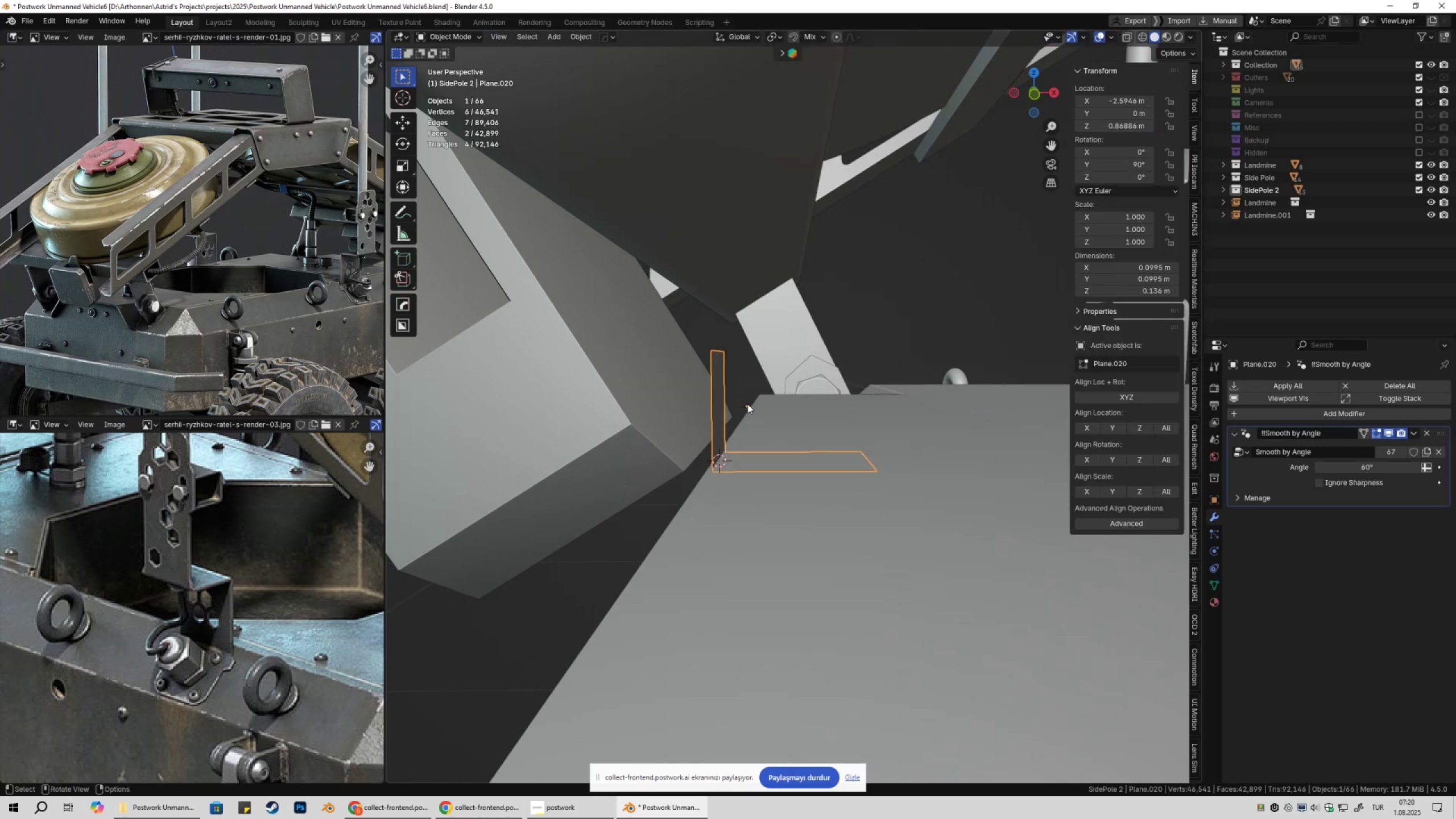 
hold_key(key=S, duration=0.32)
 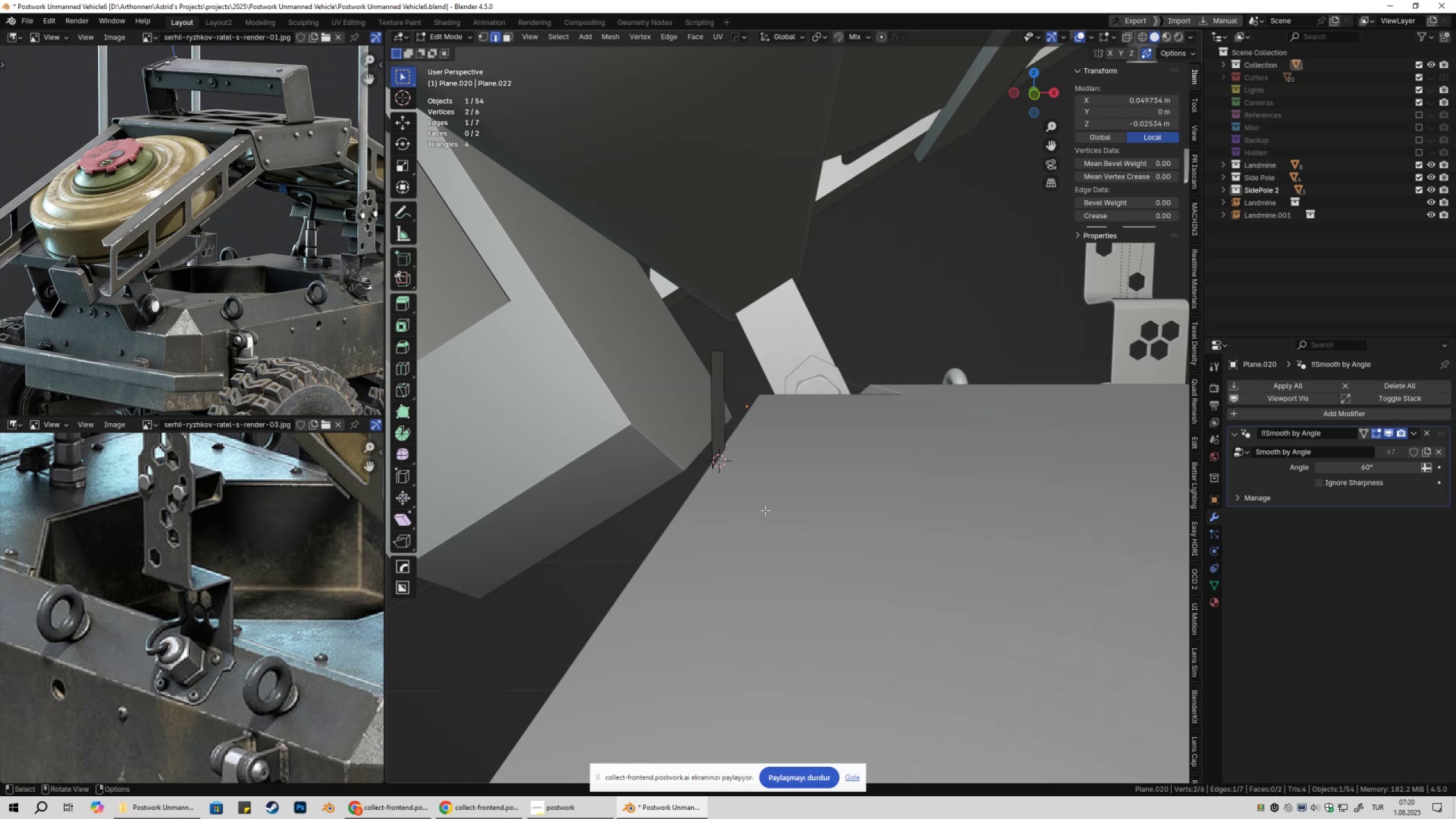 
key(Tab)
 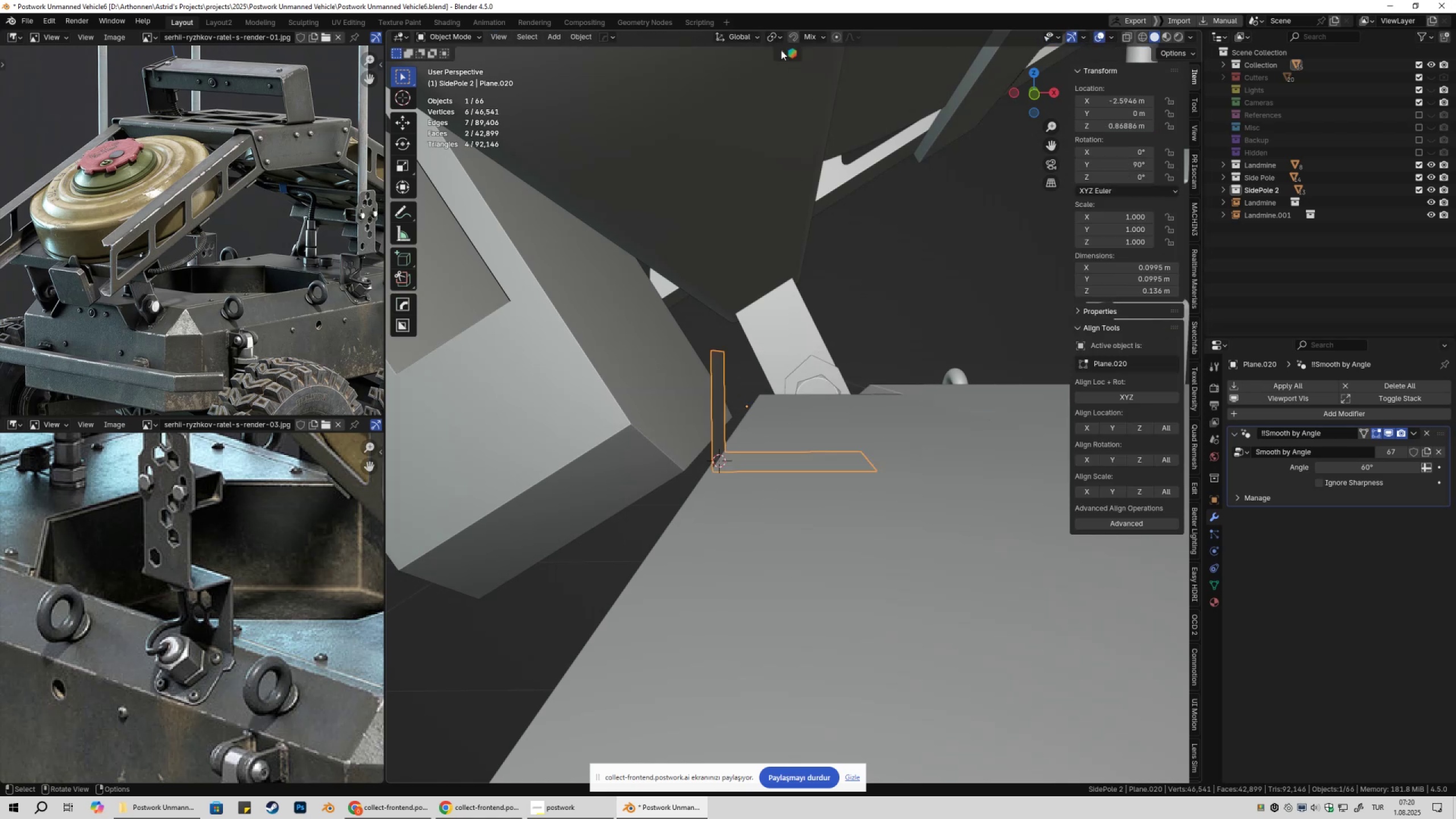 
left_click([774, 38])
 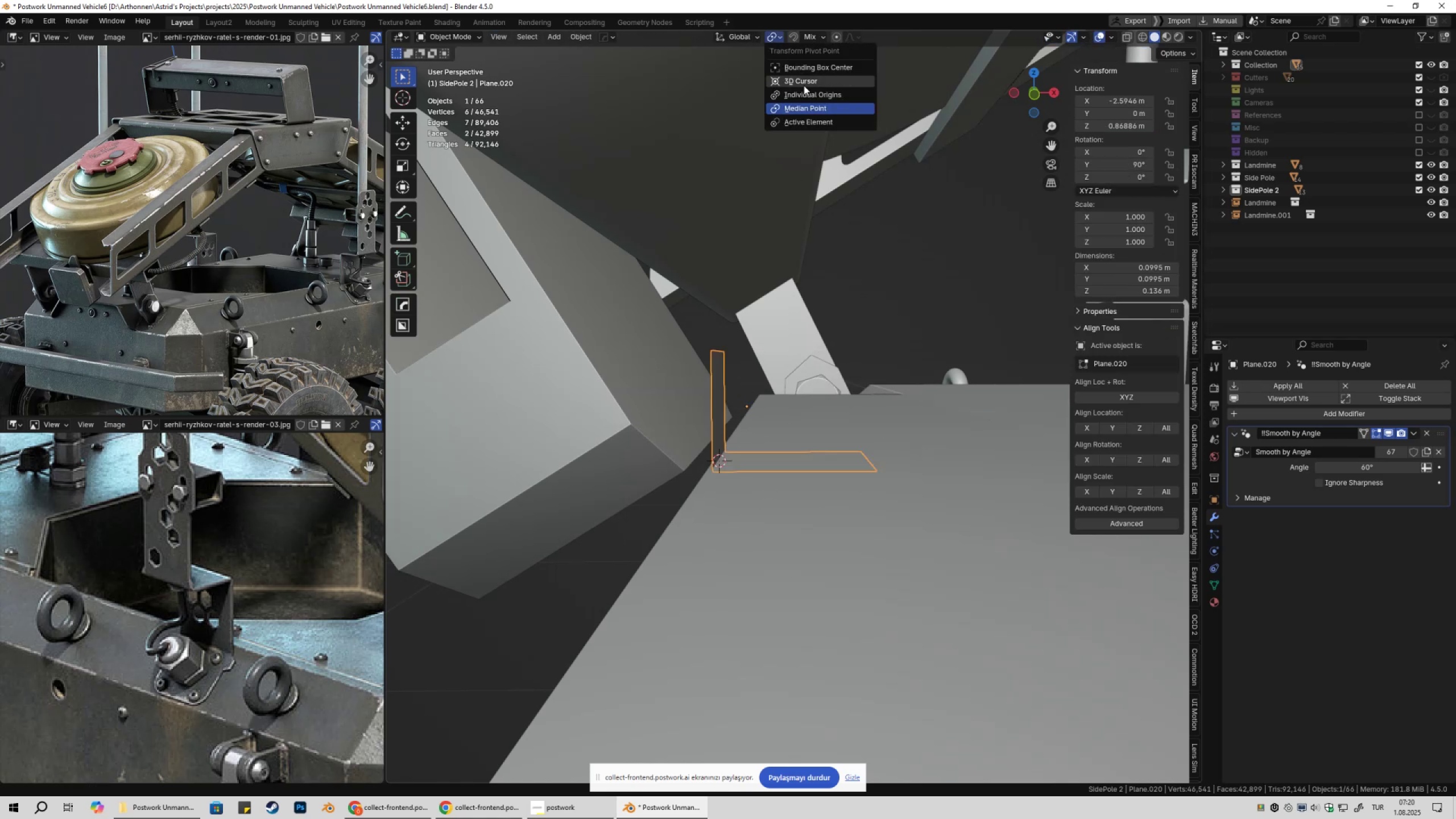 
left_click([804, 84])
 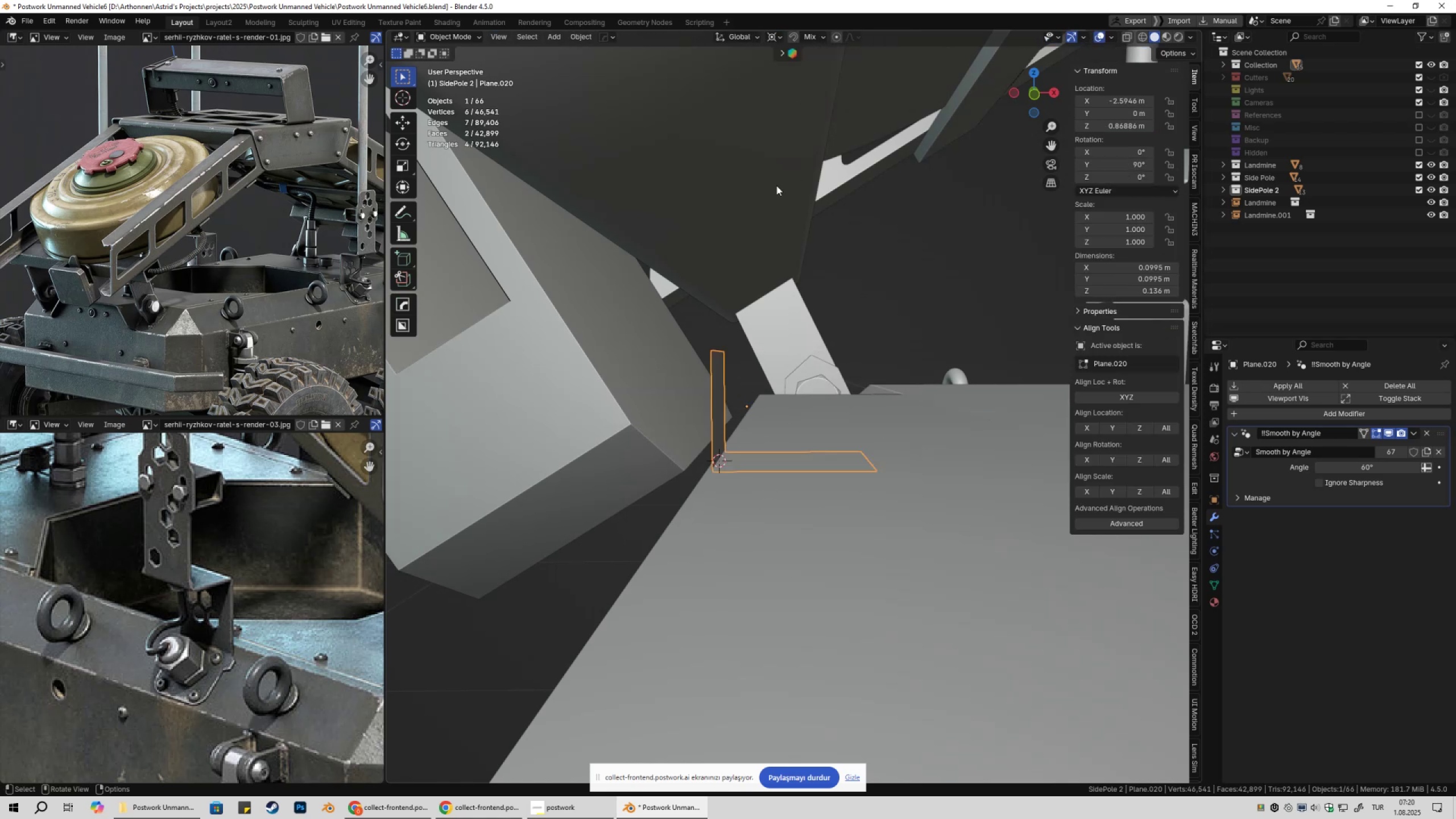 
key(Tab)
 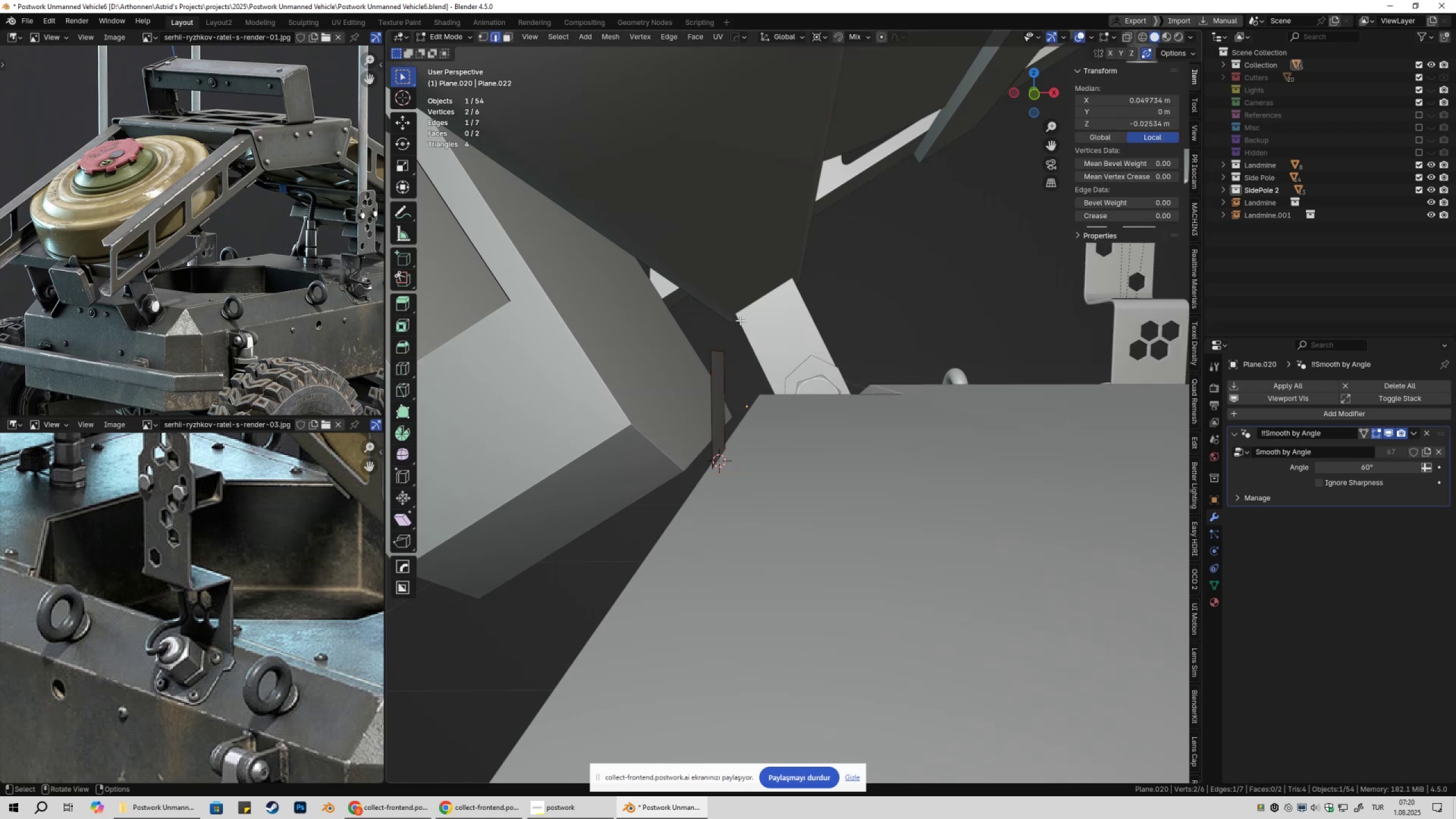 
key(2)
 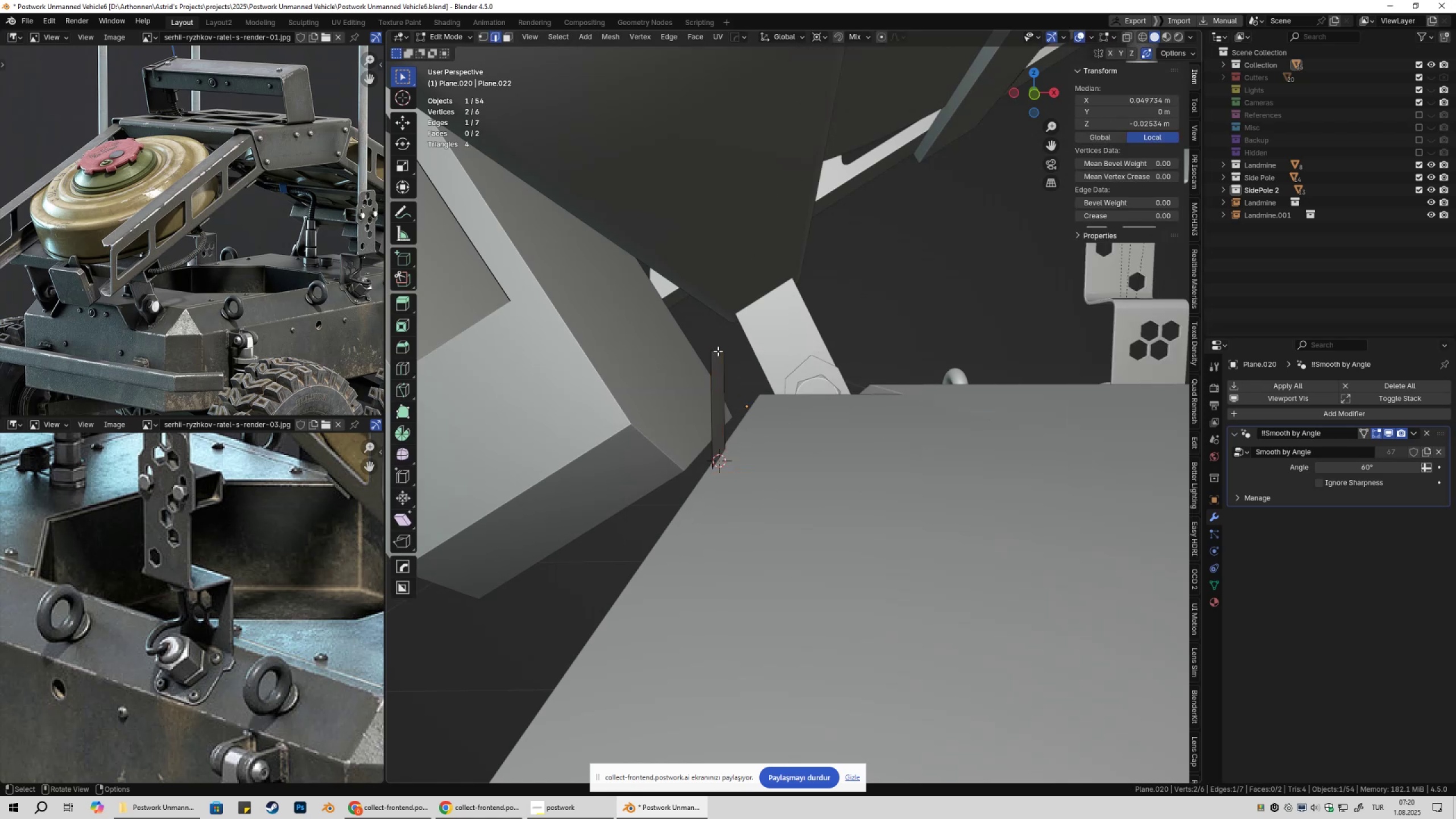 
left_click([718, 351])
 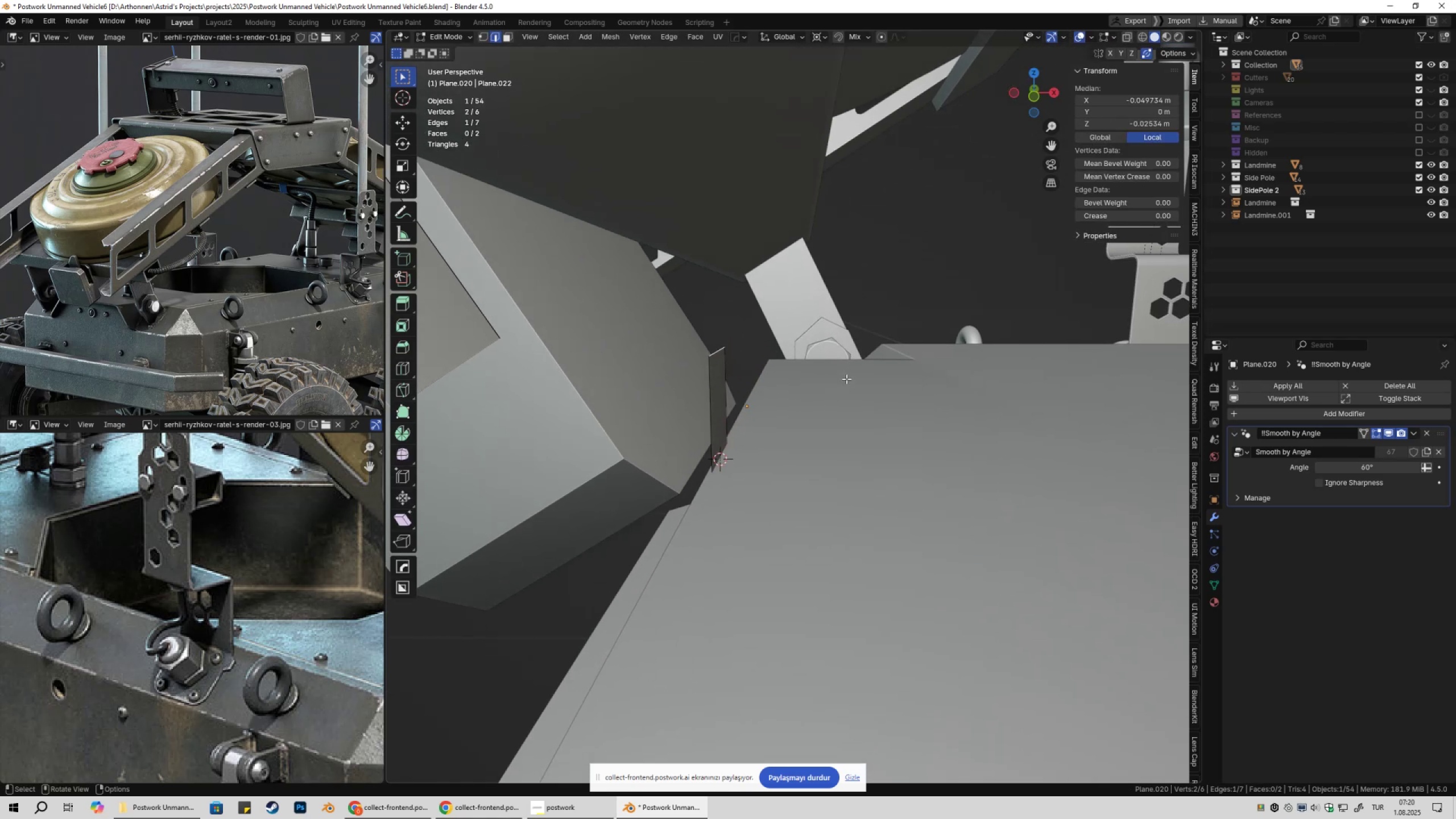 
type(ry)
 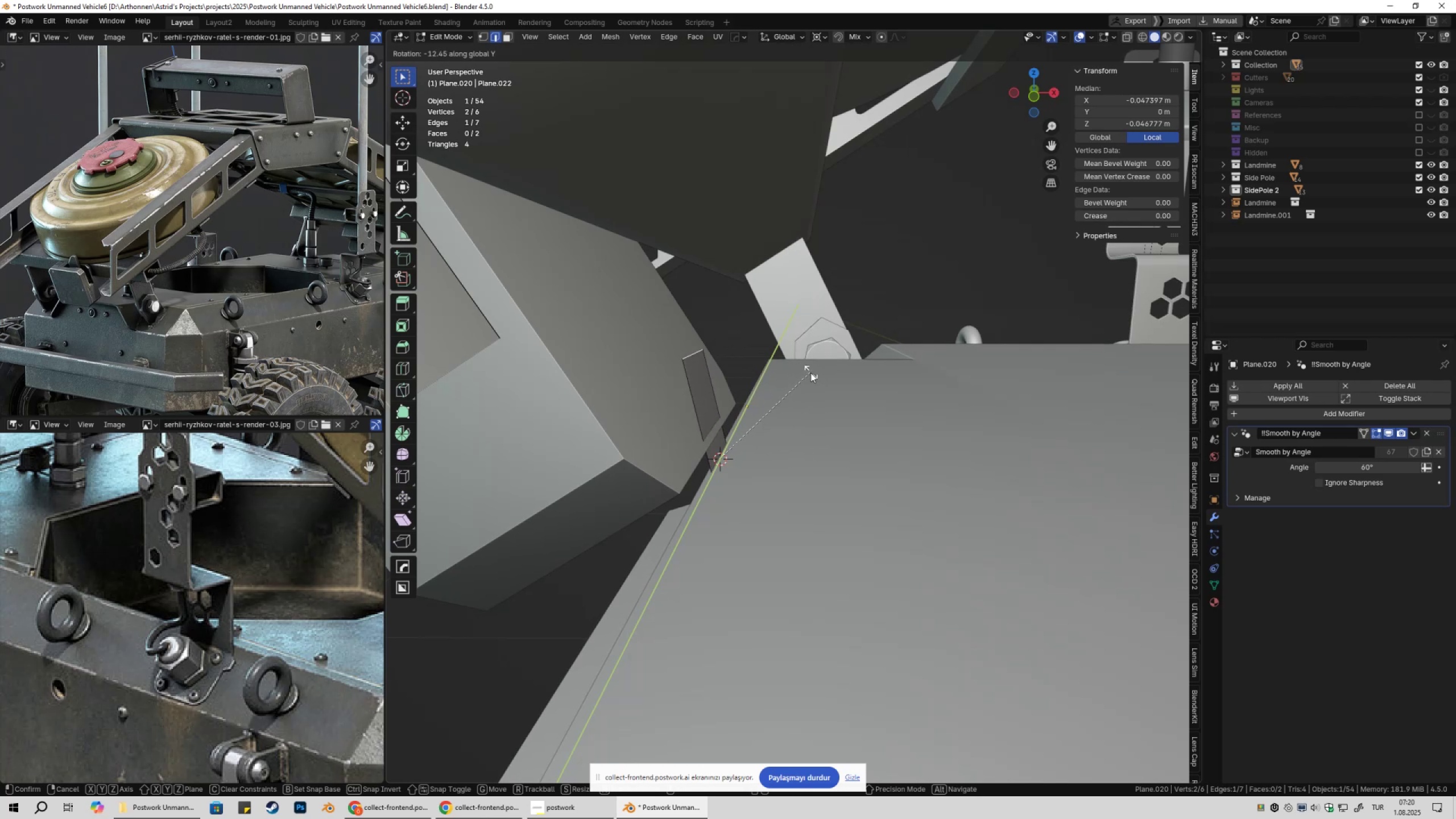 
left_click([785, 378])
 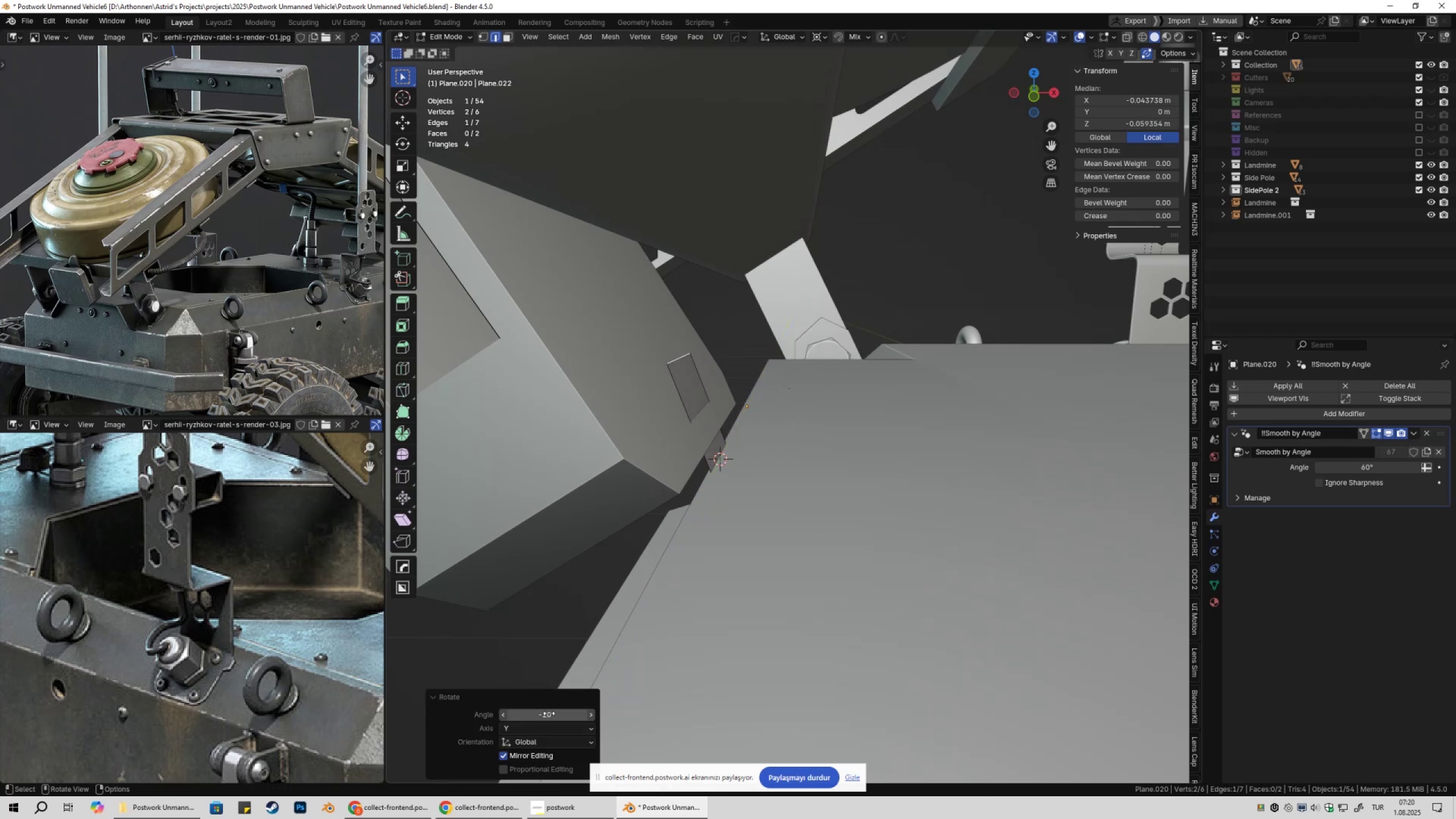 
left_click([549, 715])
 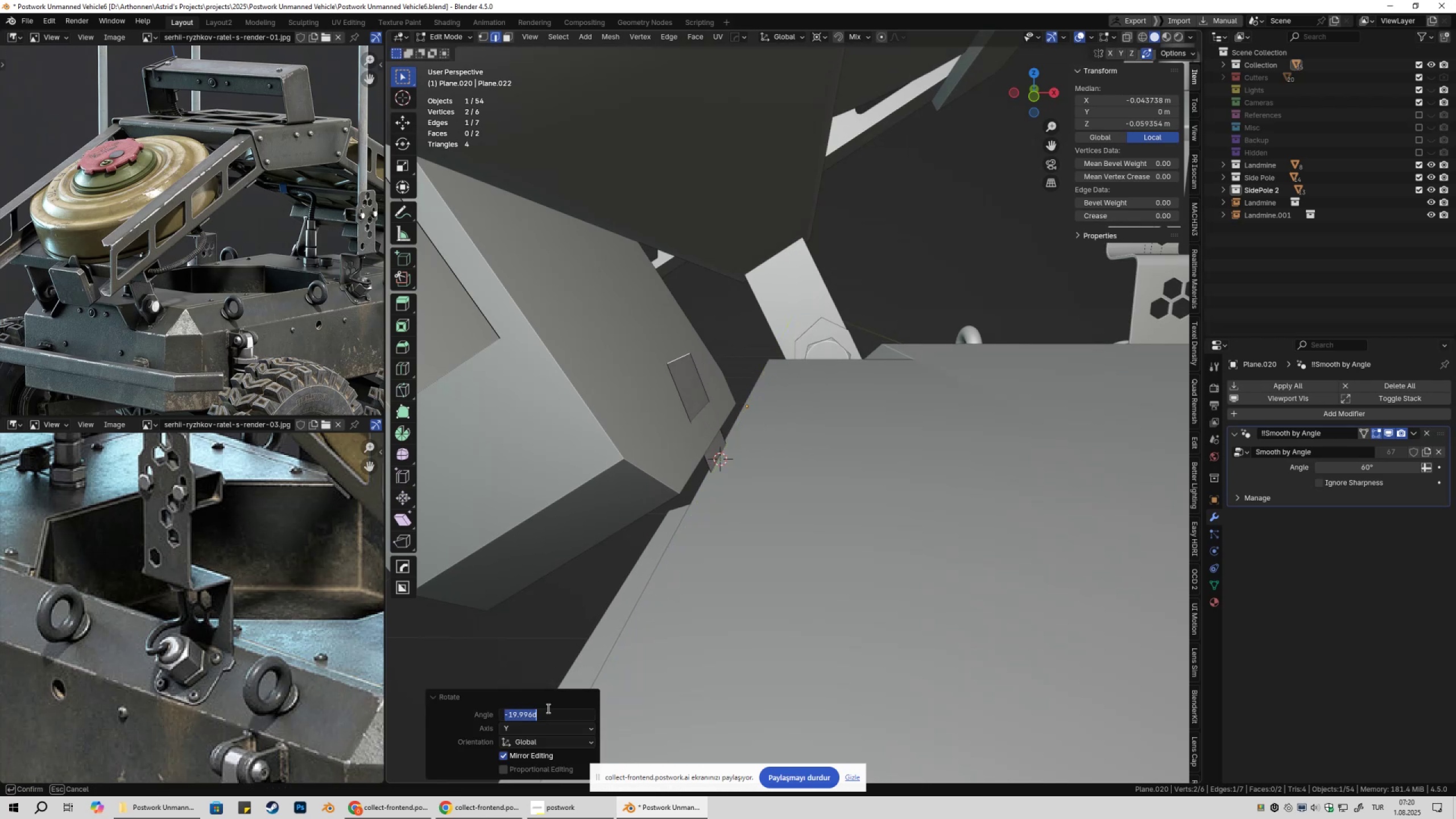 
key(NumpadSubtract)
 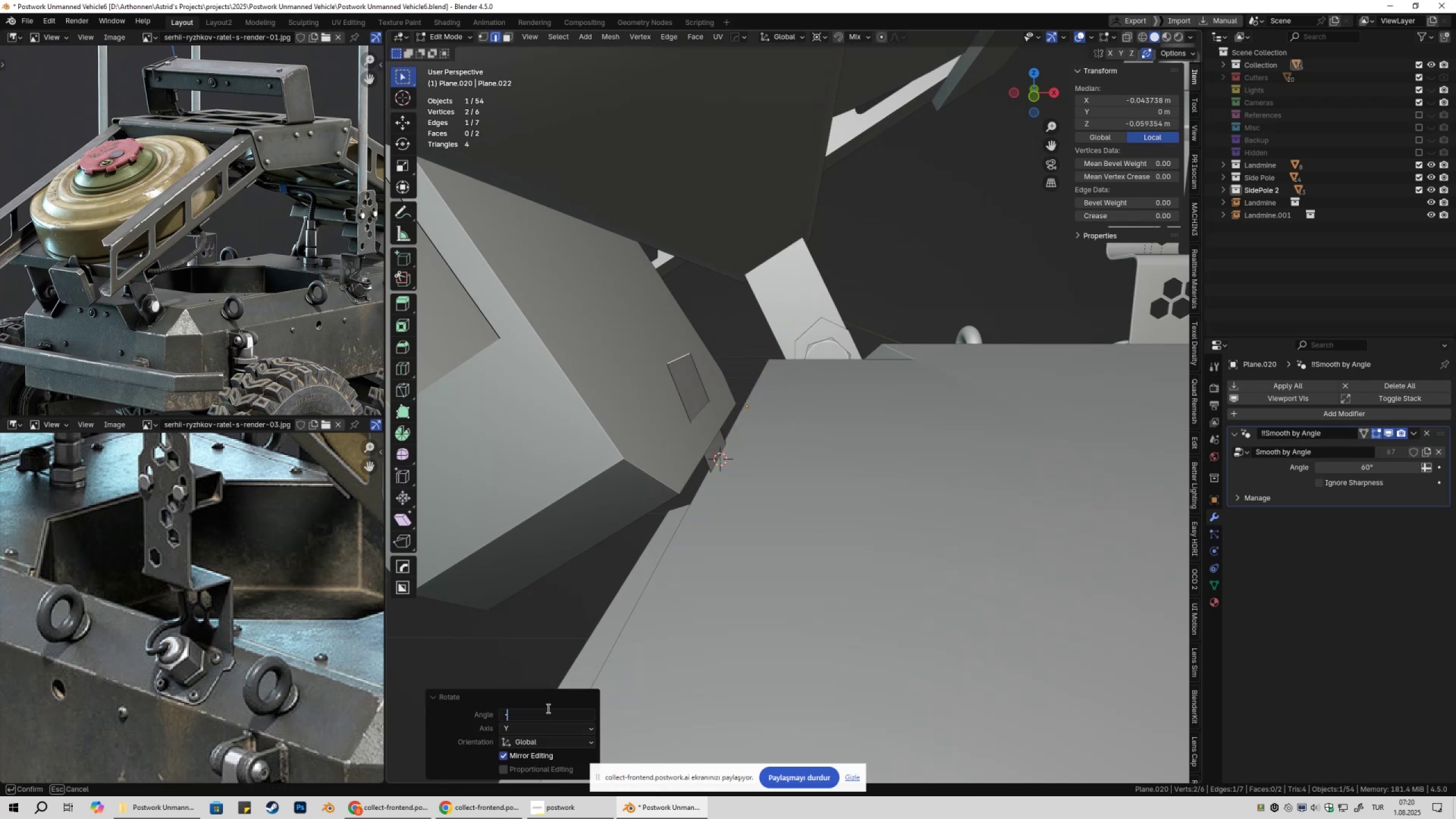 
key(Numpad3)
 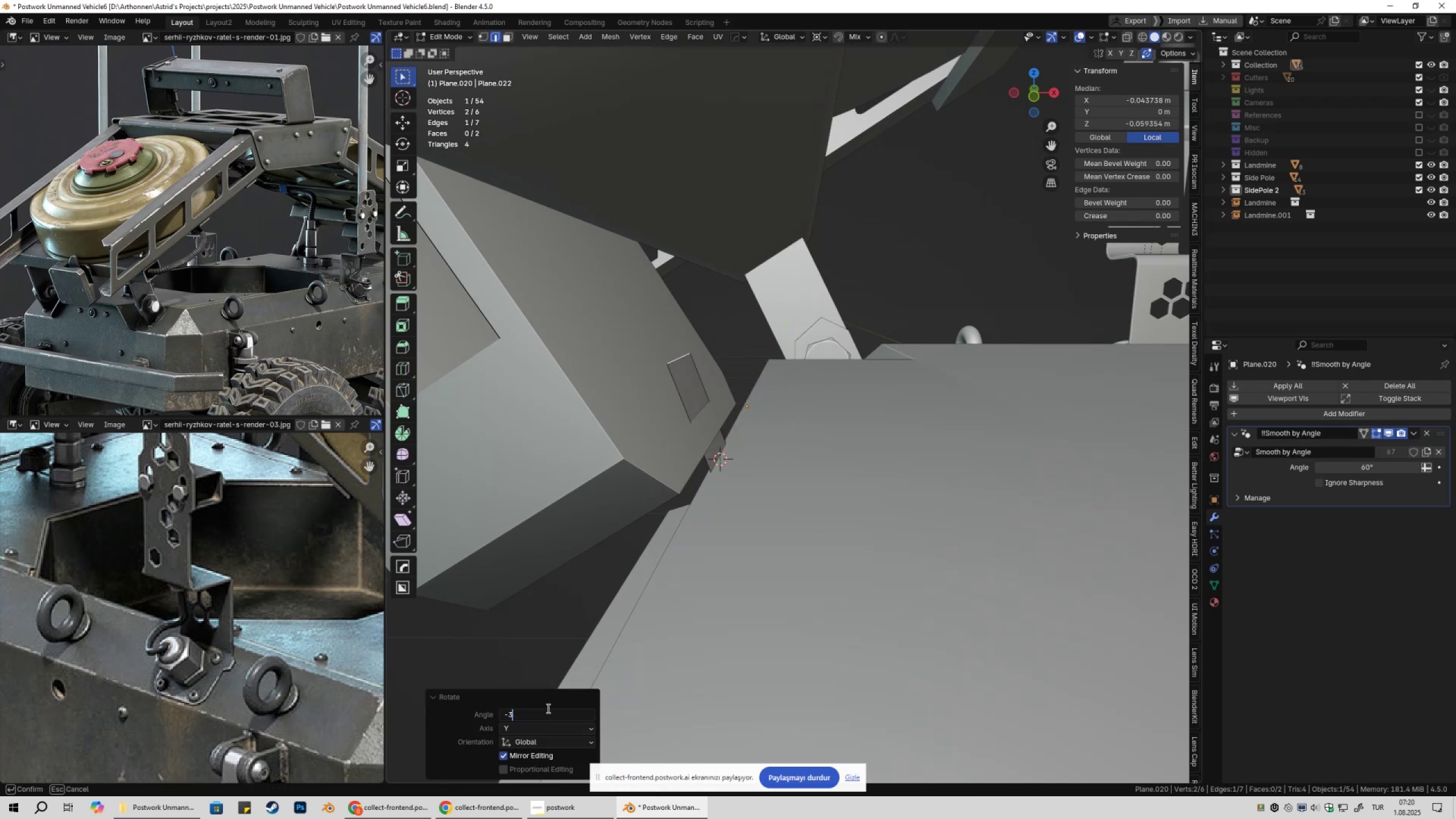 
key(Numpad2)
 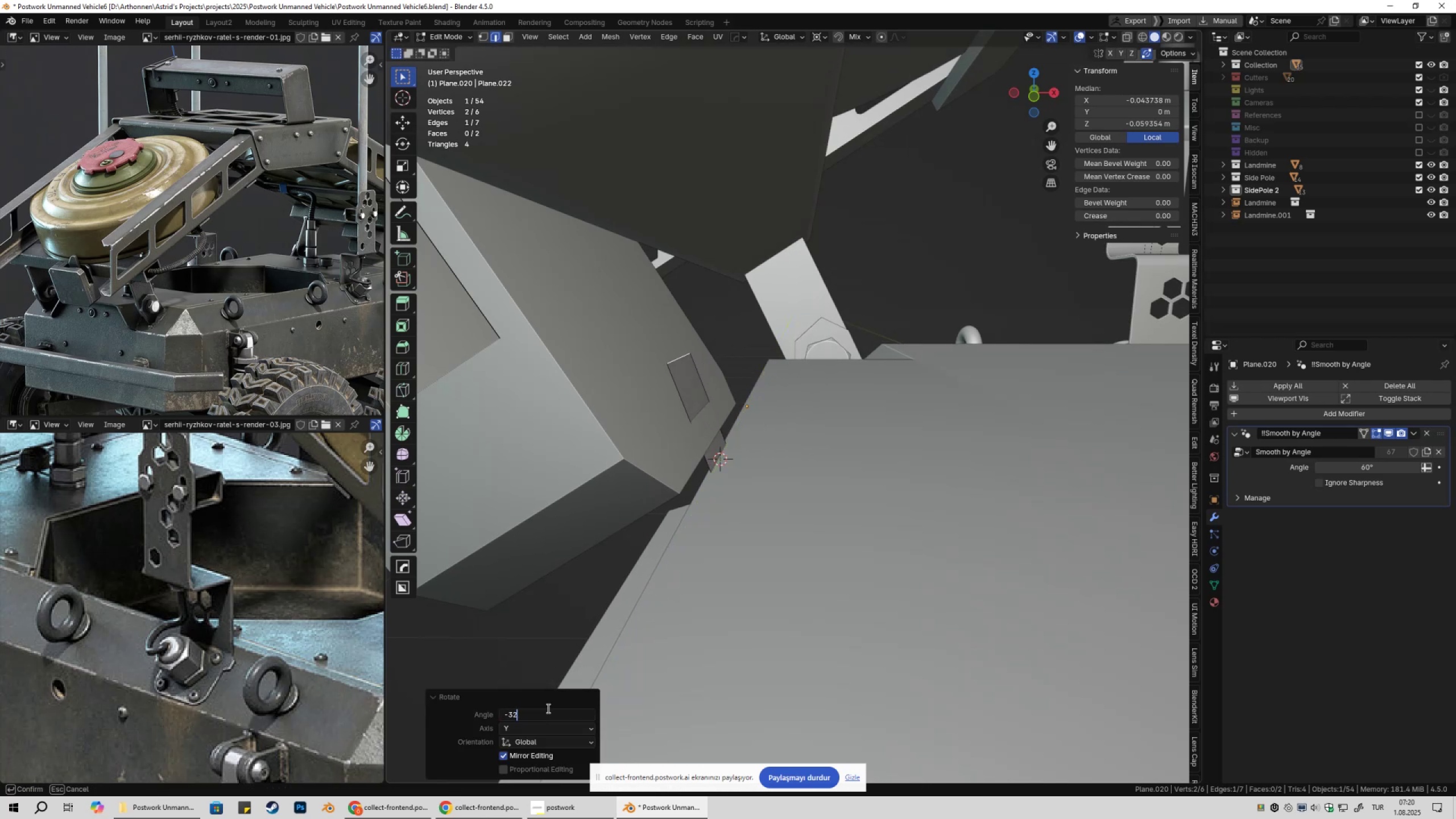 
key(NumpadEnter)
 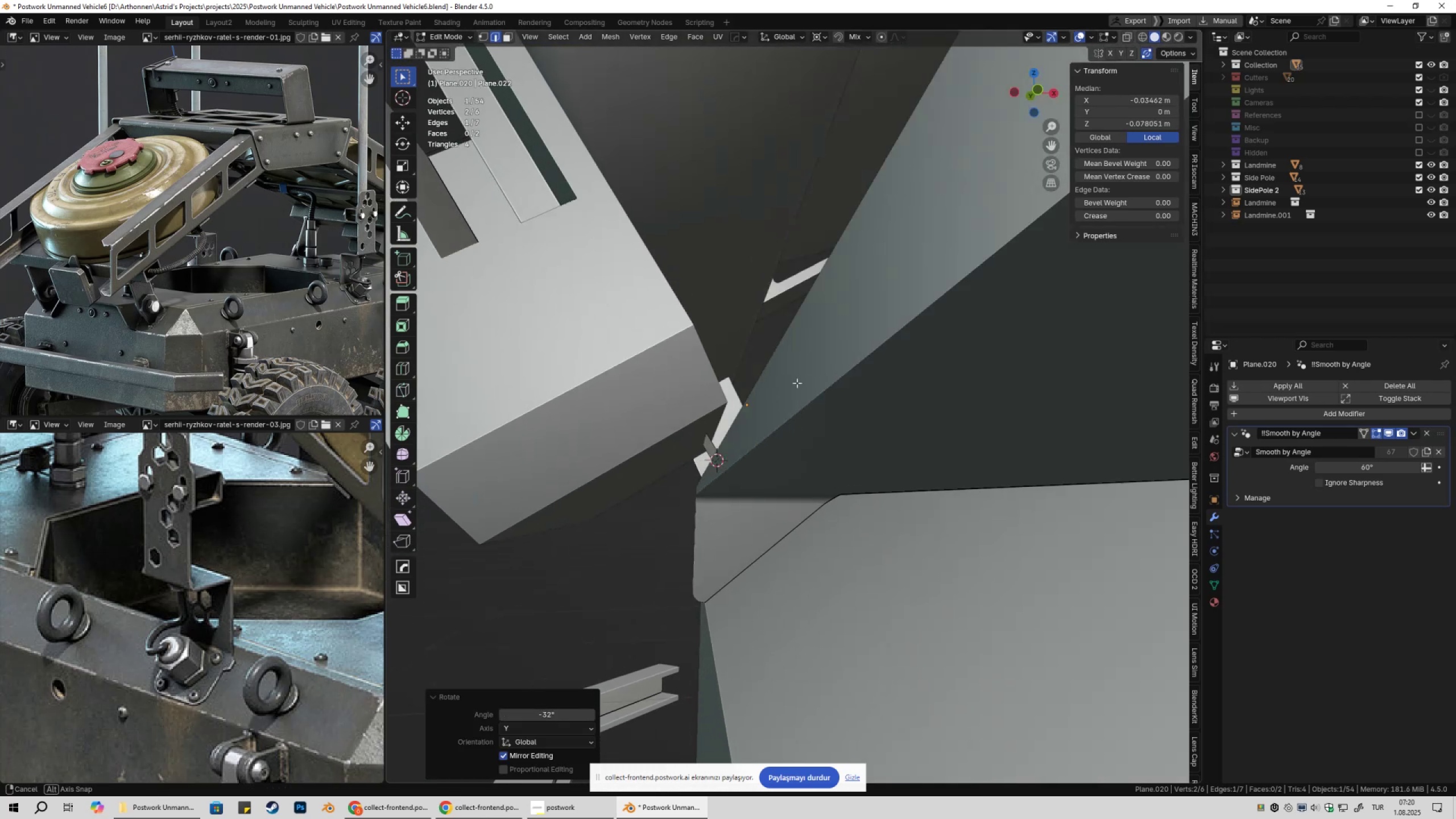 
key(Tab)
 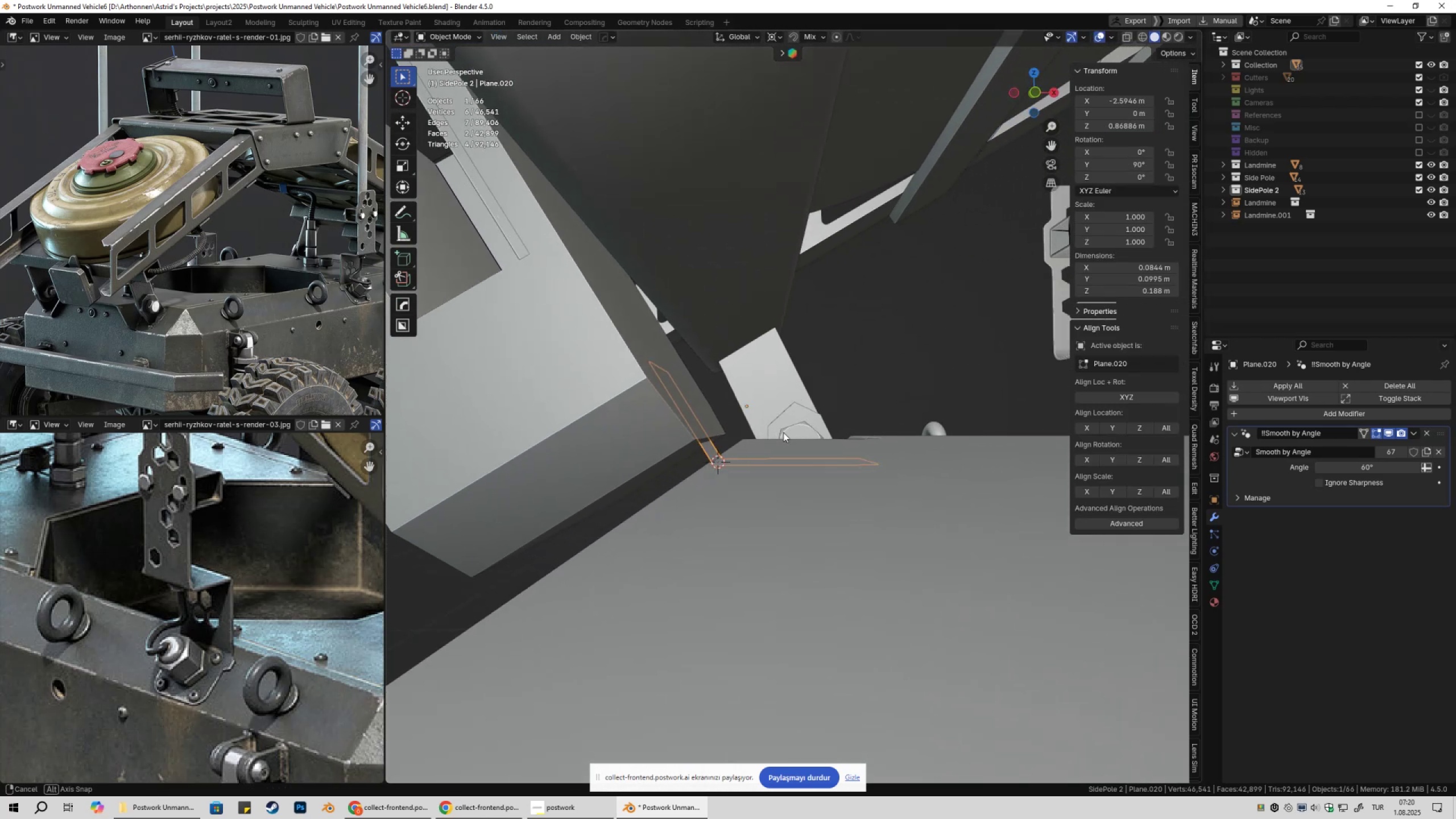 
key(Tab)
 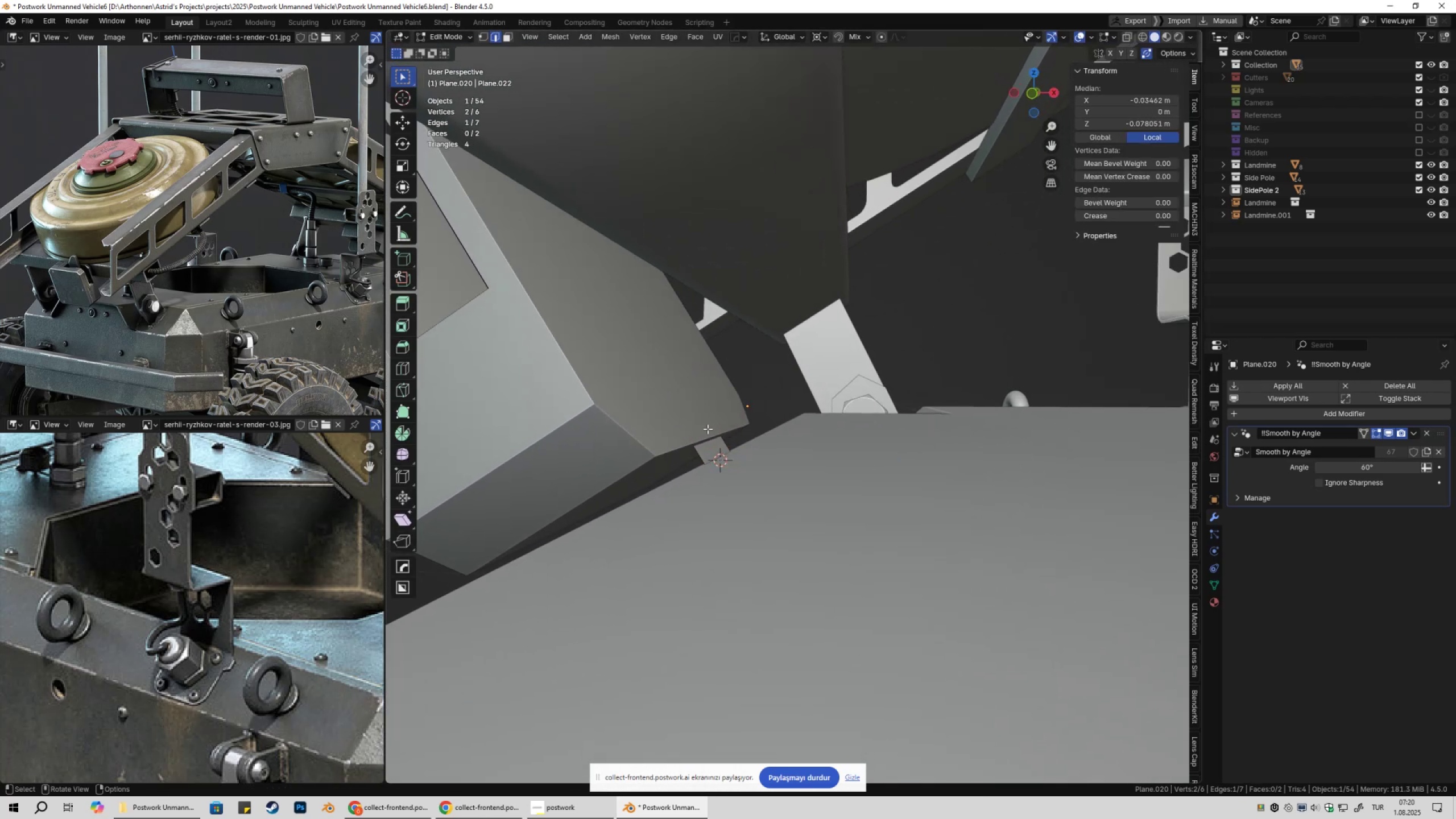 
key(3)
 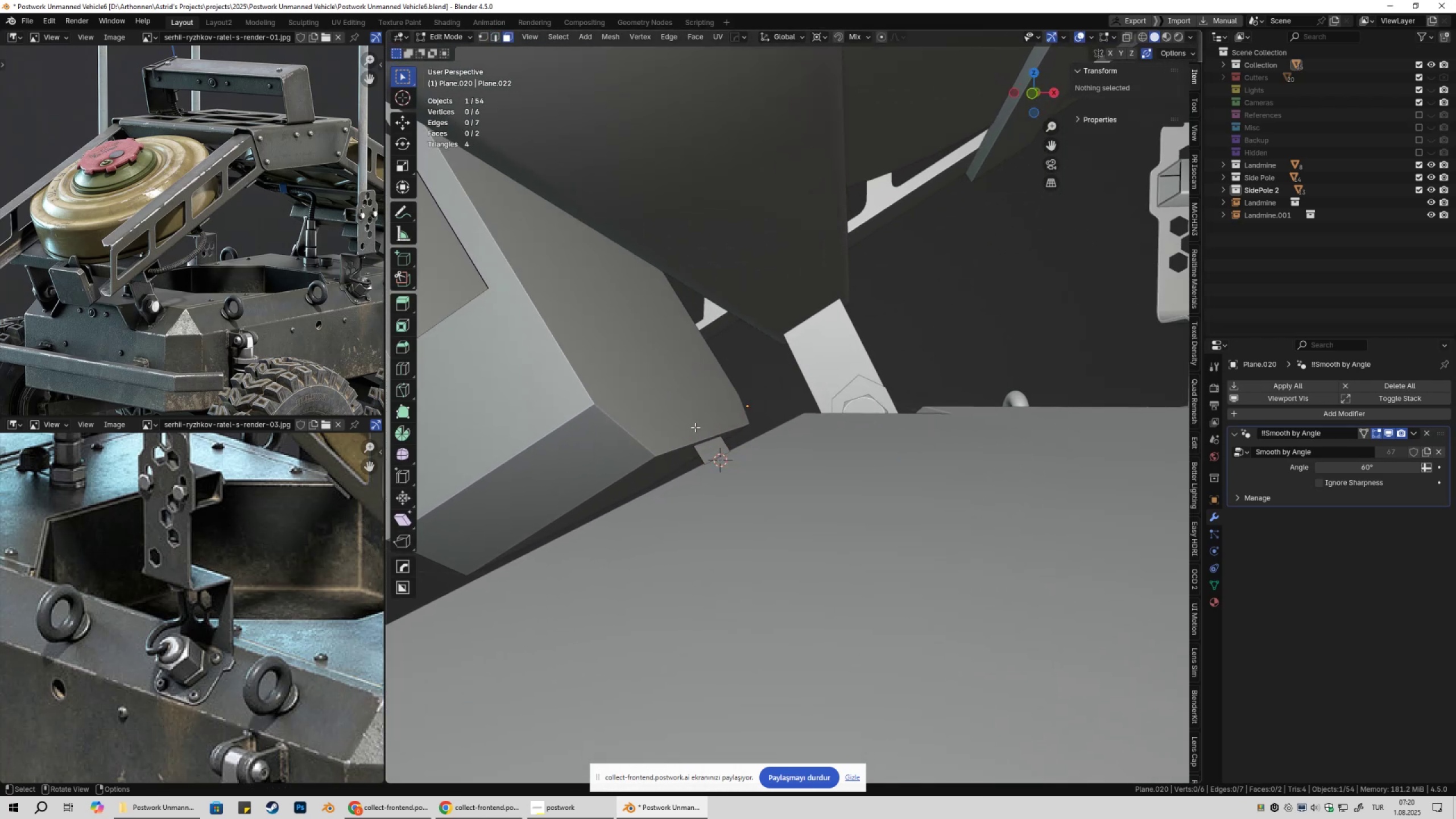 
left_click([695, 427])
 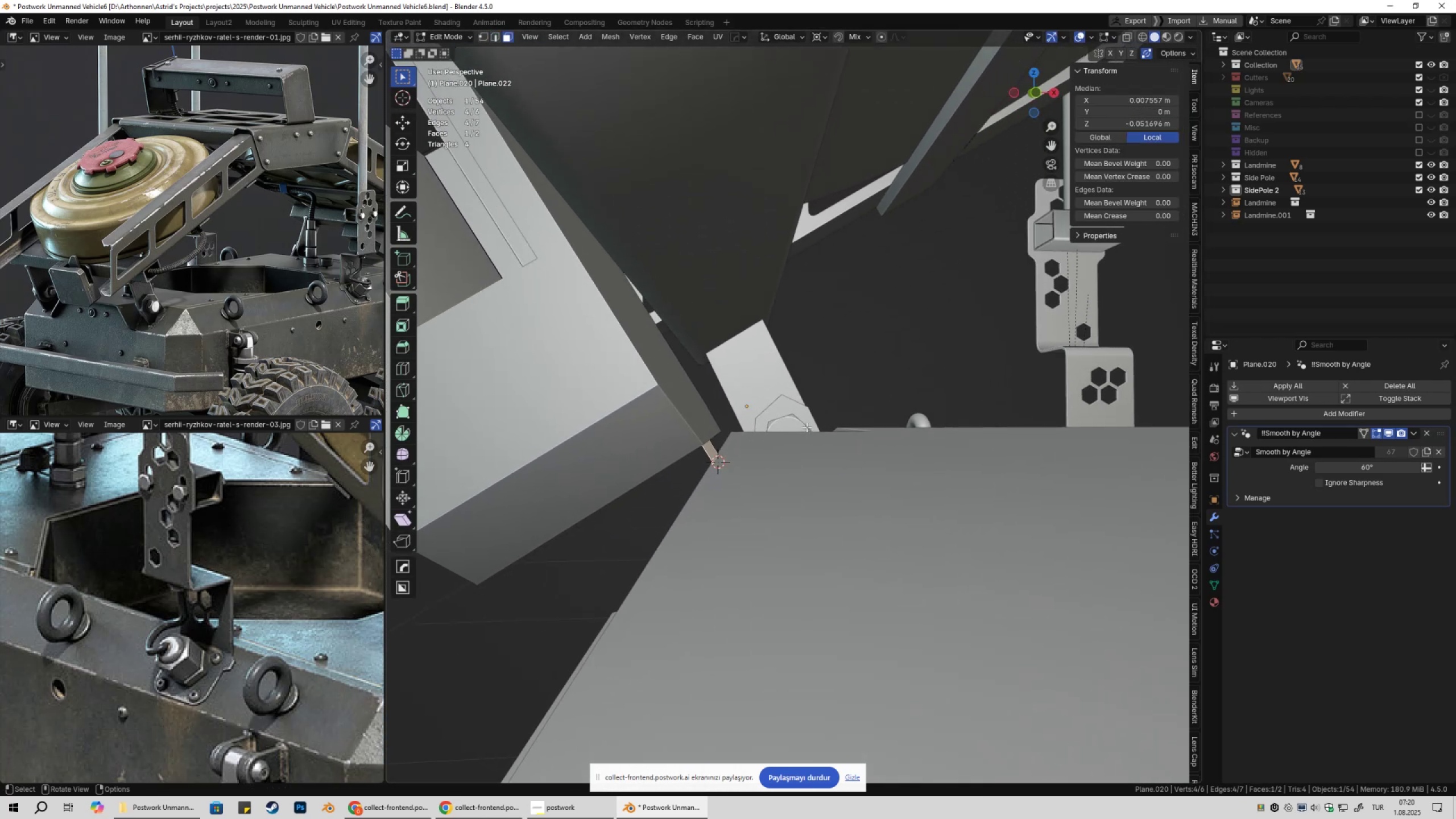 
type(gxx)
key(Escape)
 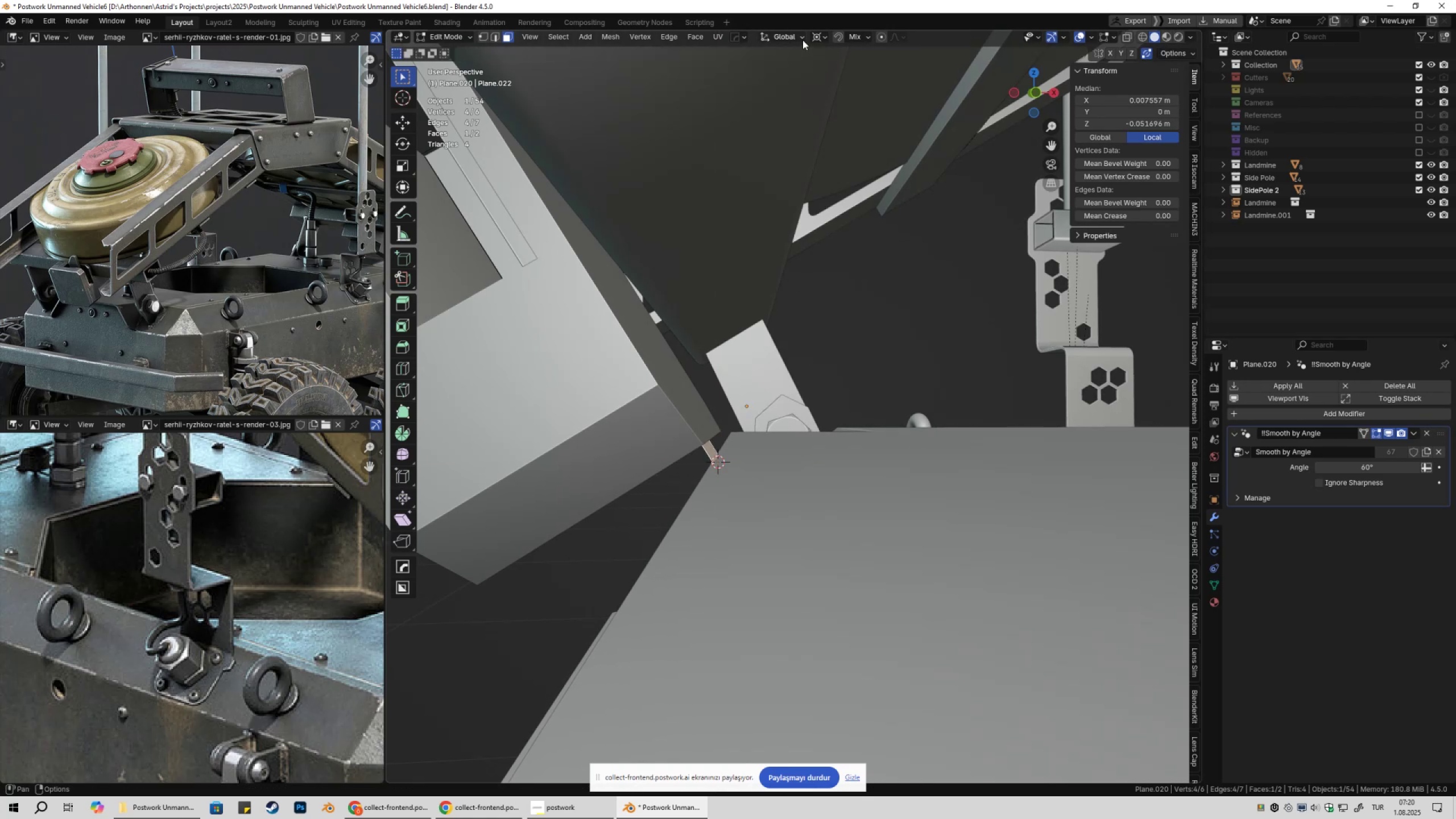 
left_click([821, 40])
 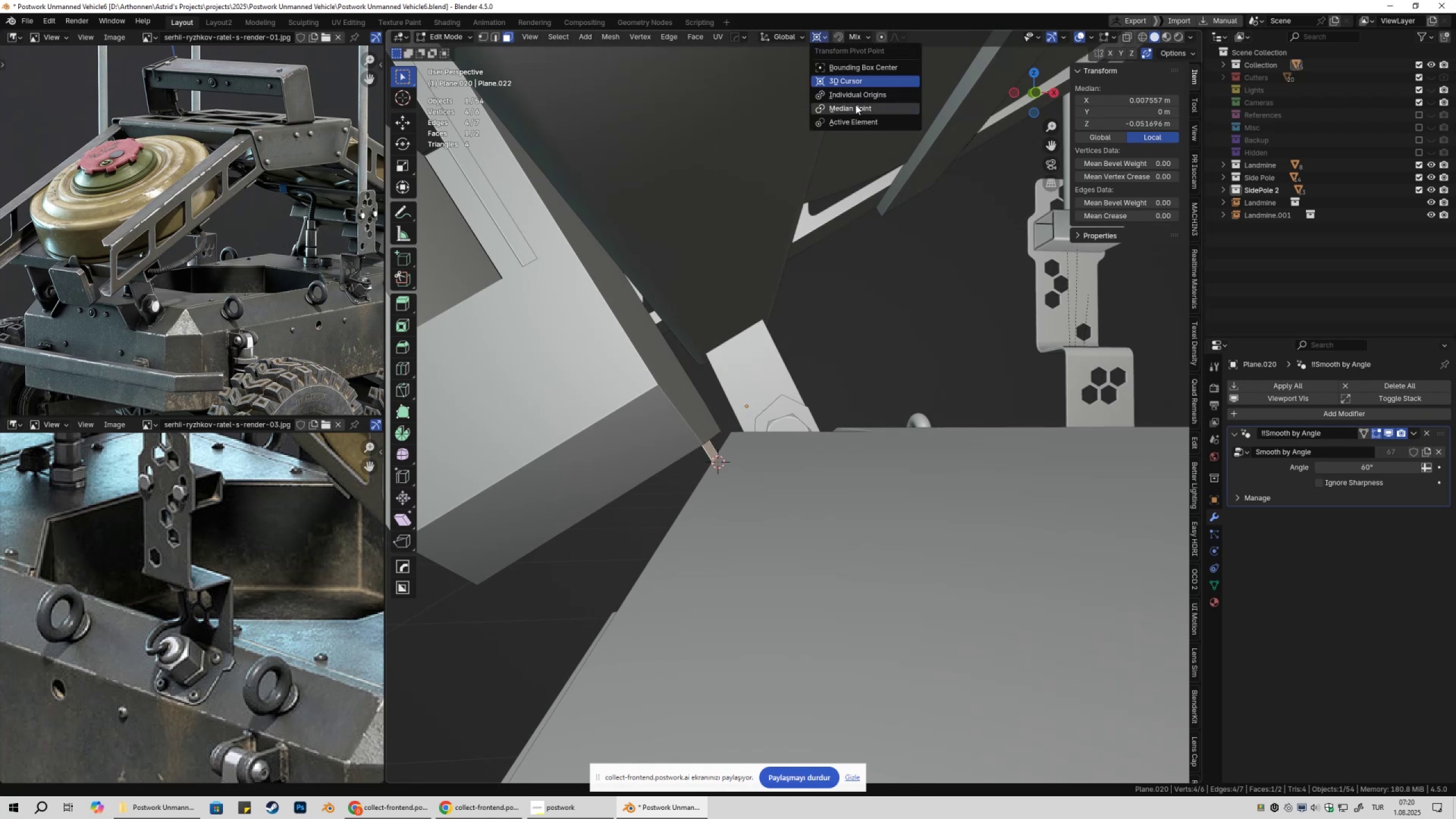 
left_click([855, 105])
 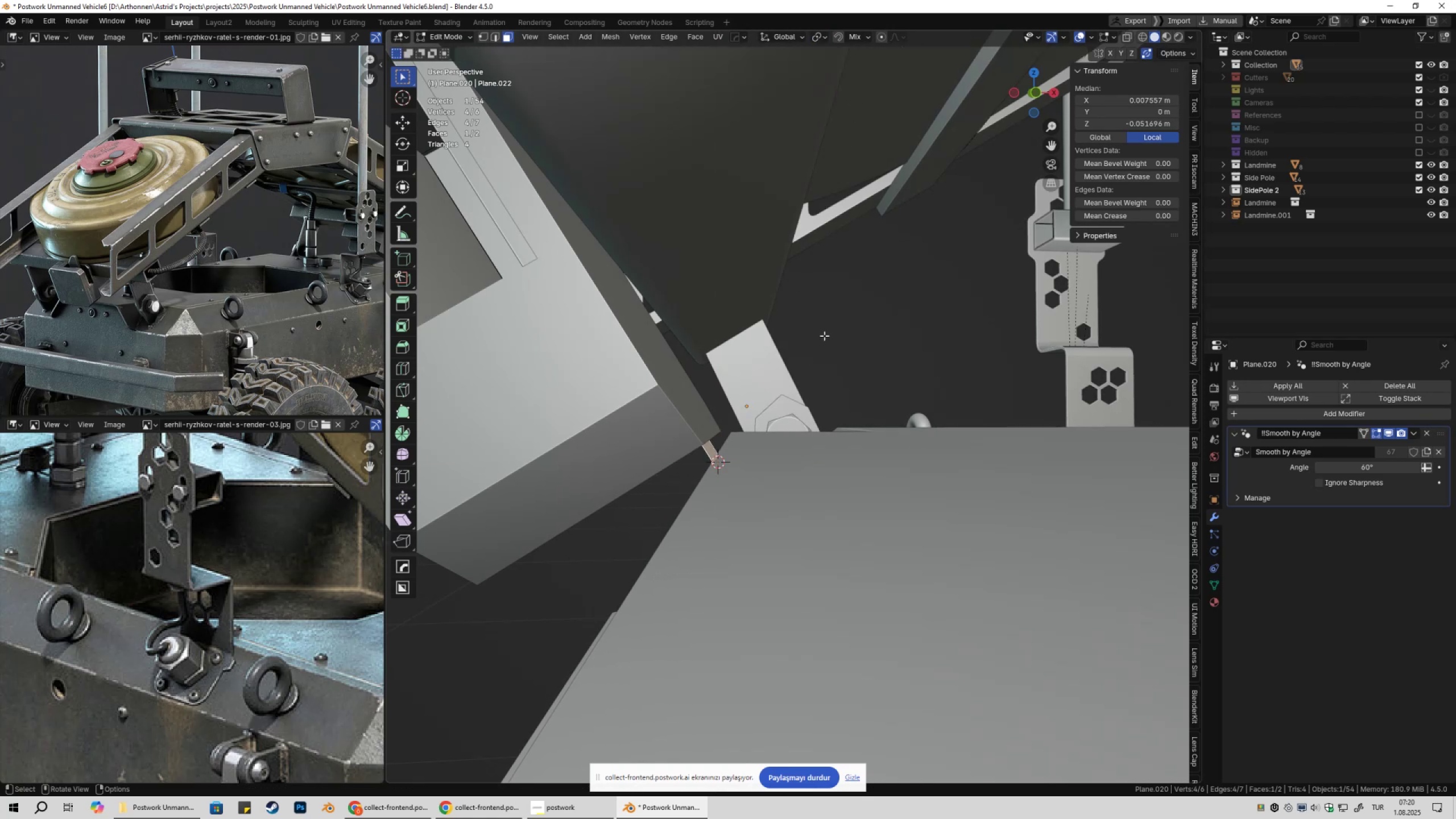 
type(gxxyy)
key(Escape)
key(Tab)
key(Tab)
type(/gx)
key(Escape)
type(/gx)
 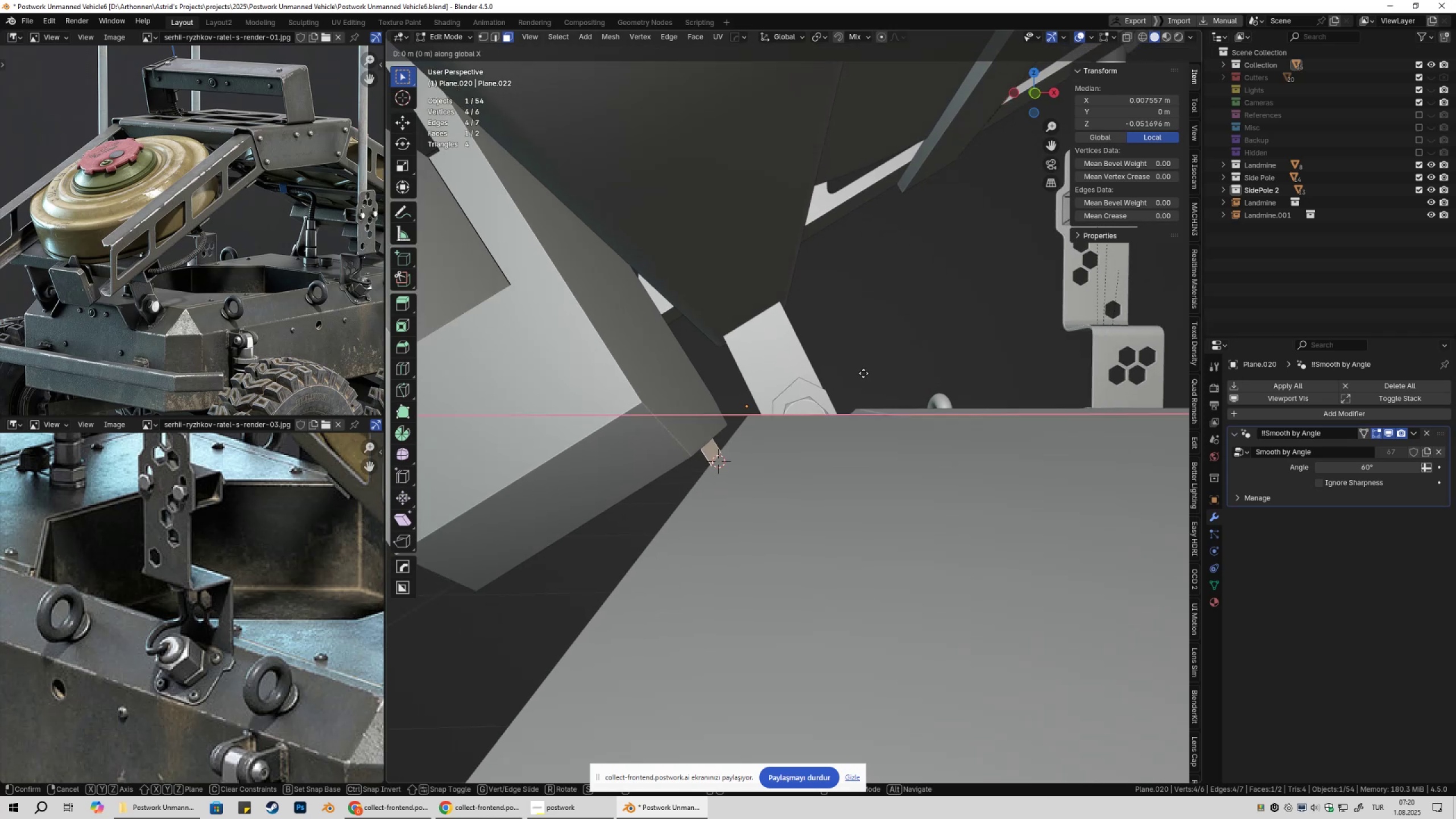 
hold_key(key=ShiftLeft, duration=1.5)
 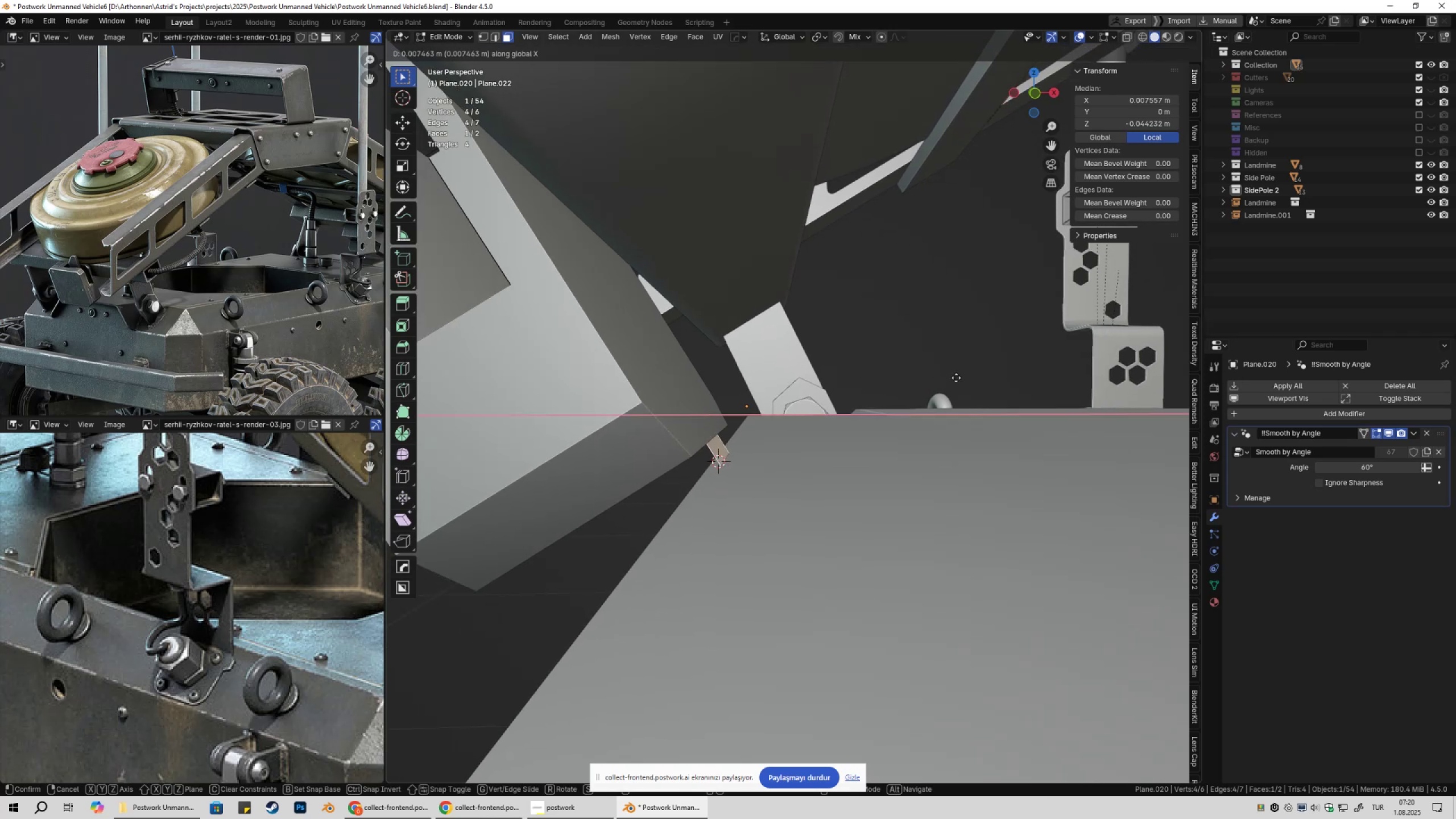 
hold_key(key=ShiftLeft, duration=1.51)
 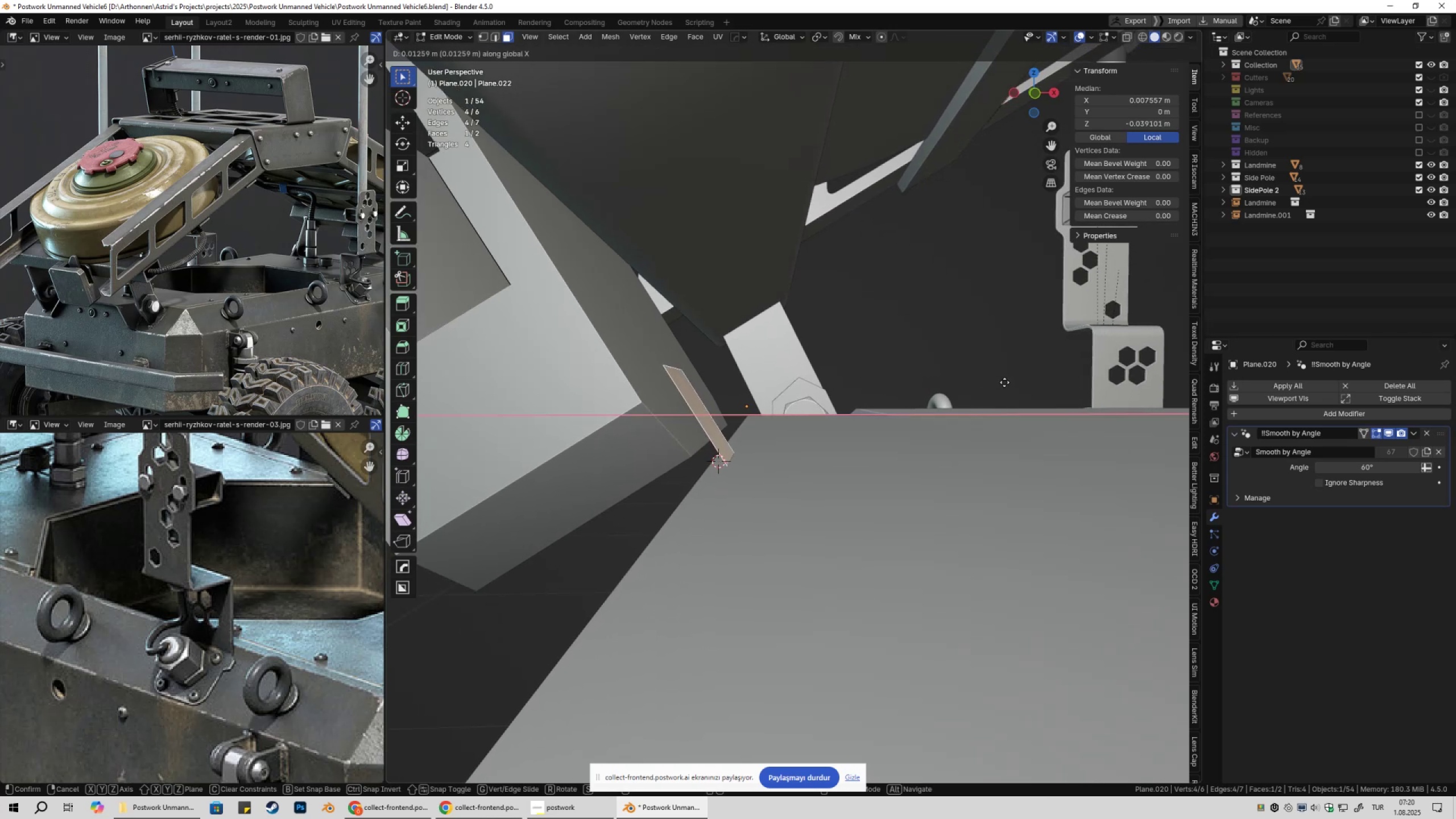 
hold_key(key=ShiftLeft, duration=0.72)
left_click([1004, 382])
 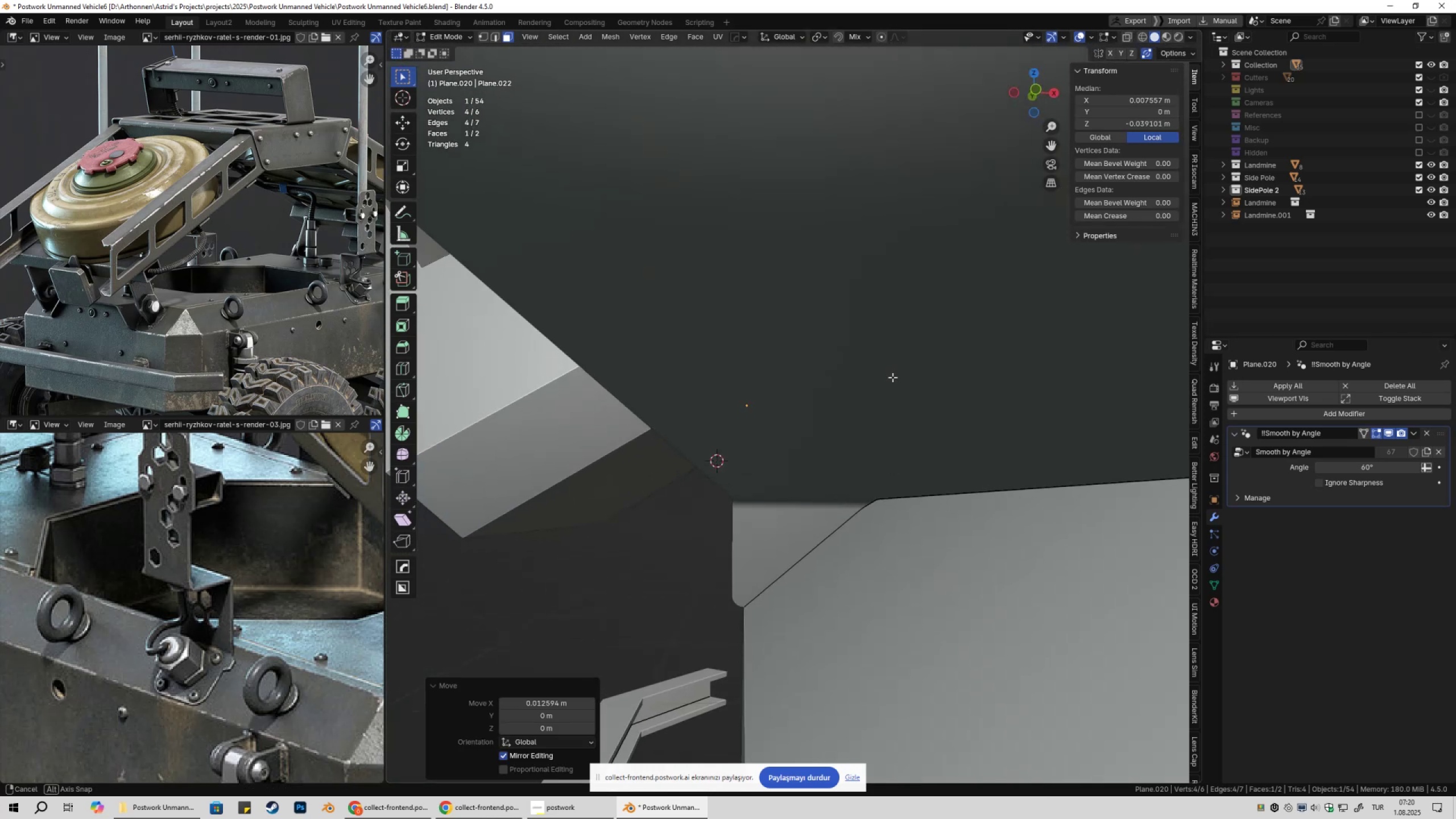 
left_click([792, 453])
 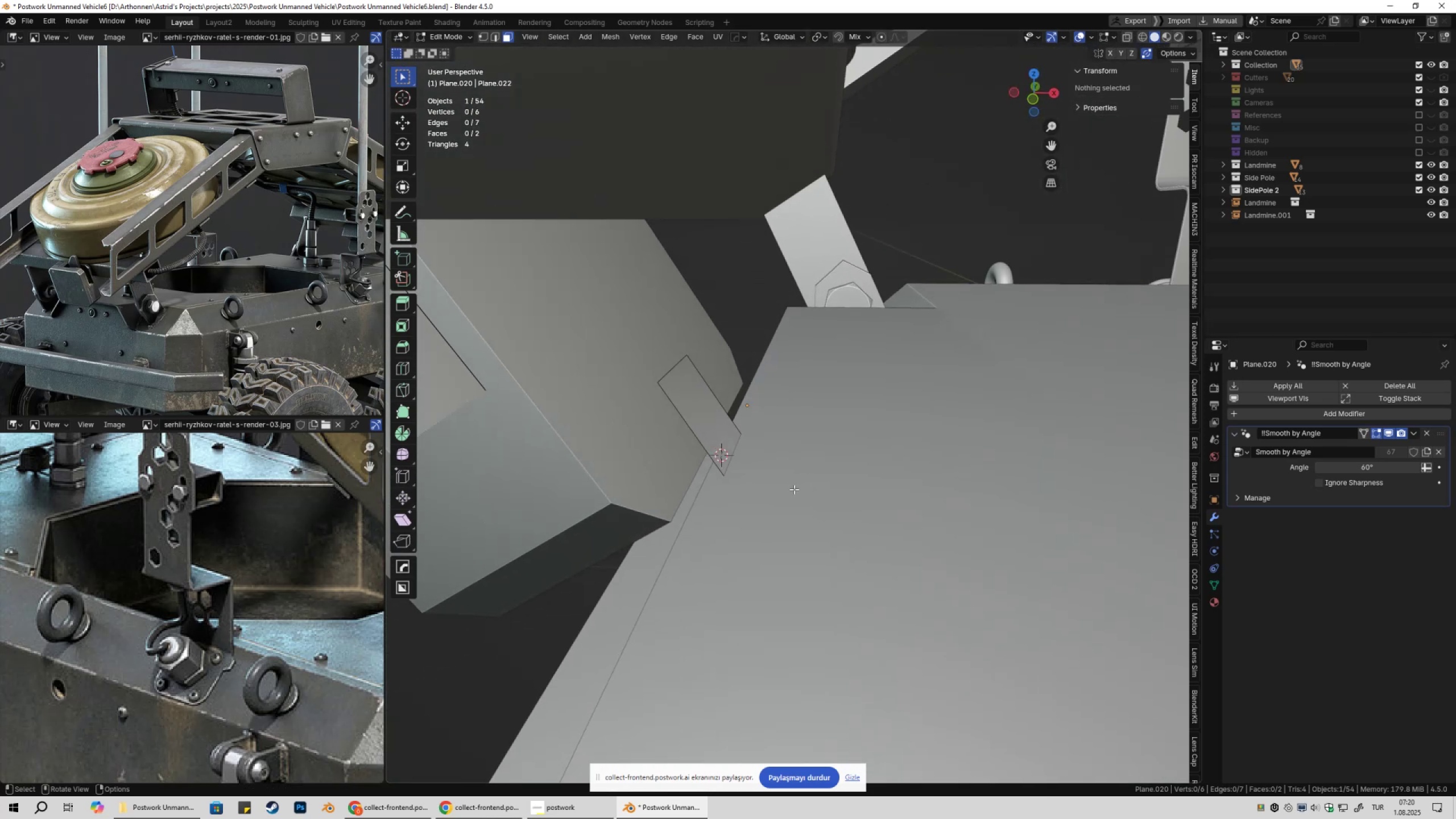 
left_click([783, 464])
 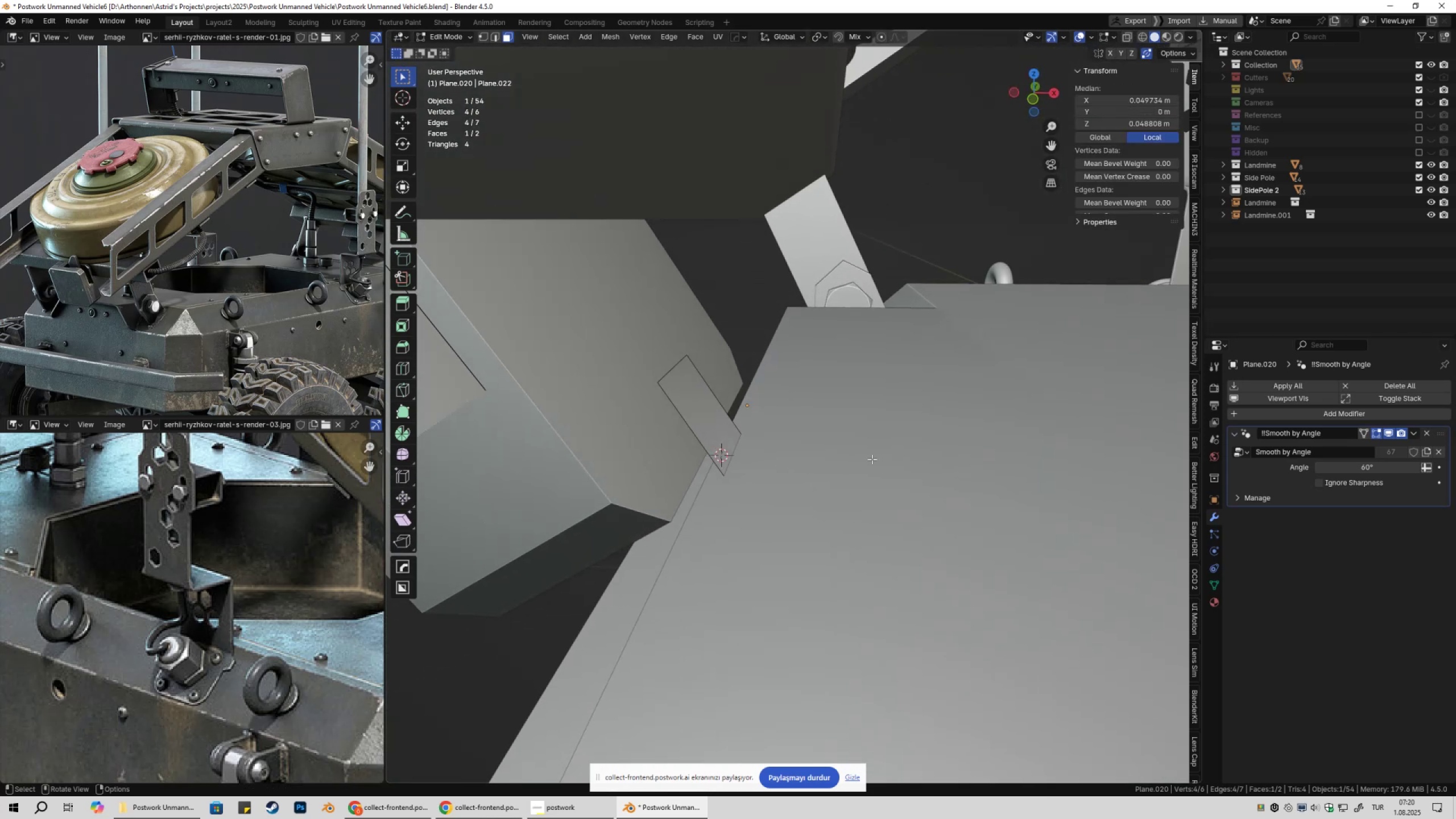 
type(gz)
key(Escape)
 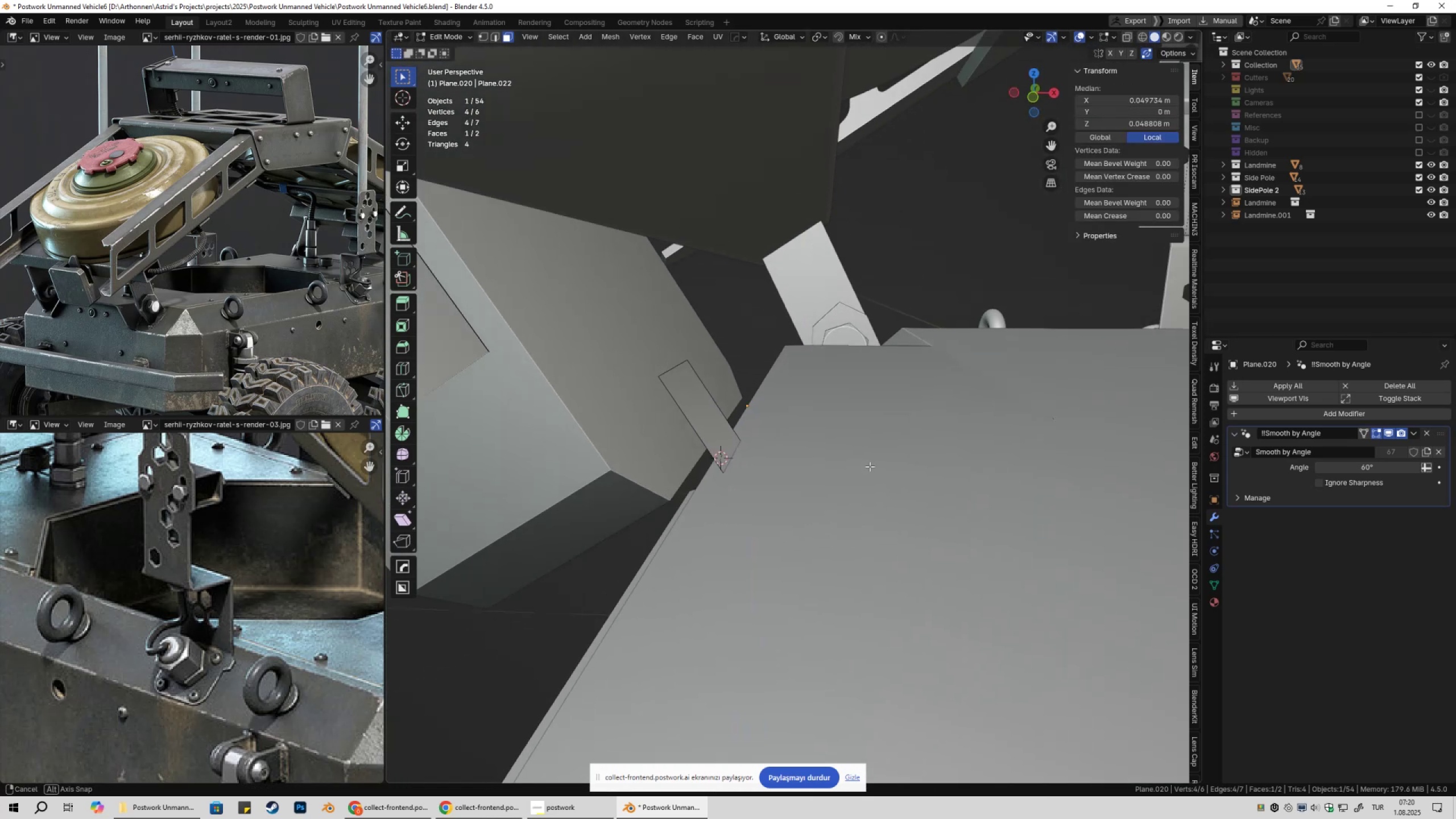 
wait(6.1)
 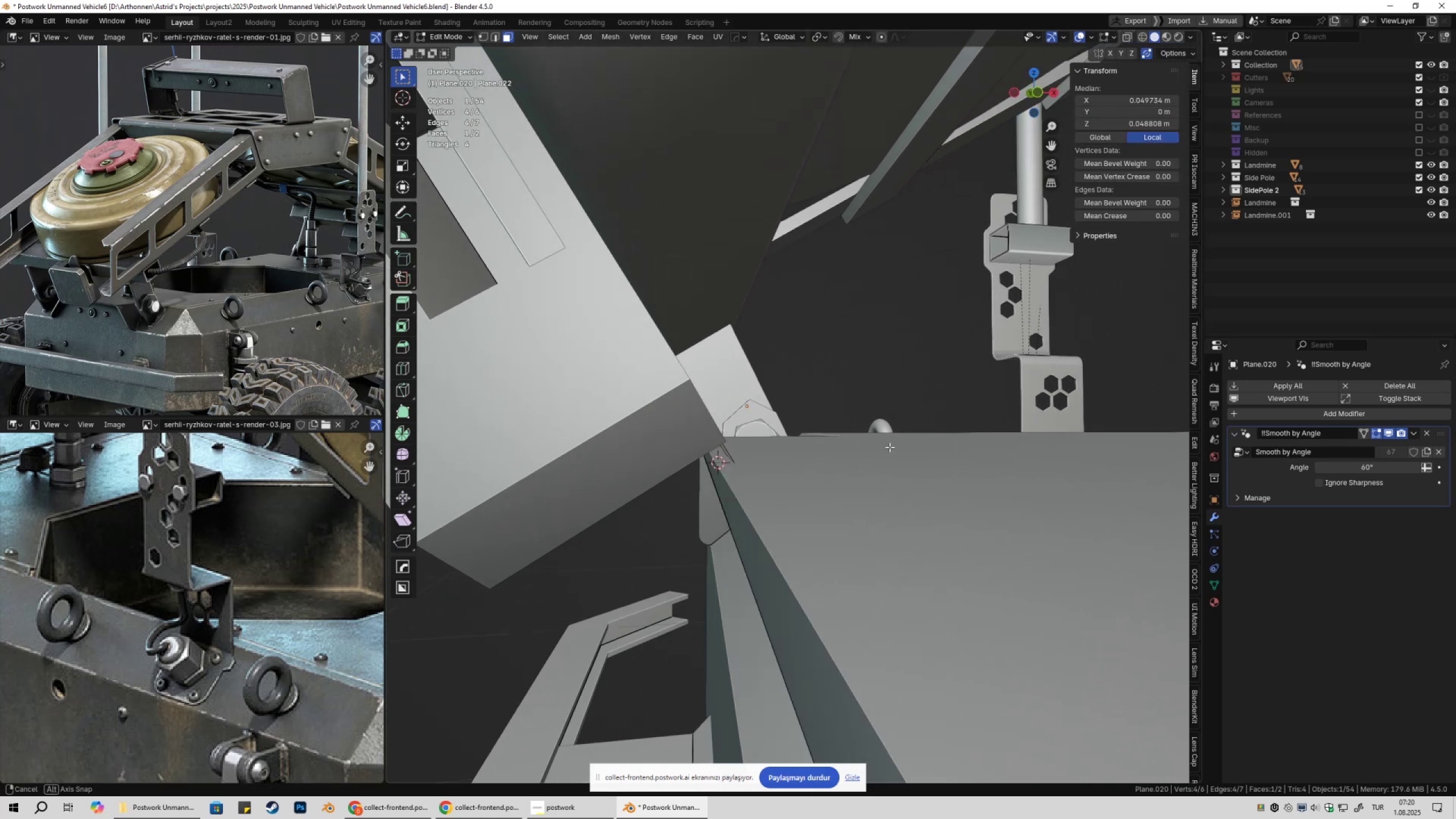 
key(Tab)
 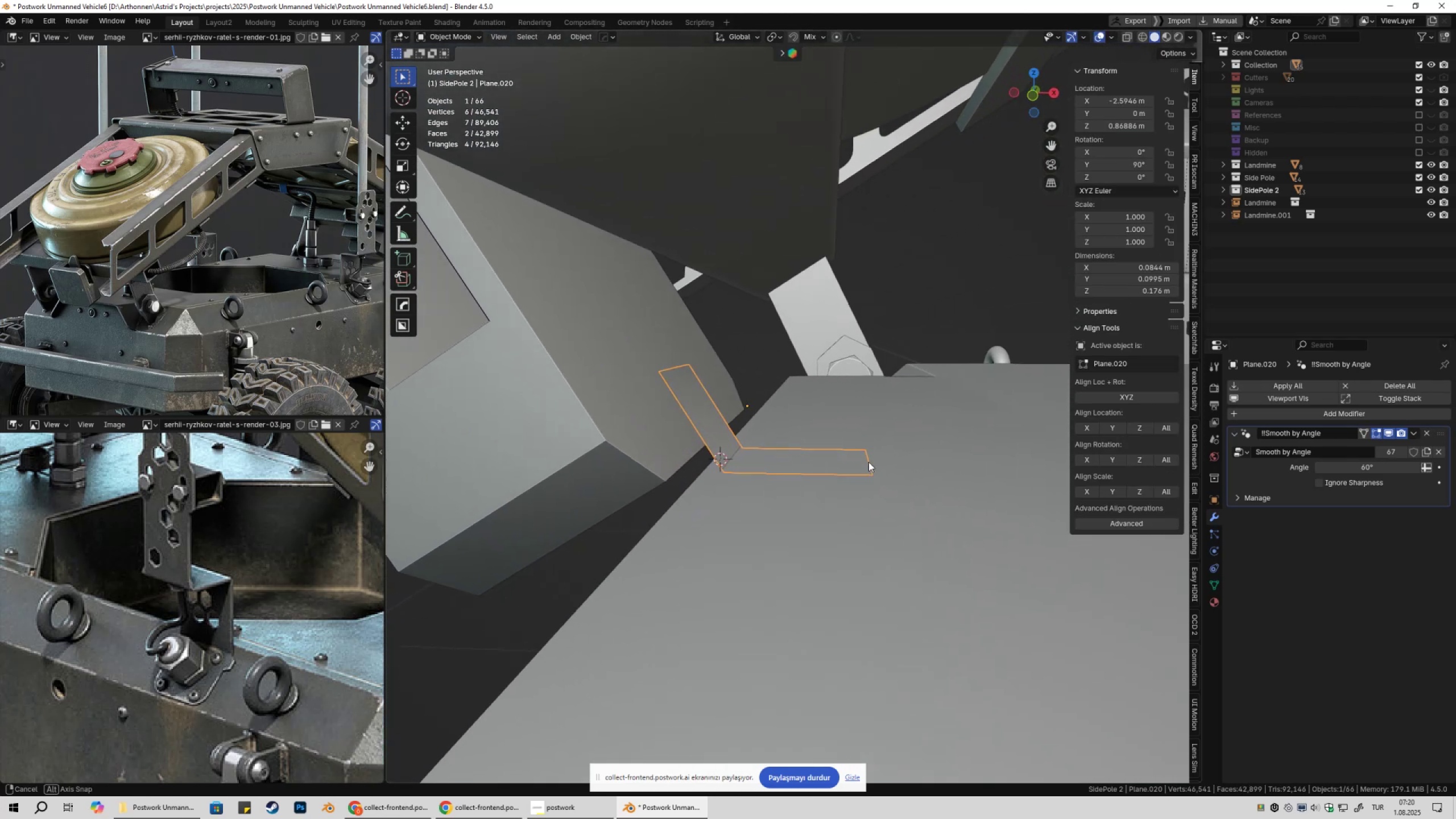 
key(Q)
 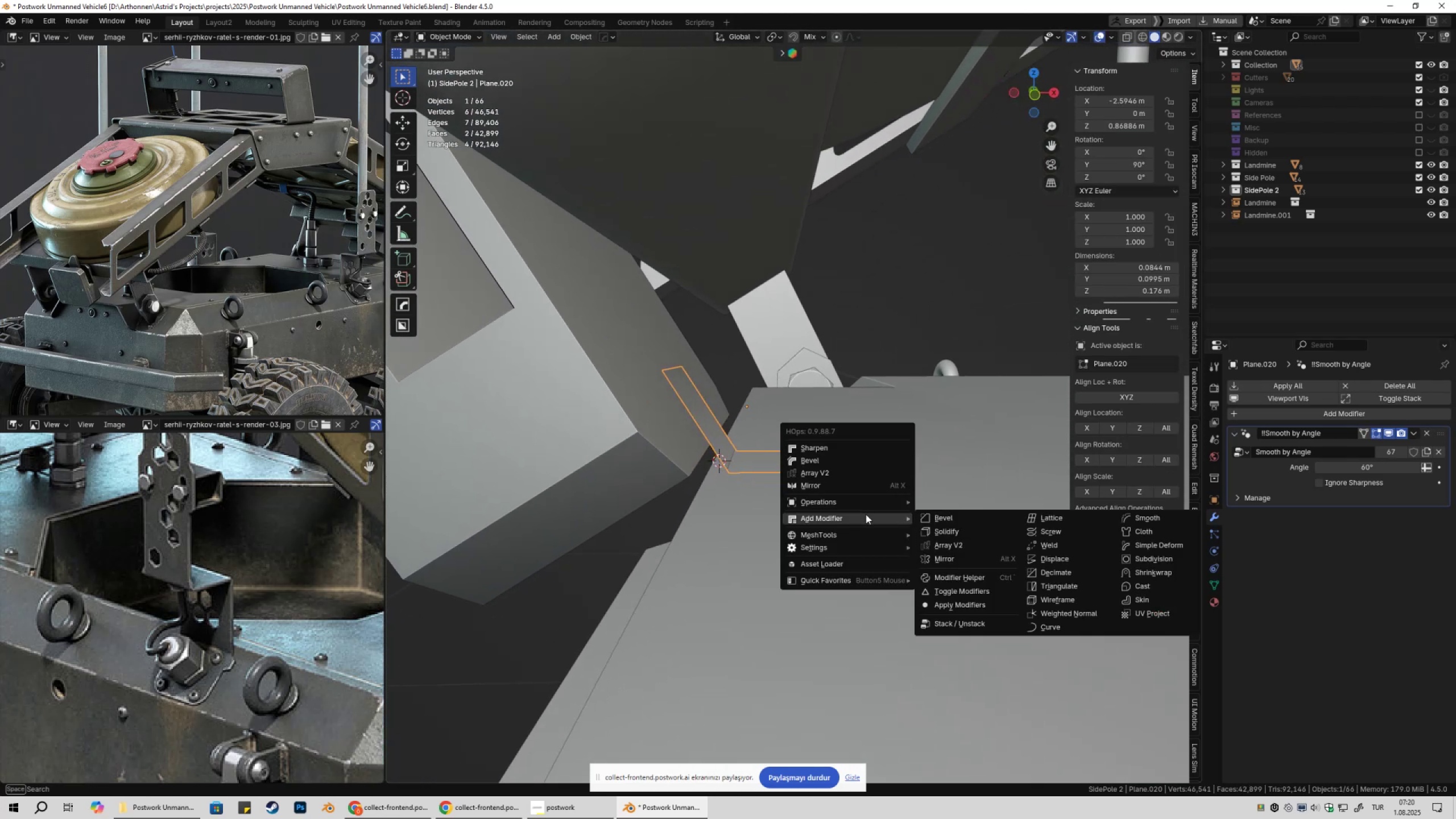 
left_click([977, 531])
 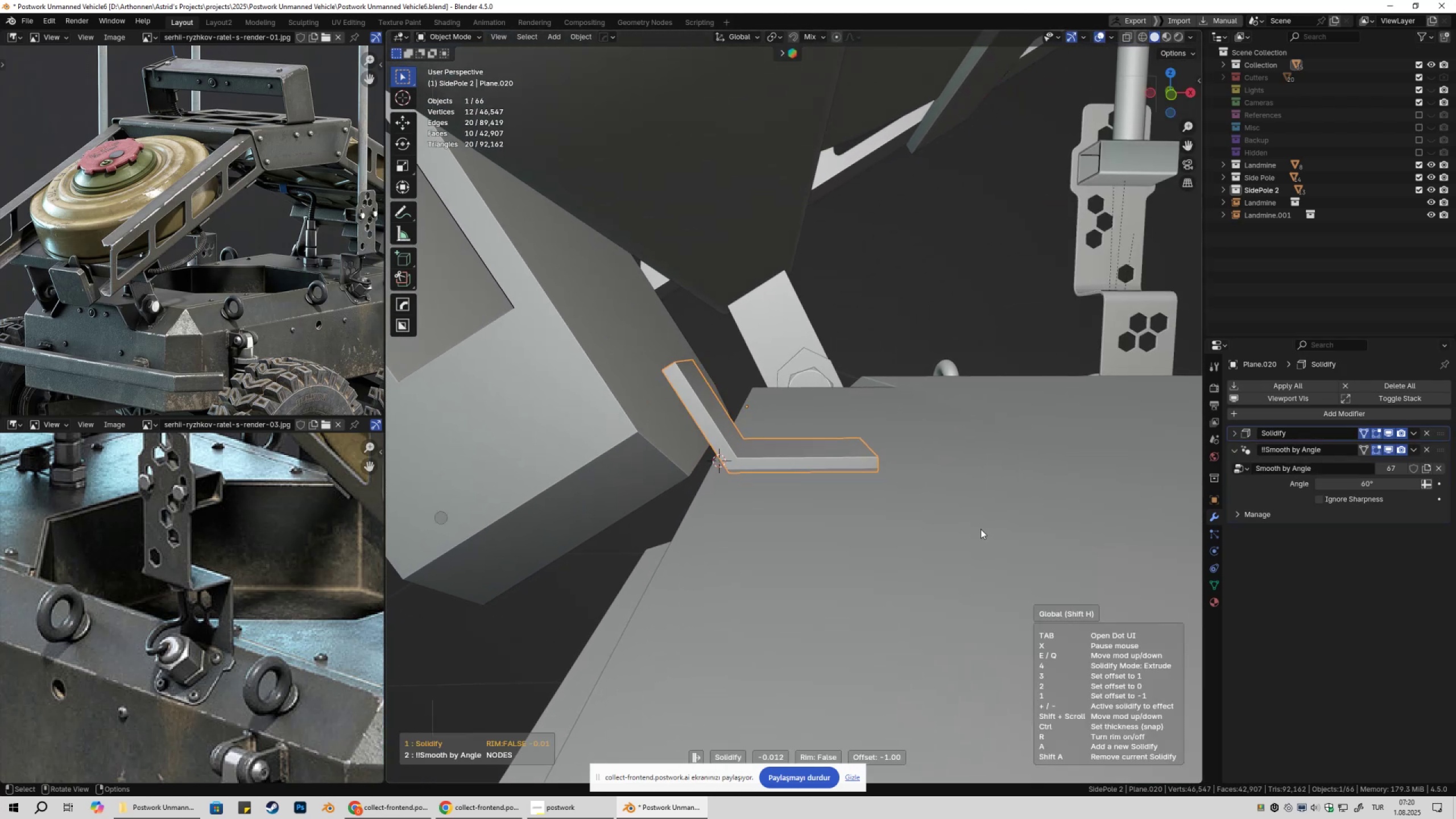 
hold_key(key=ShiftLeft, duration=1.53)
 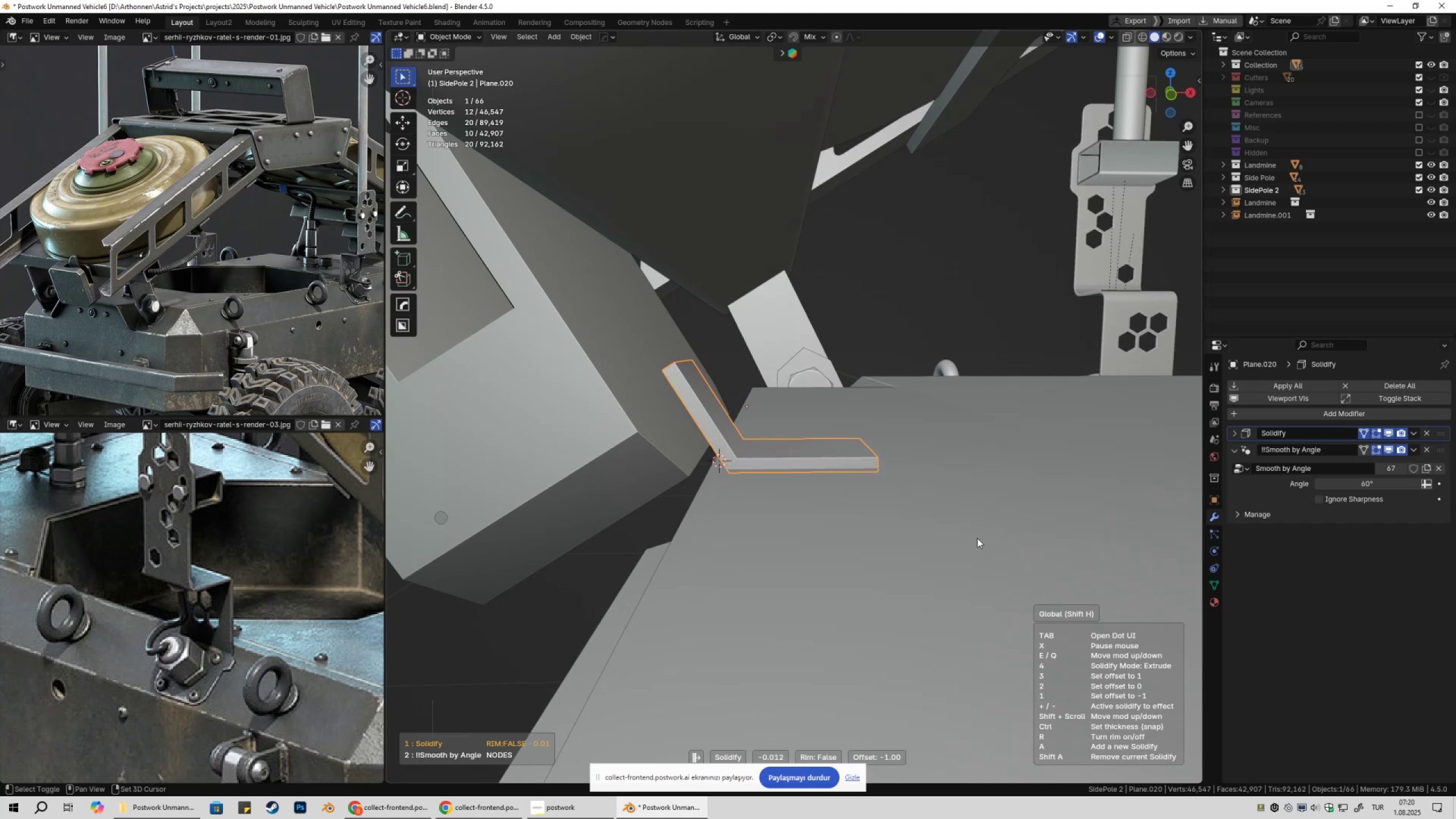 
hold_key(key=ShiftLeft, duration=1.51)
 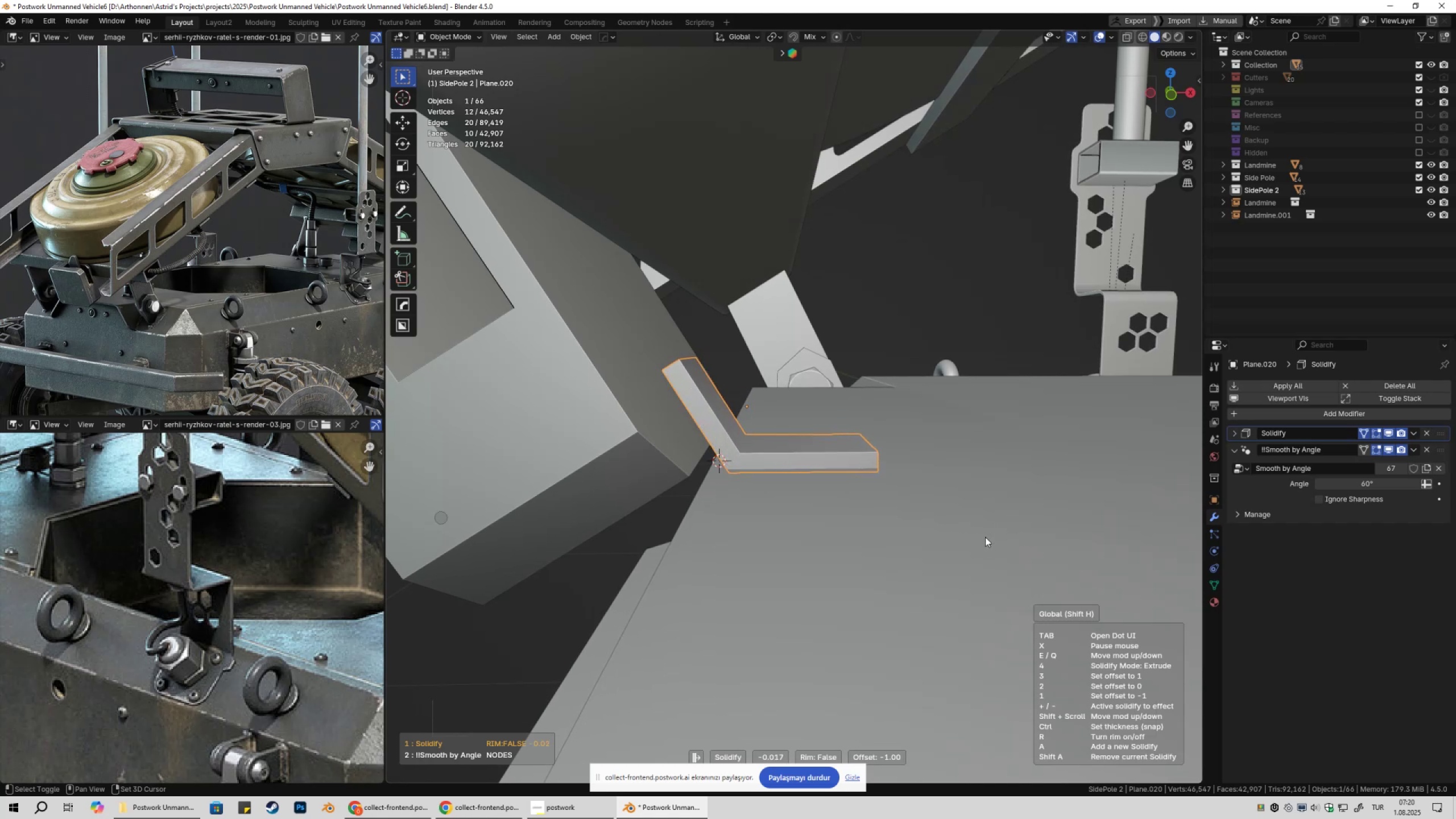 
hold_key(key=ShiftLeft, duration=0.92)
 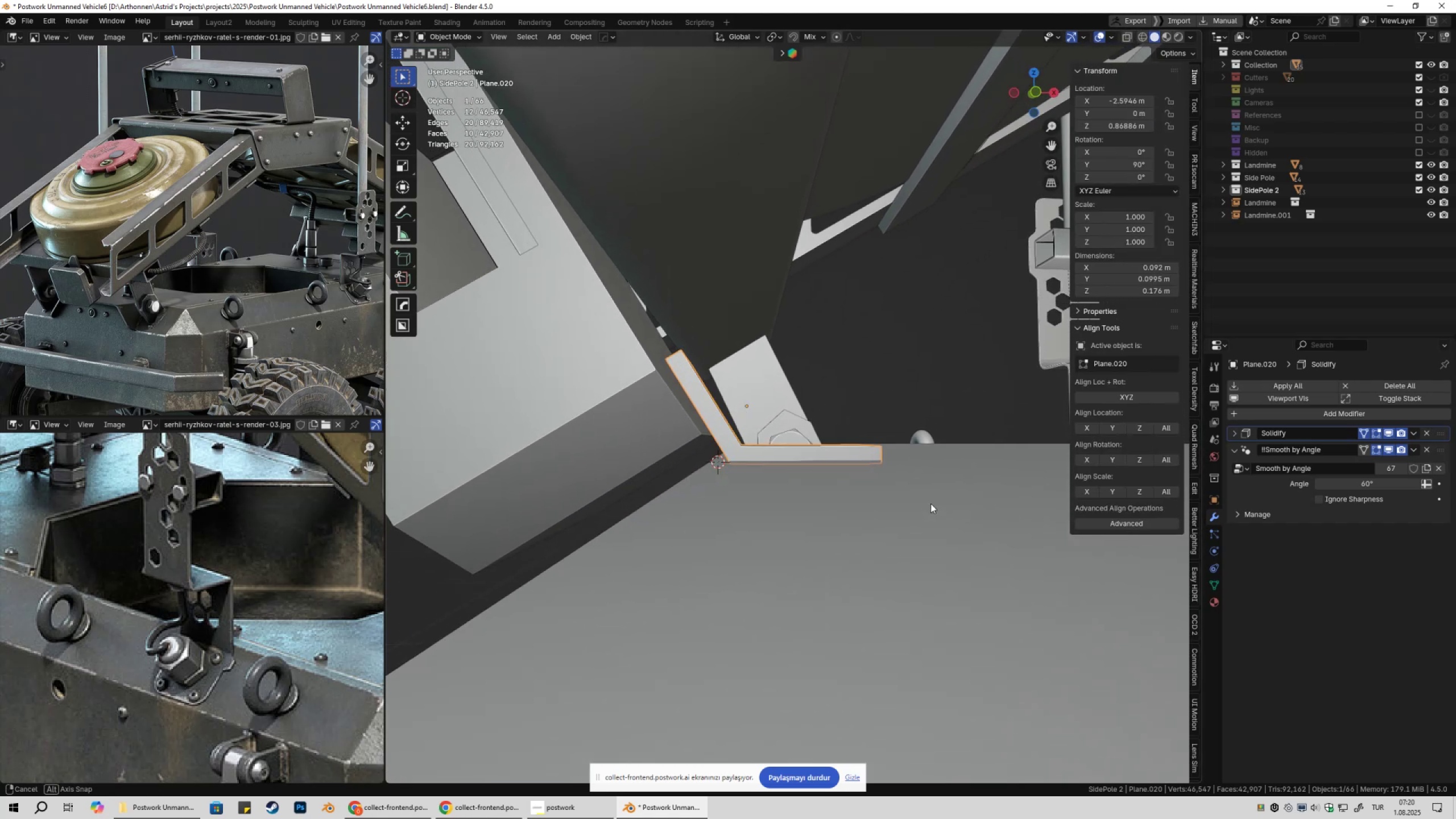 
type(gzgz)
 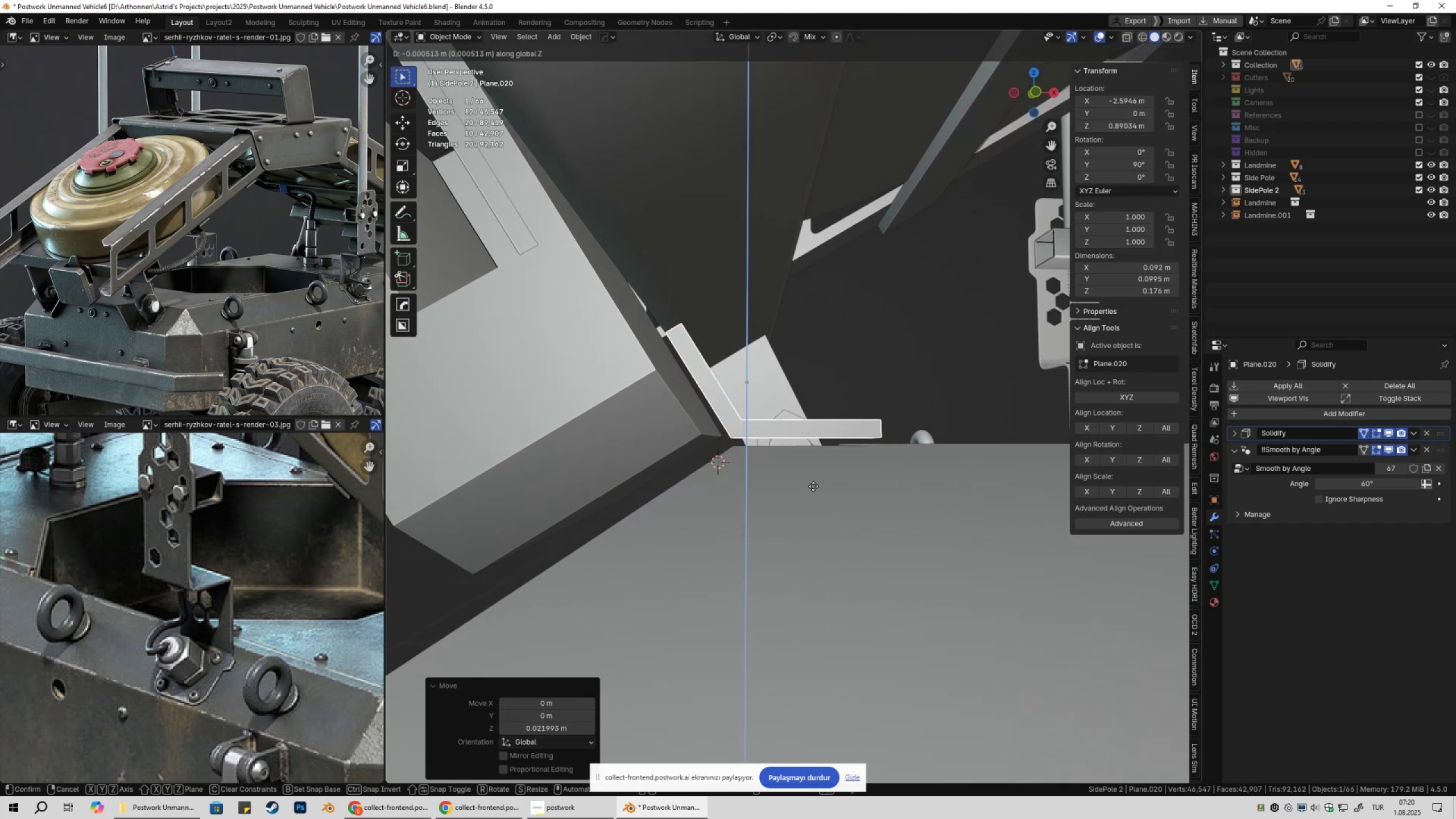 
hold_key(key=ControlLeft, duration=0.46)
left_click([813, 490])
 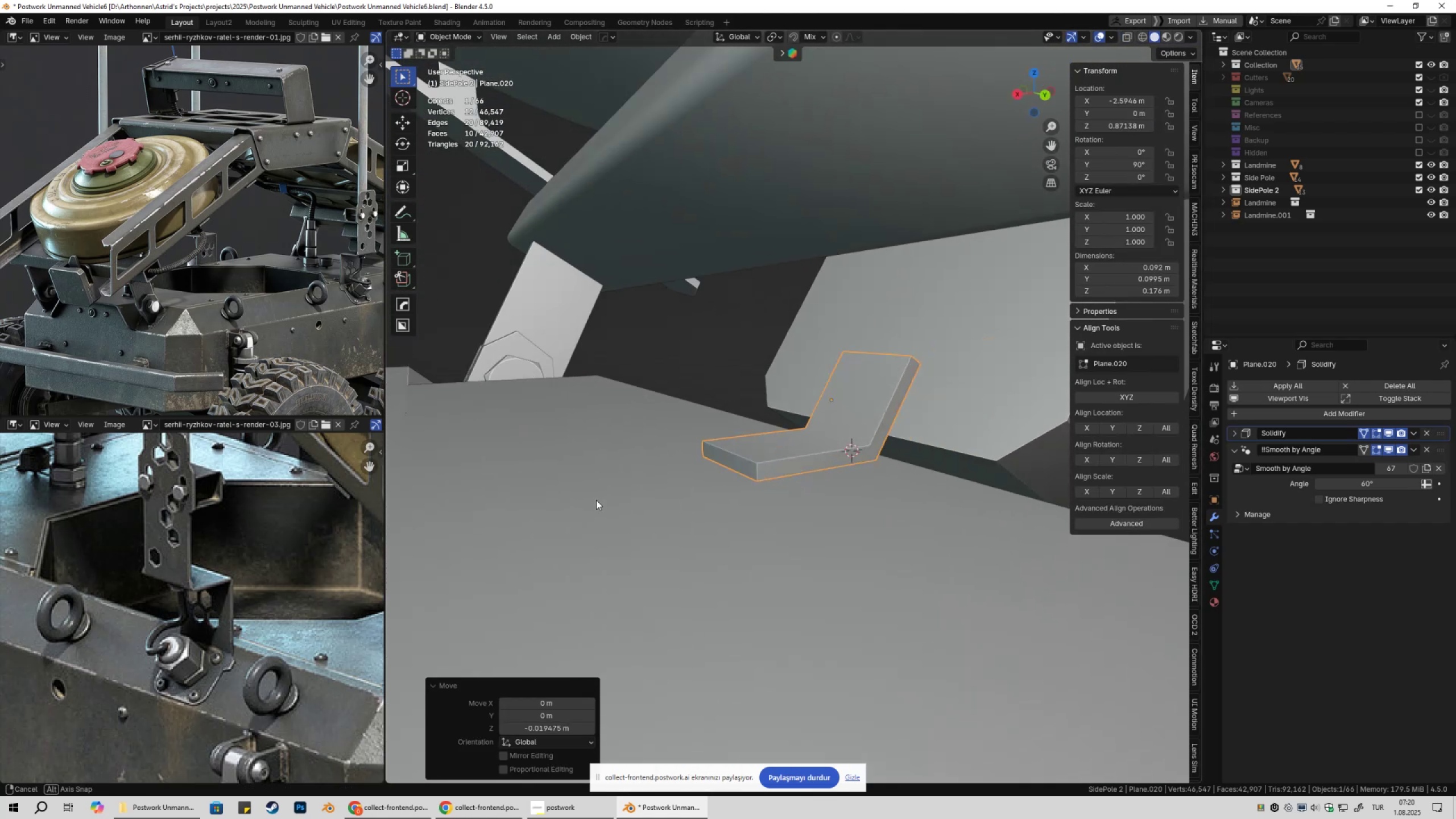 
scroll: coordinate [743, 492], scroll_direction: down, amount: 8.0
 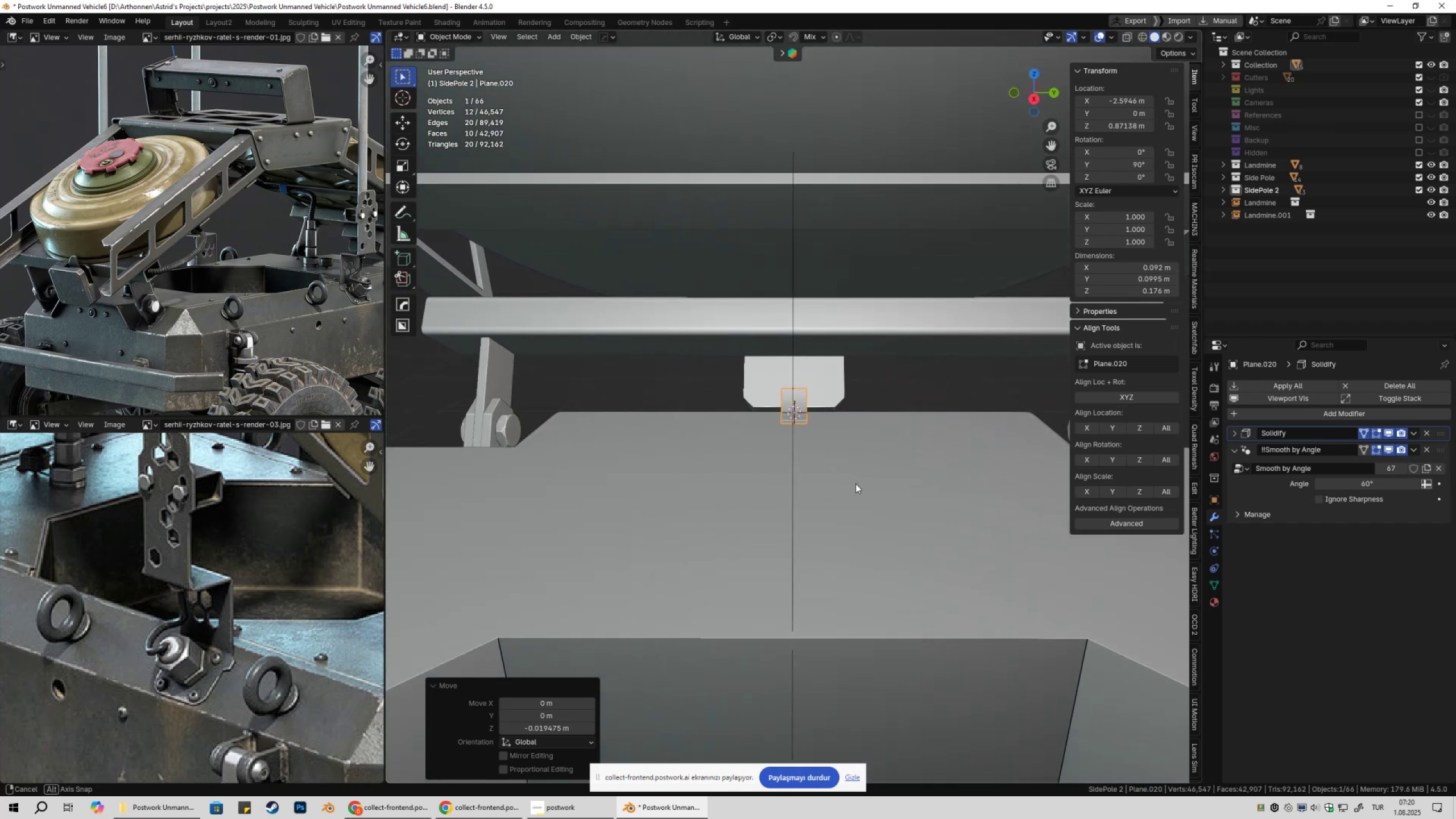 
scroll: coordinate [855, 485], scroll_direction: up, amount: 3.0
 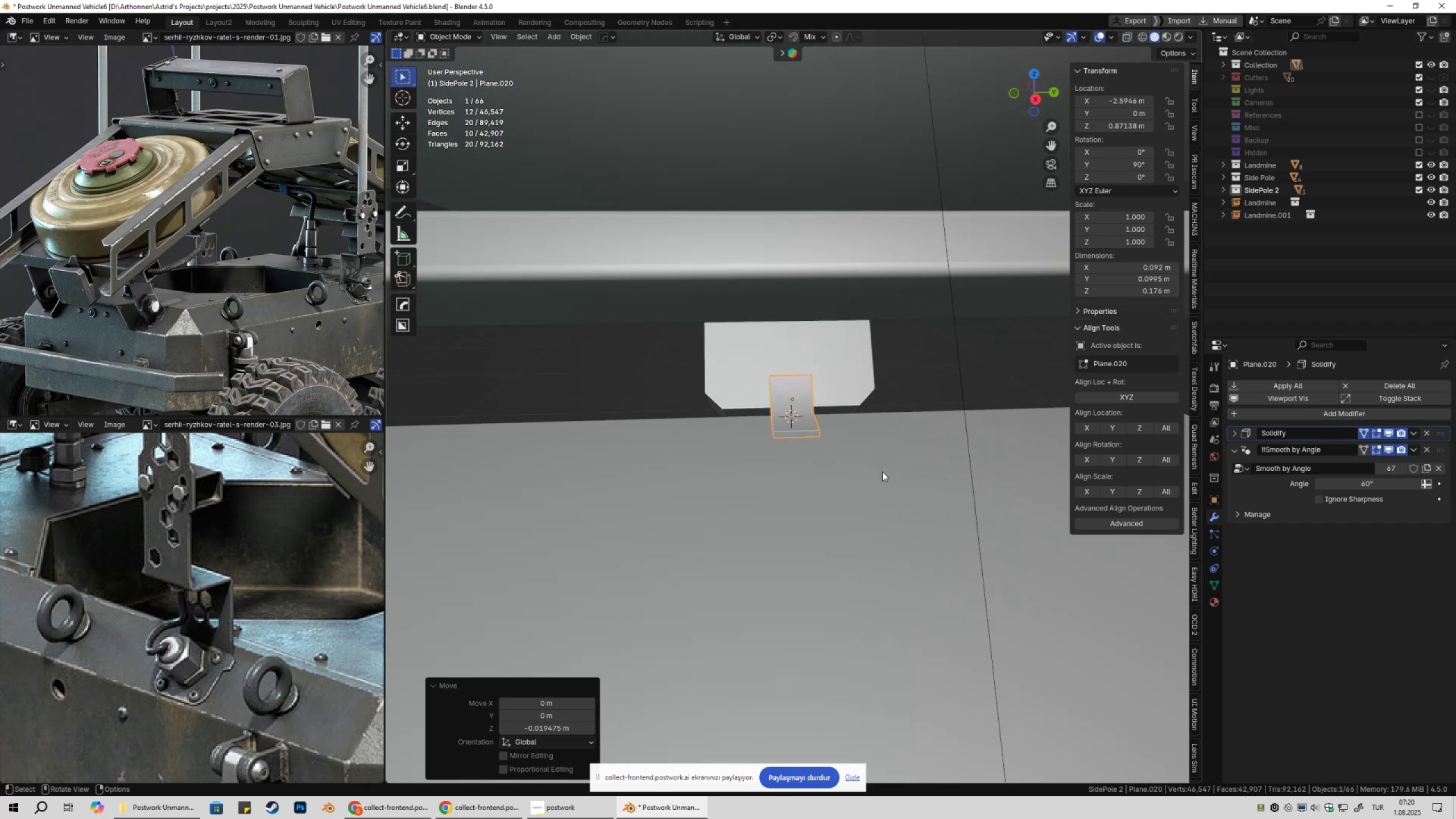 
key(Tab)
type(asxy)
 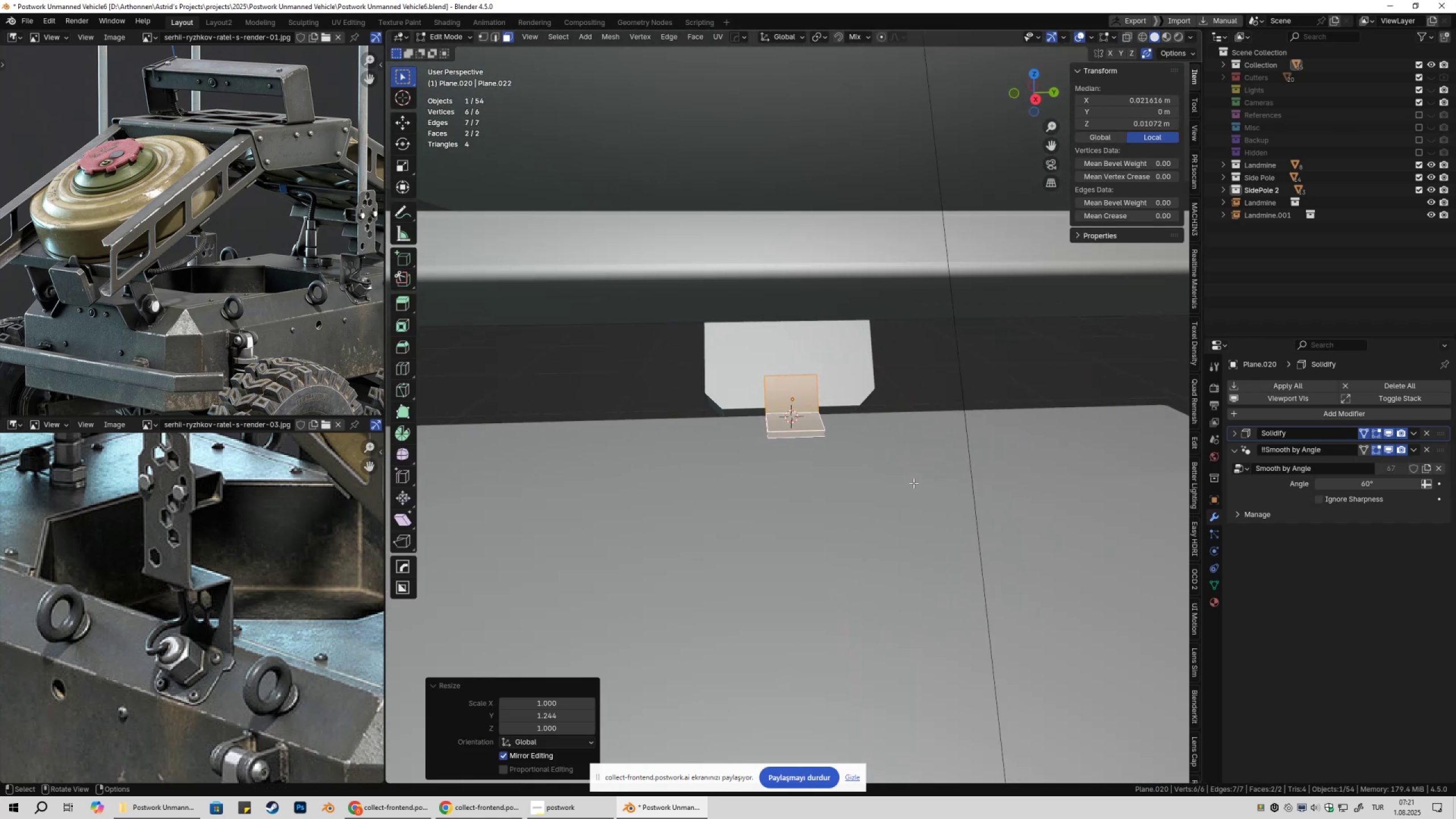 
key(Tab)
 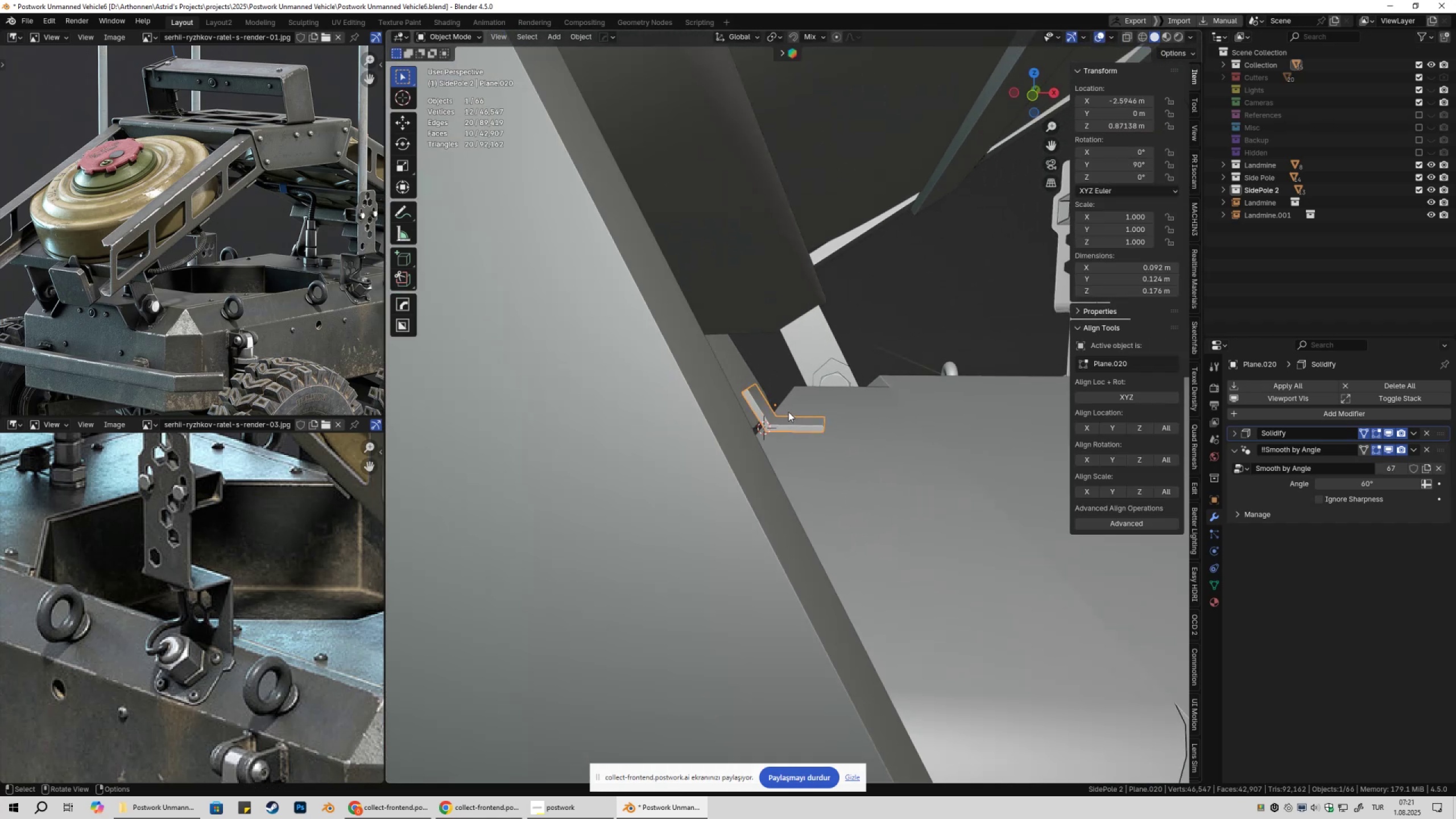 
scroll: coordinate [785, 410], scroll_direction: up, amount: 4.0
 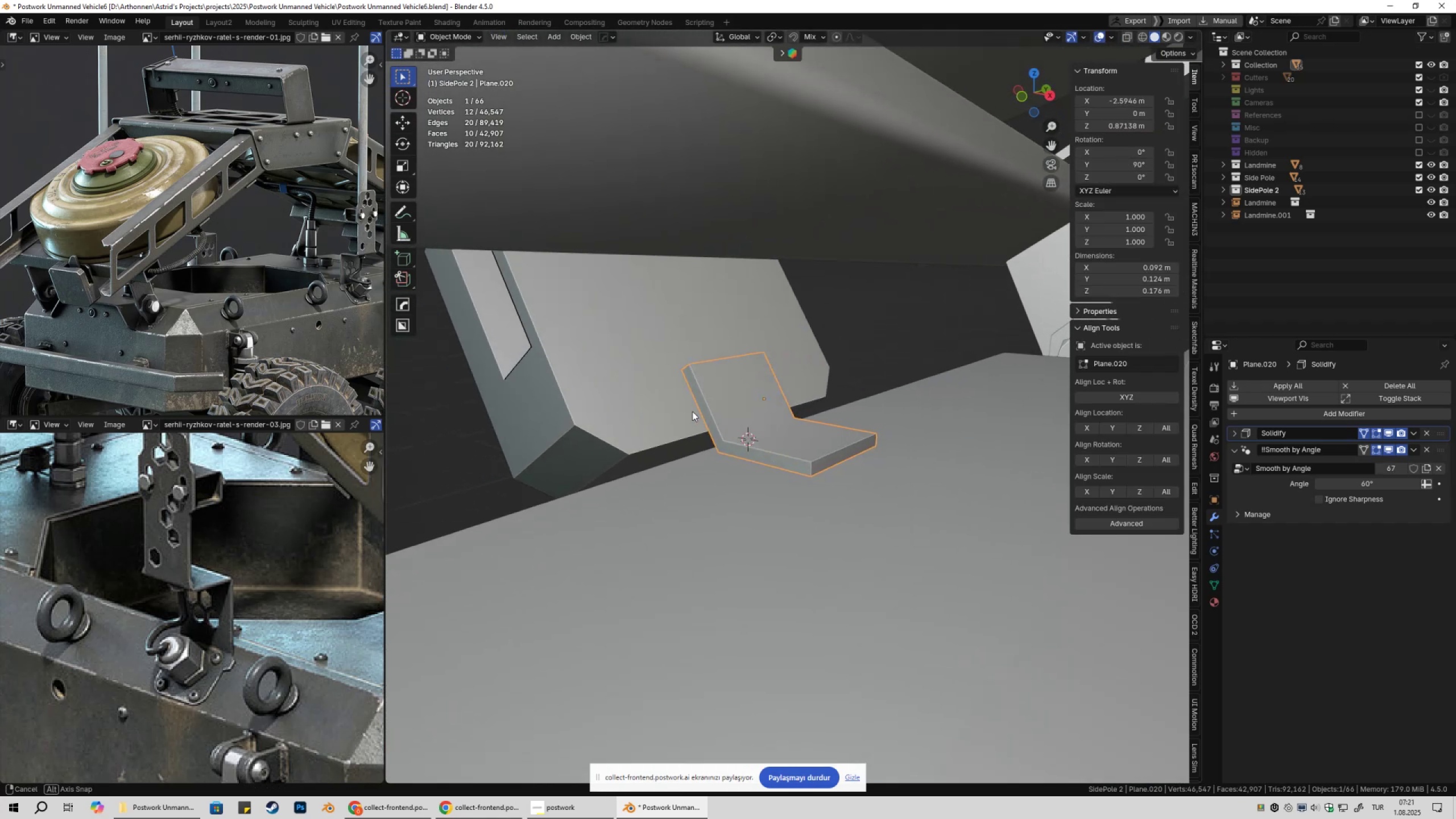 
key(Tab)
 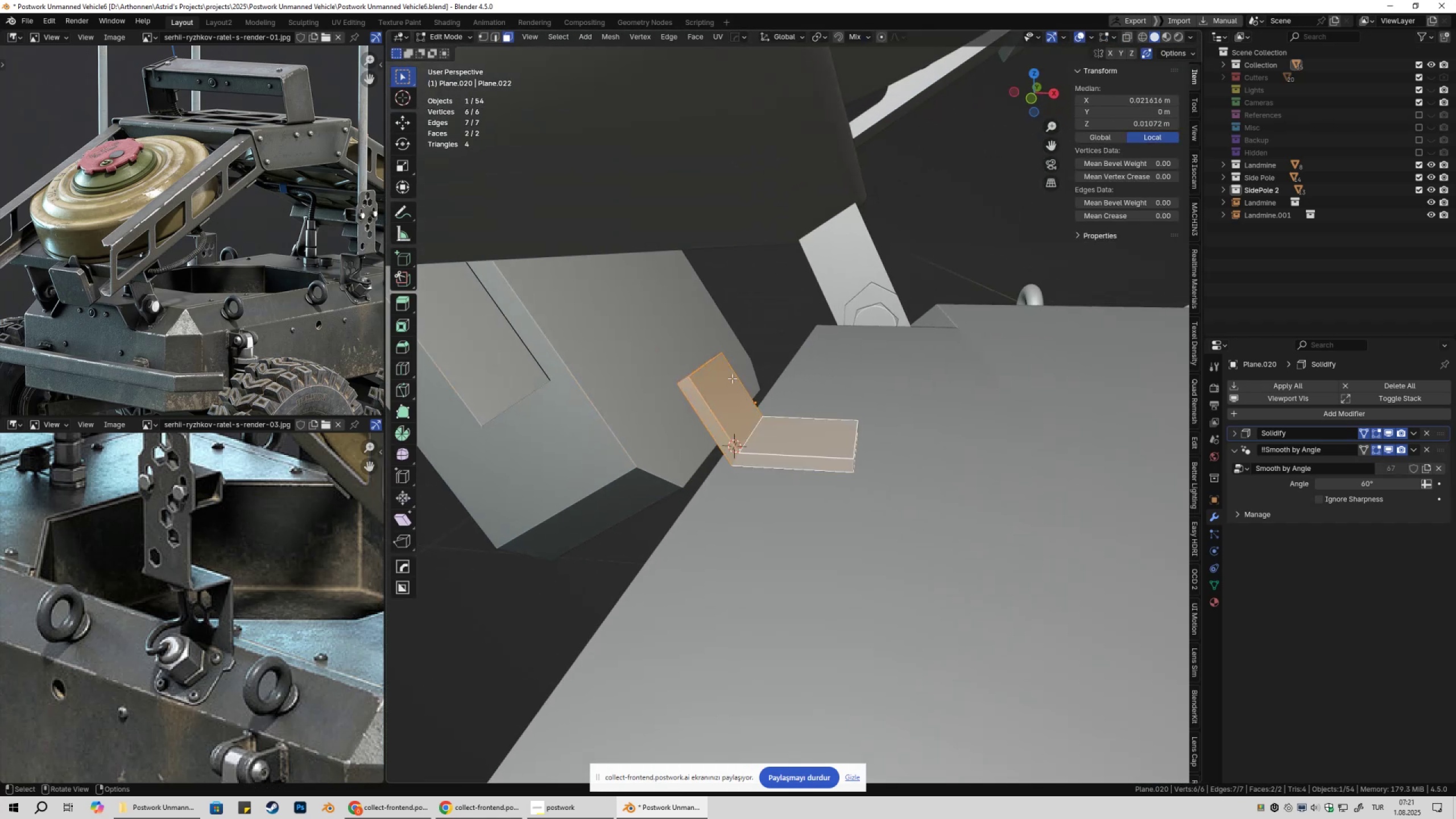 
key(2)
 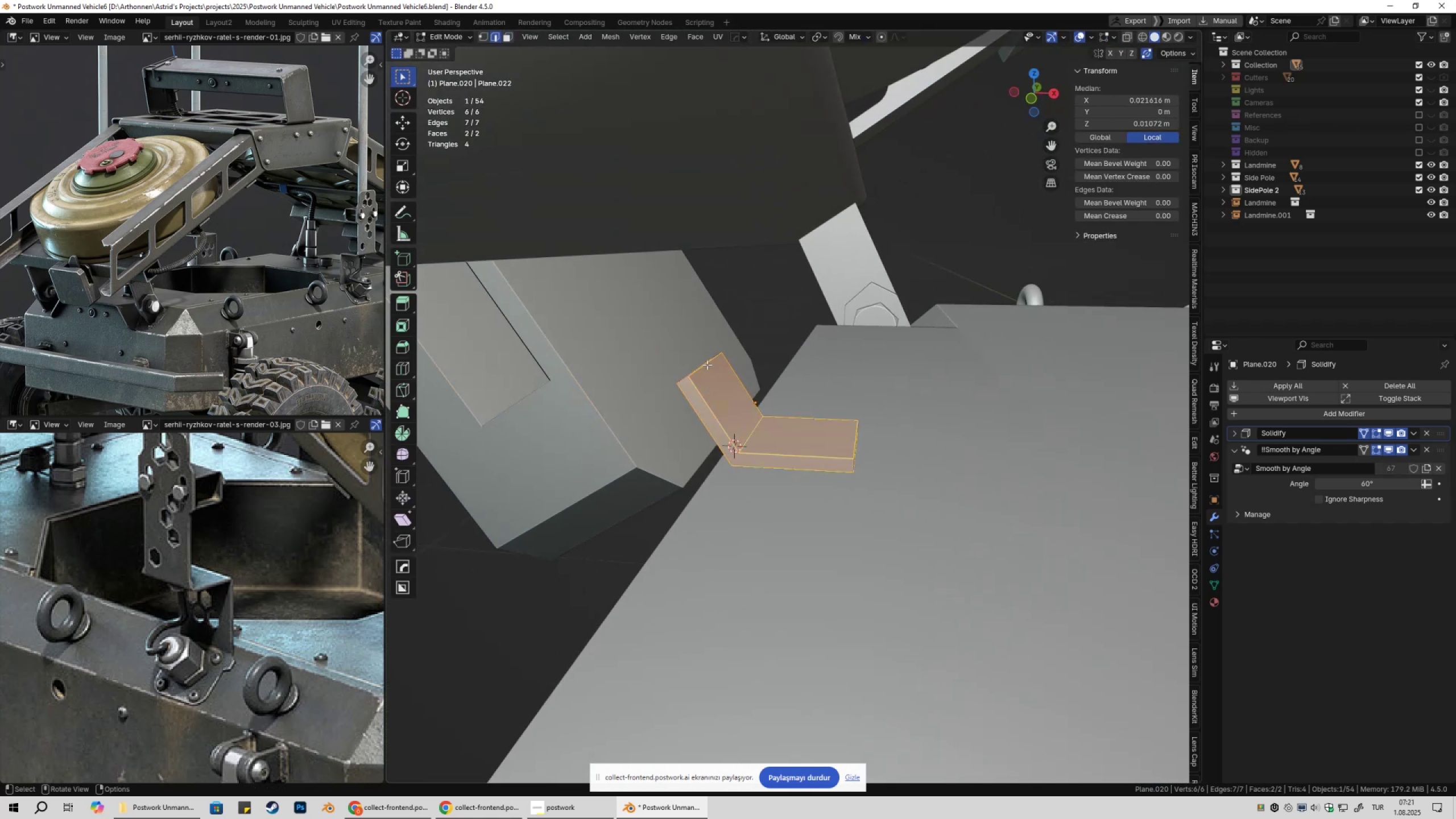 
left_click([707, 365])
 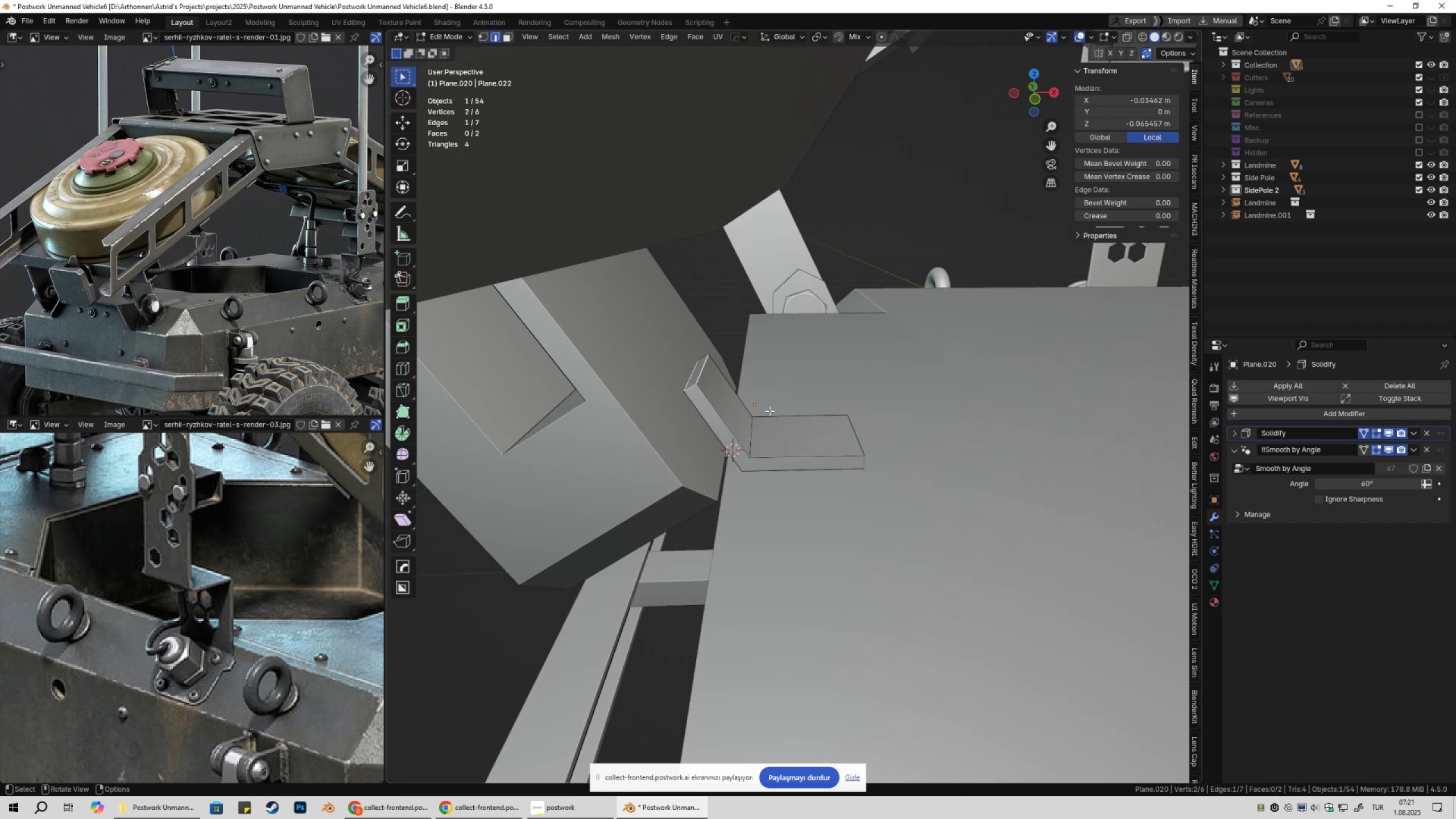 
type(gzz)
key(Escape)
type(gyy)
key(Escape)
type(gxx)
key(Escape)
 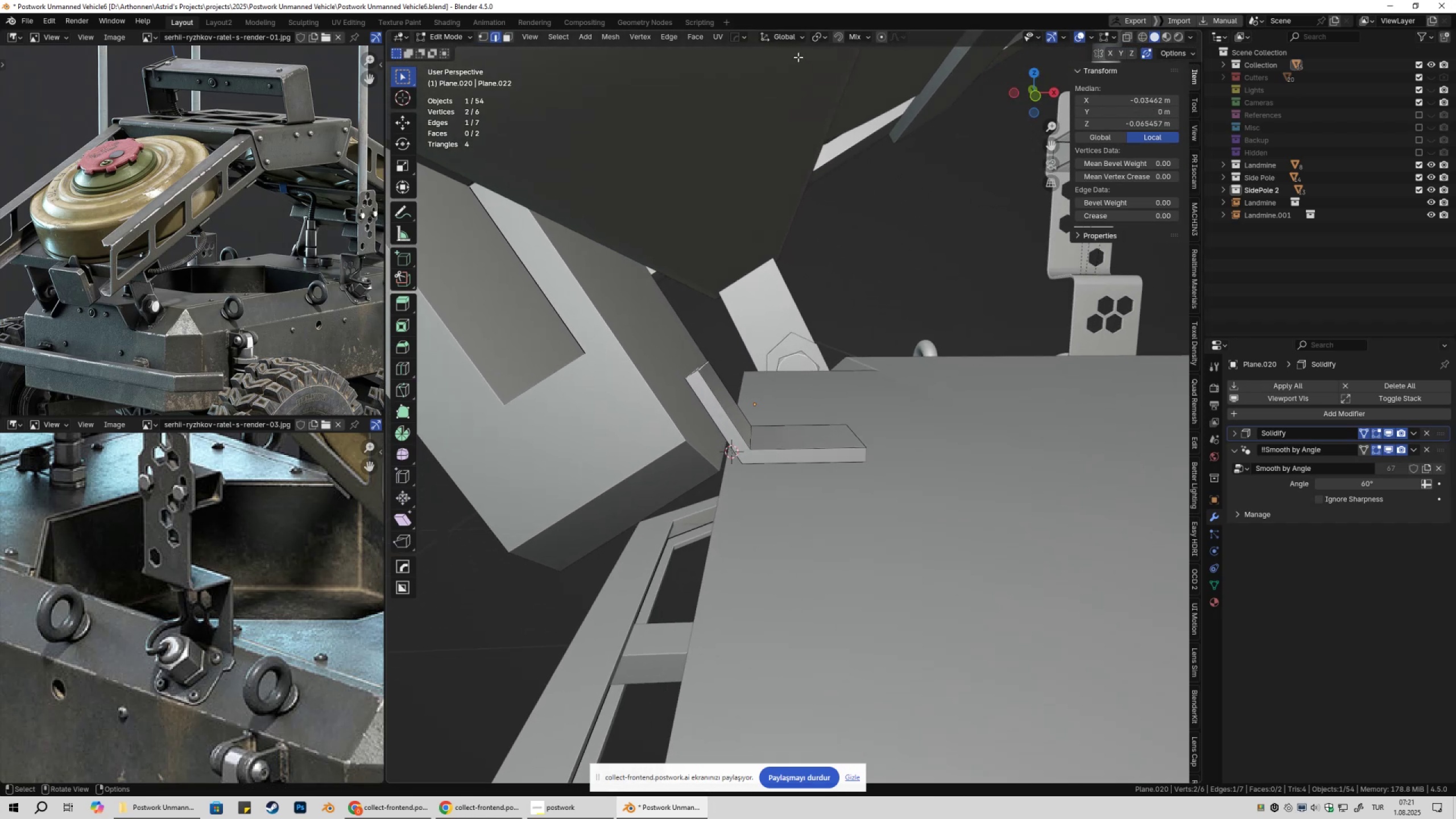 
left_click([822, 40])
 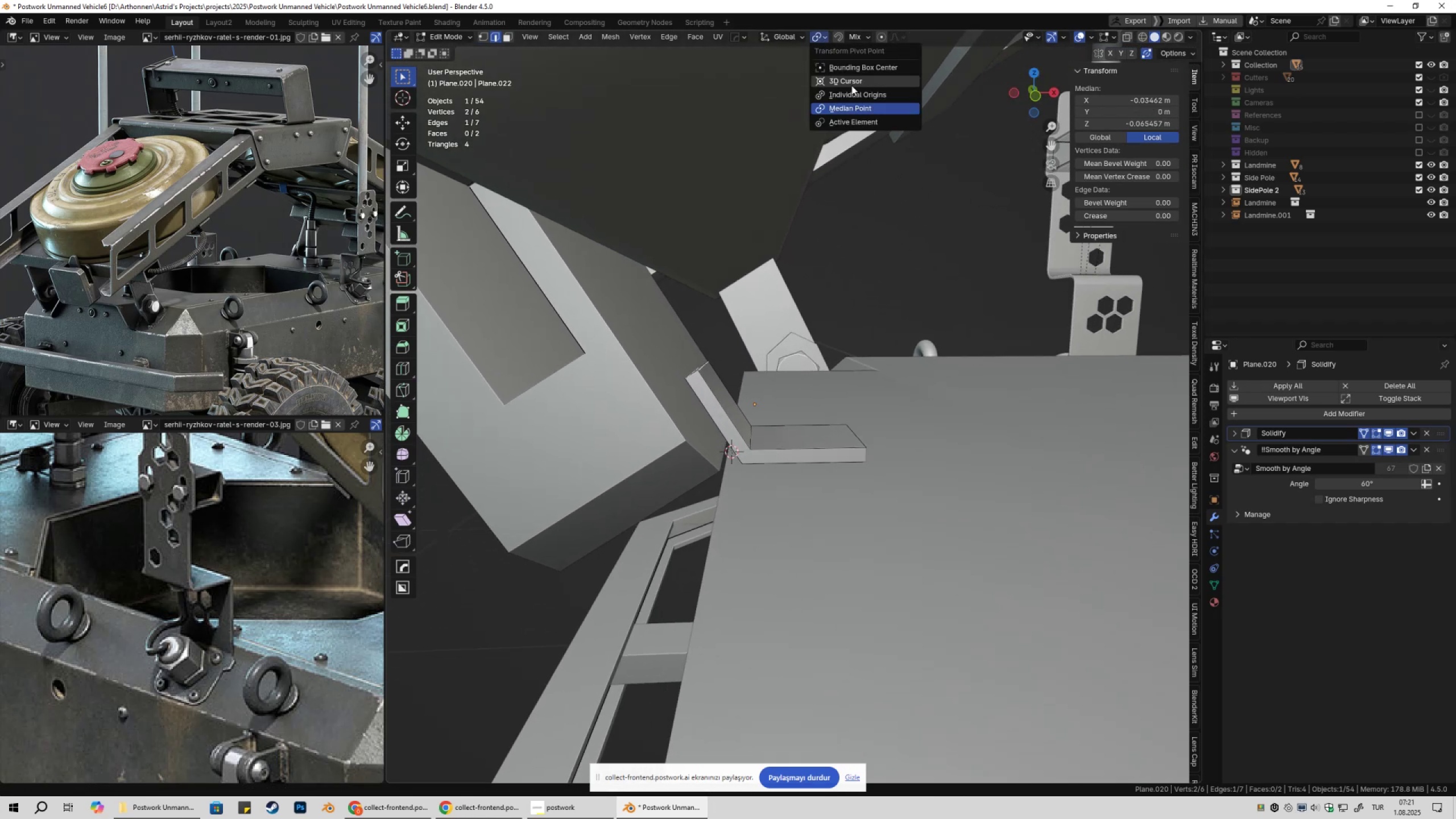 
left_click([851, 84])
 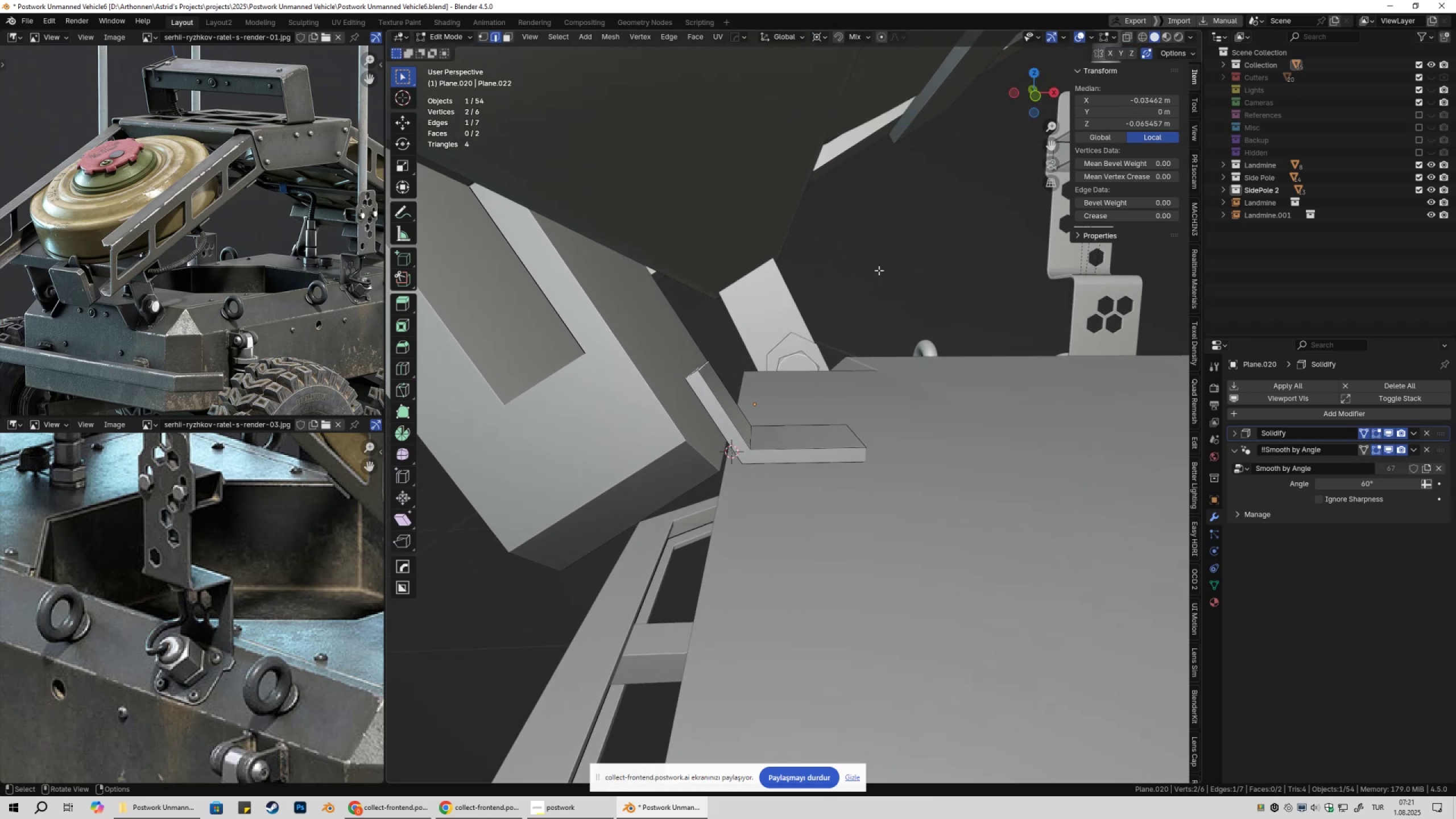 
type(gxx)
key(Escape)
type(gy)
key(Escape)
type(gz)
key(Escape)
type(gx)
key(Escape)
 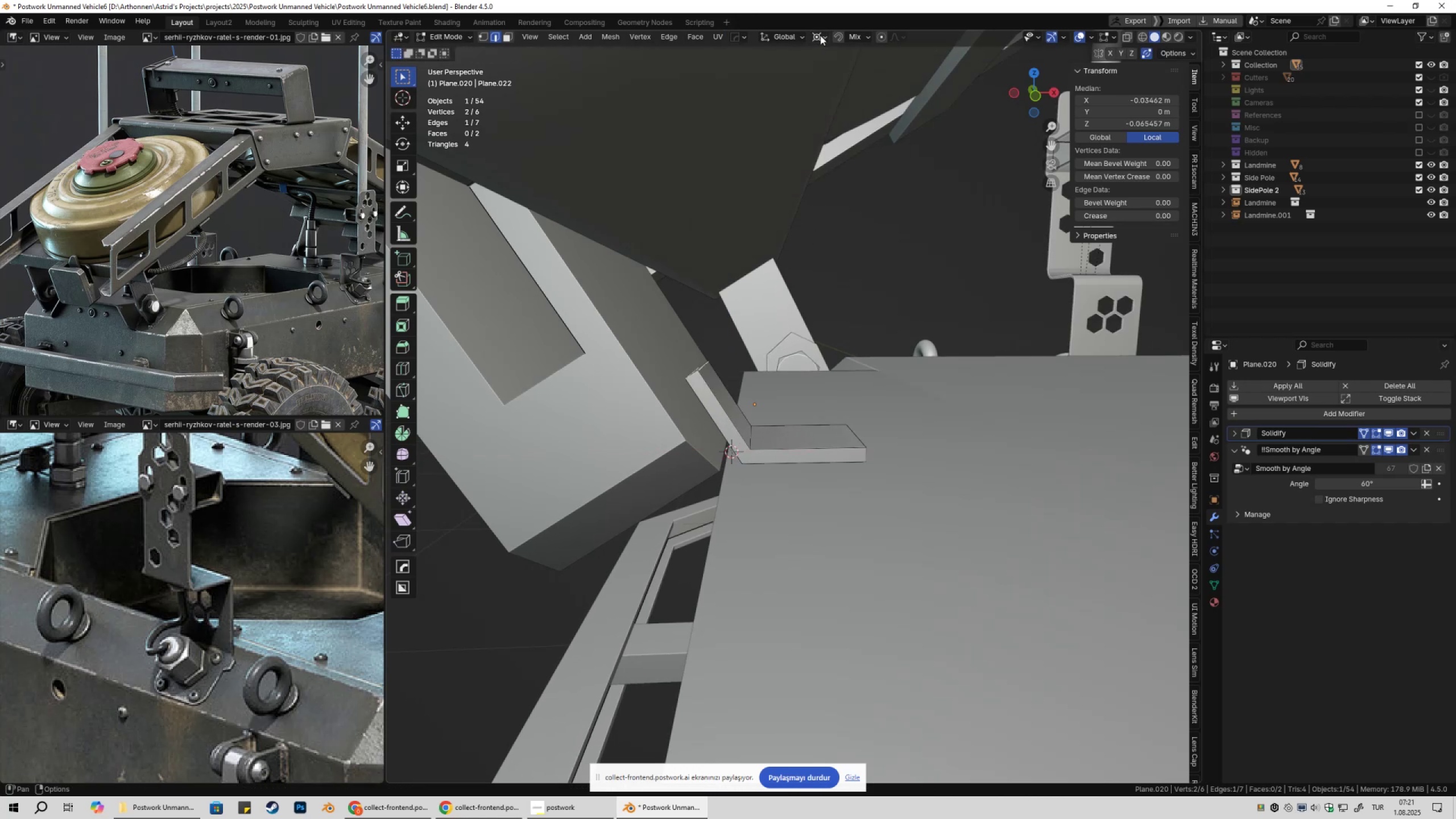 
left_click([820, 35])
 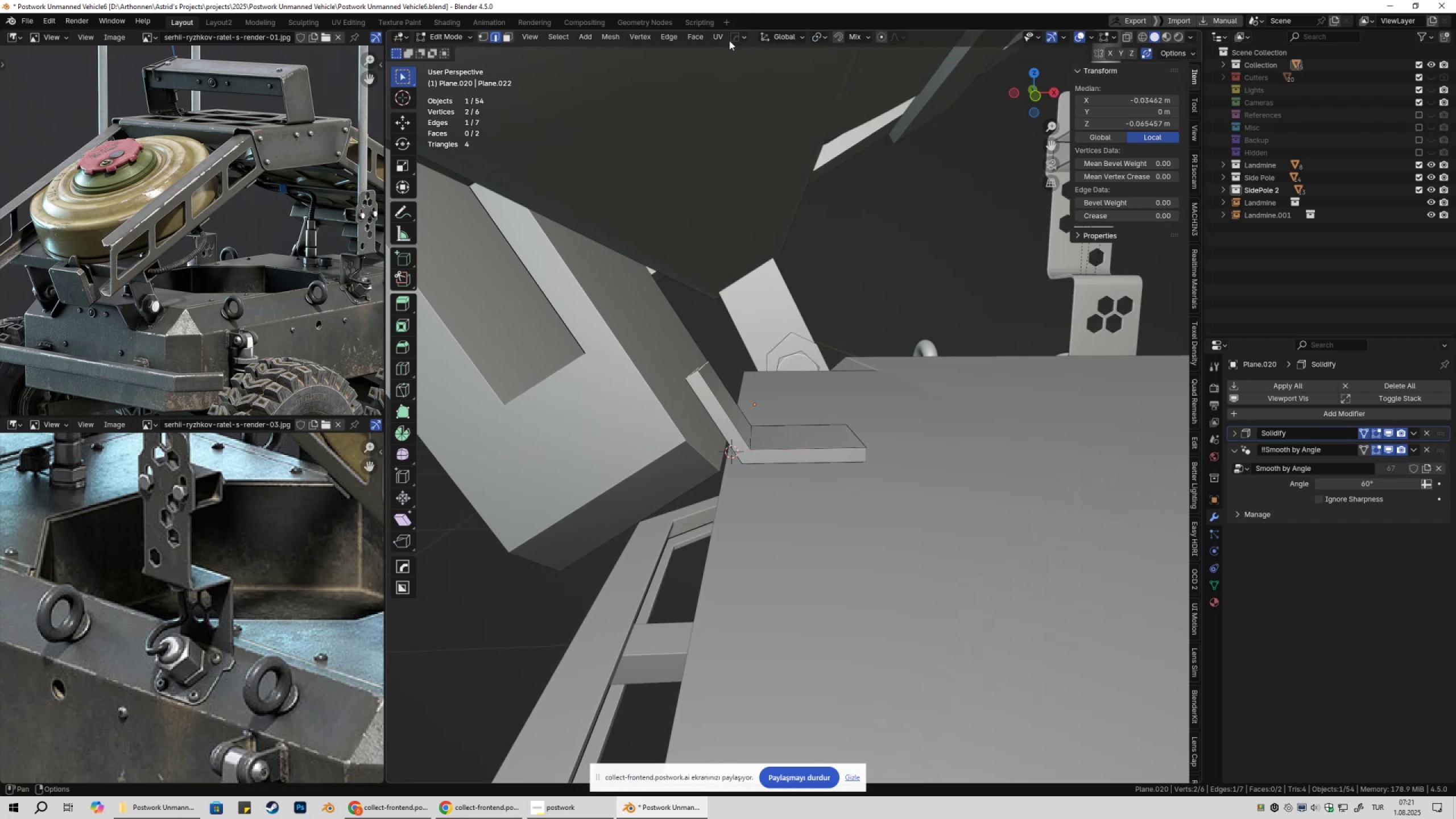 
left_click([819, 39])
 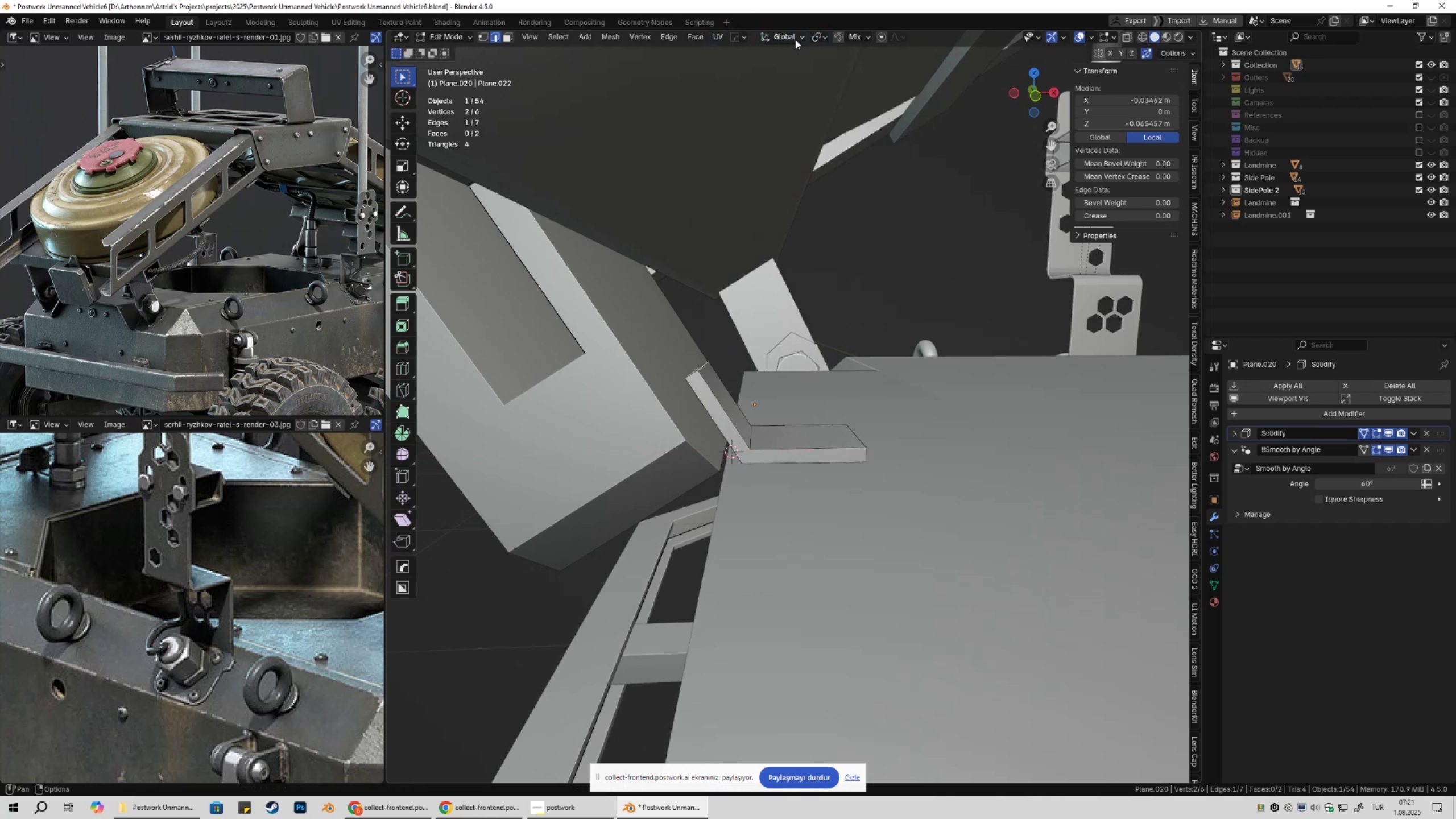 
double_click([795, 39])
 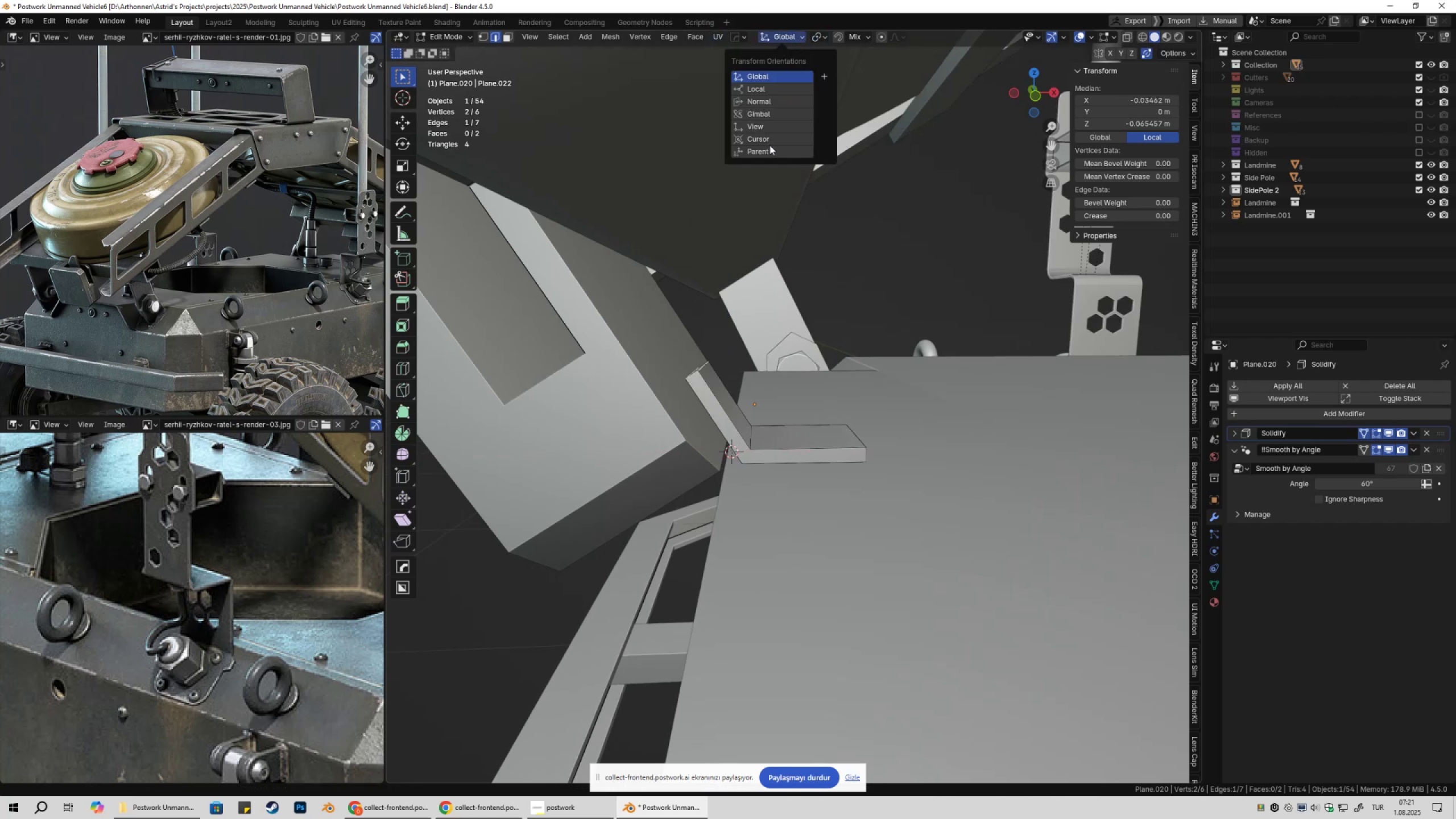 
left_click([770, 140])
 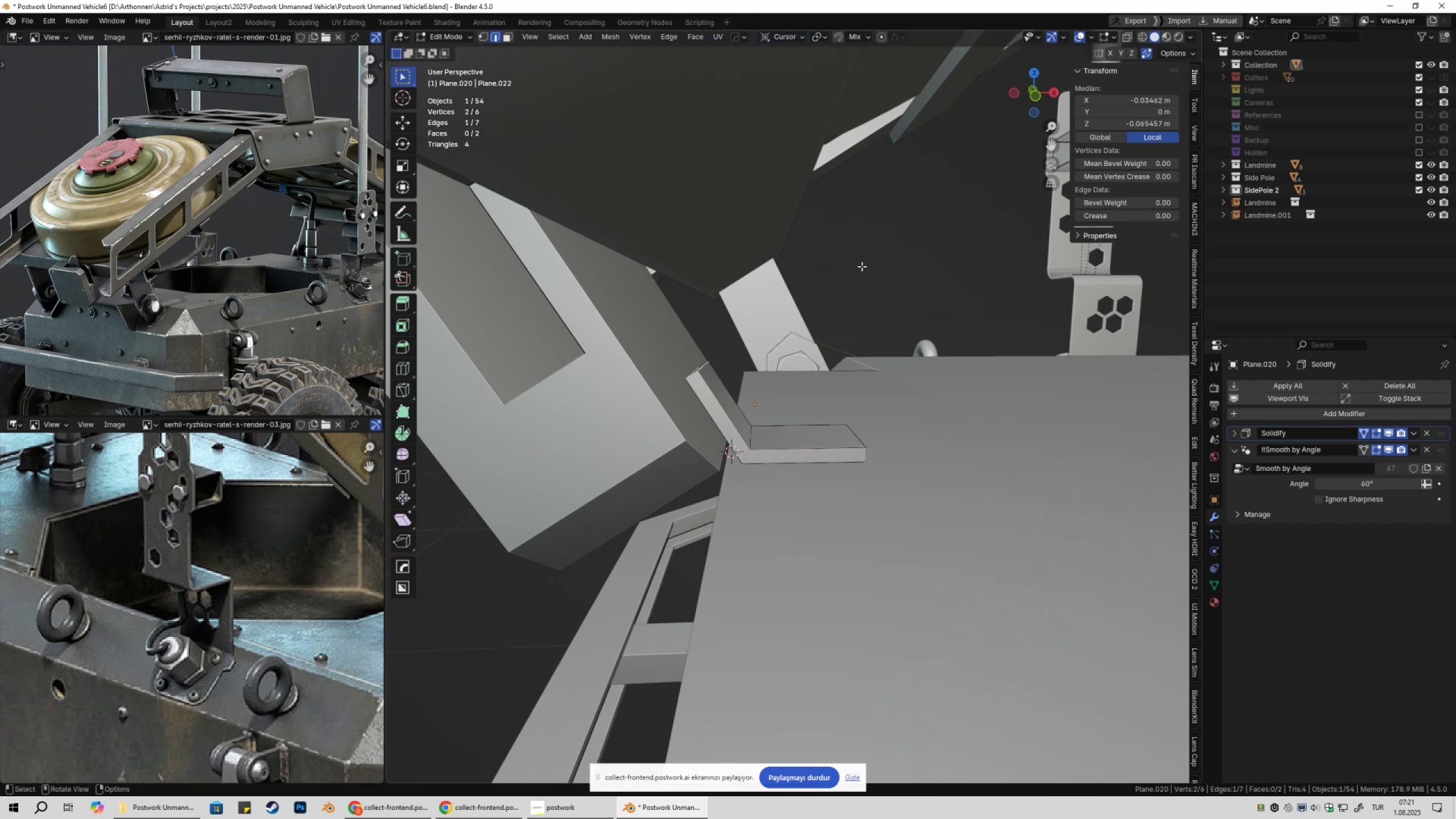 
type(gz)
key(Escape)
type(gy)
key(Escape)
type(gx)
key(Escape)
 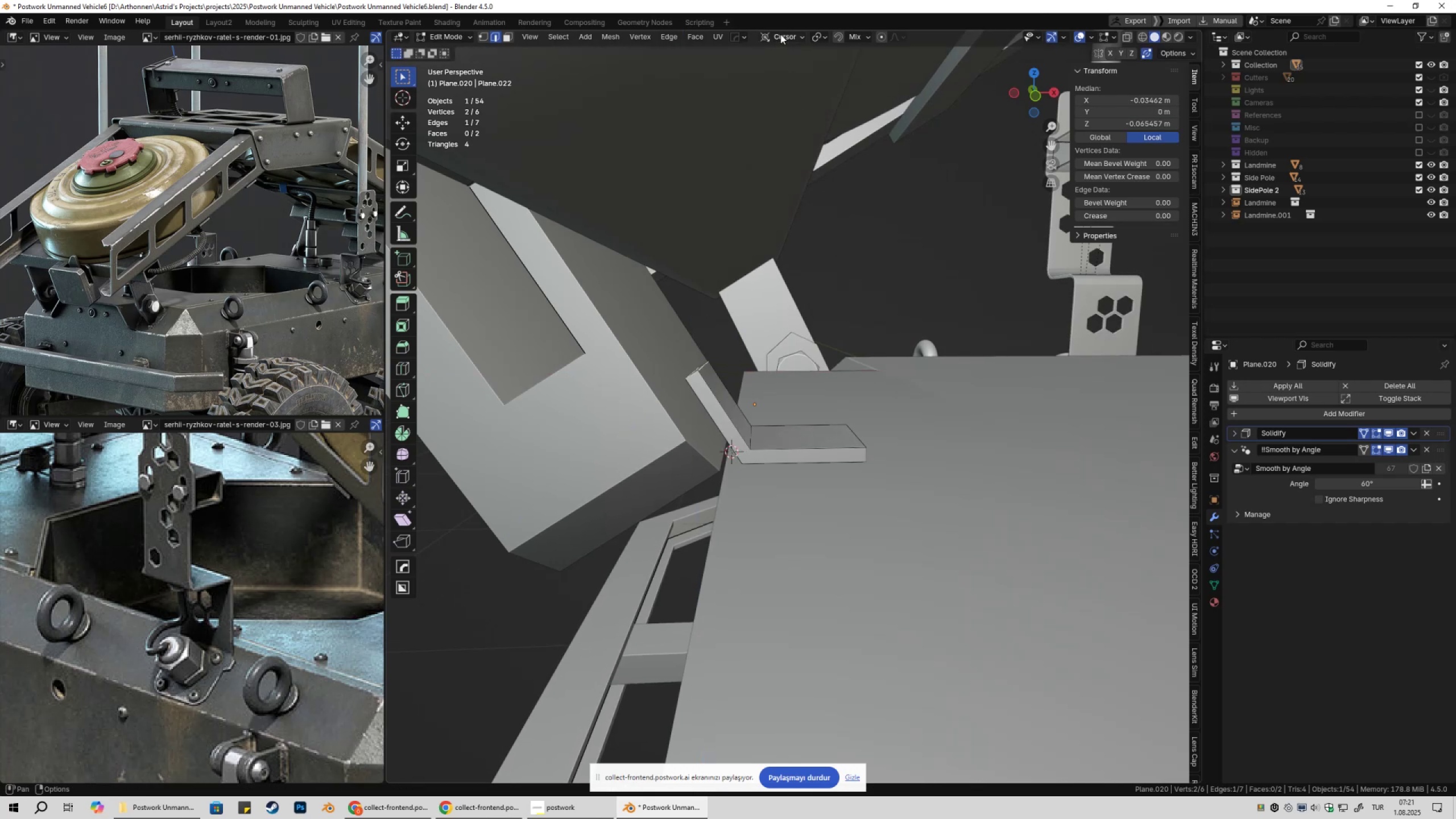 
left_click([784, 35])
 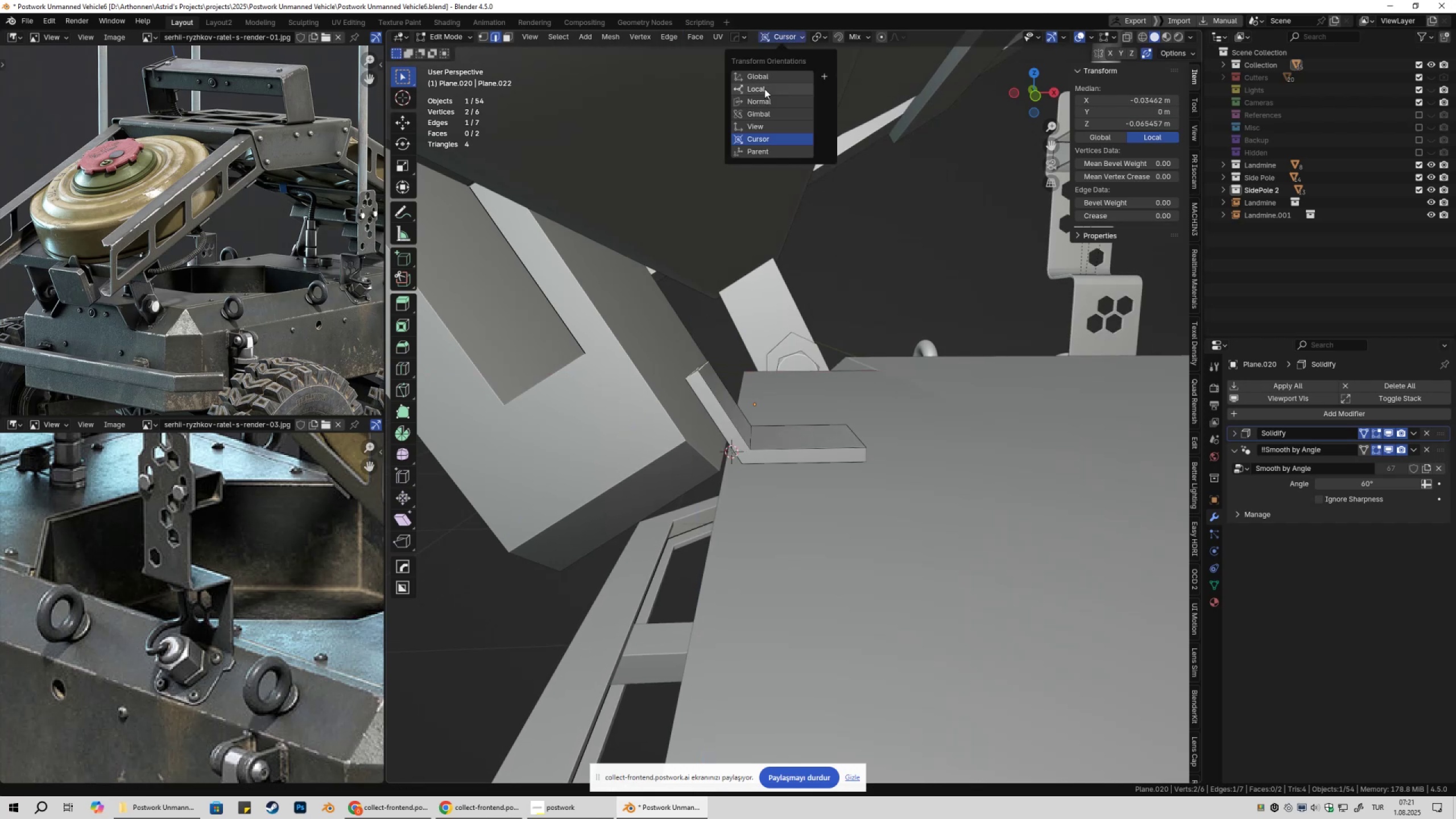 
left_click([762, 93])
 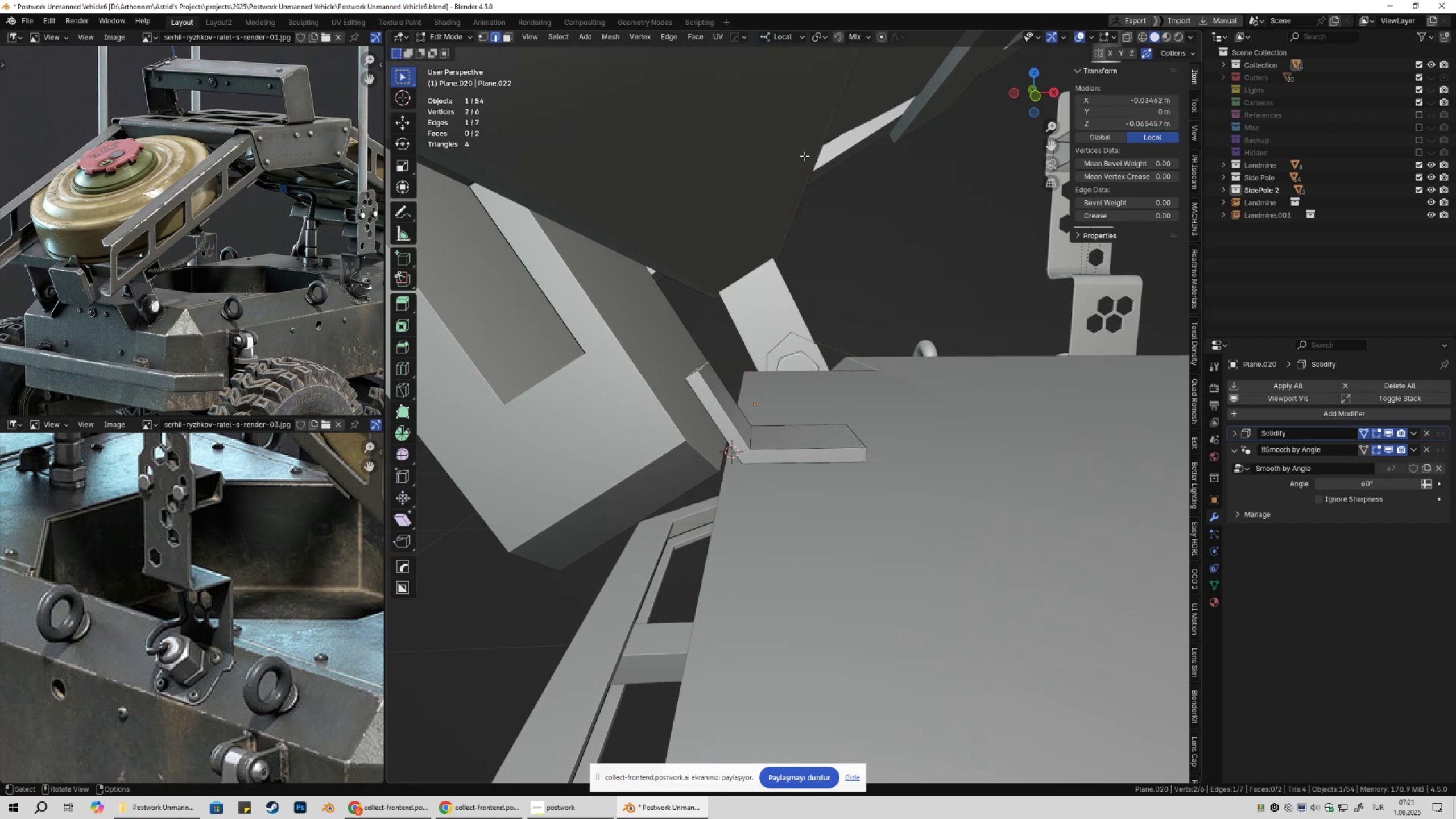 
type(gxyz)
key(Escape)
 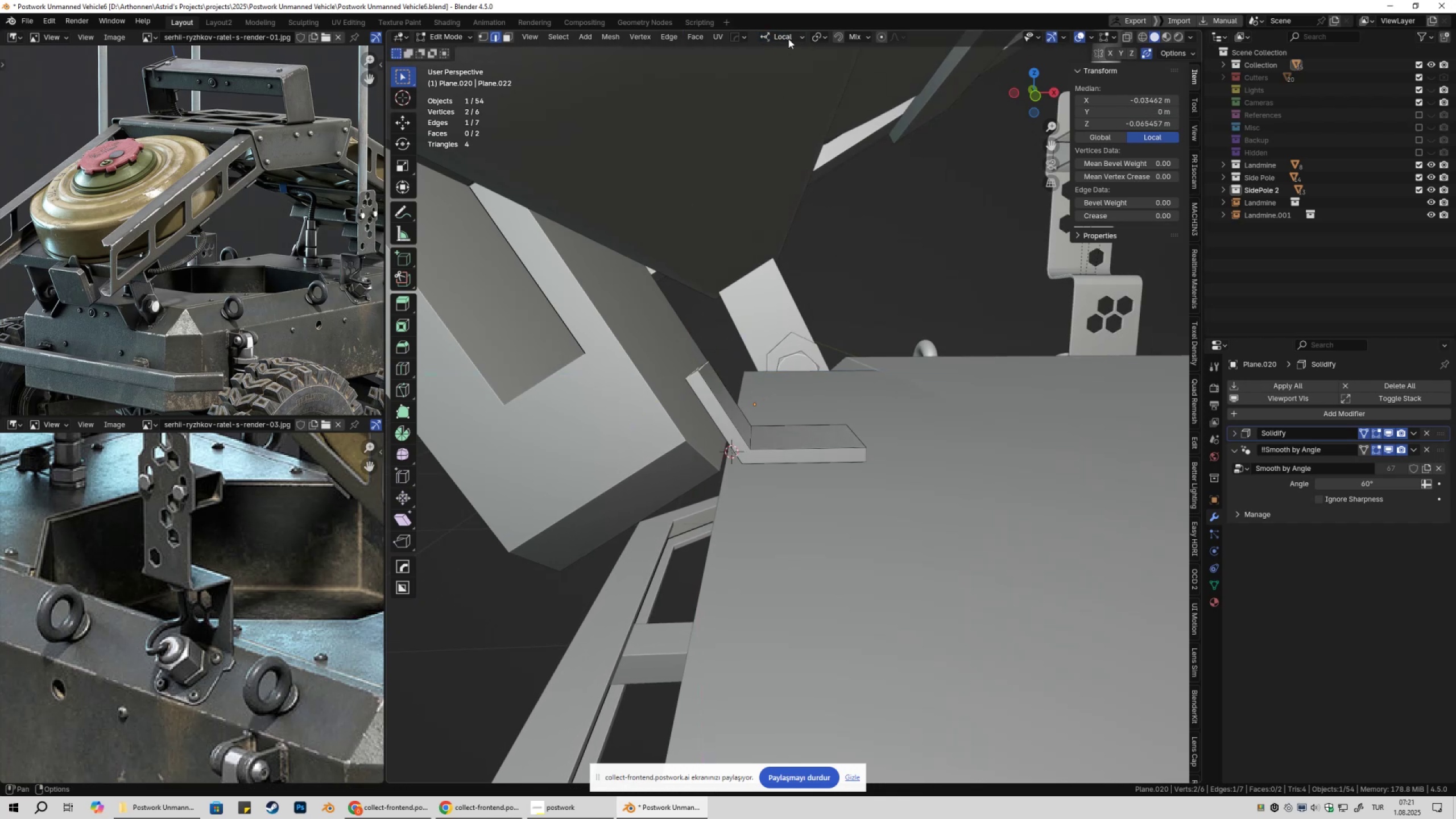 
left_click([789, 38])
 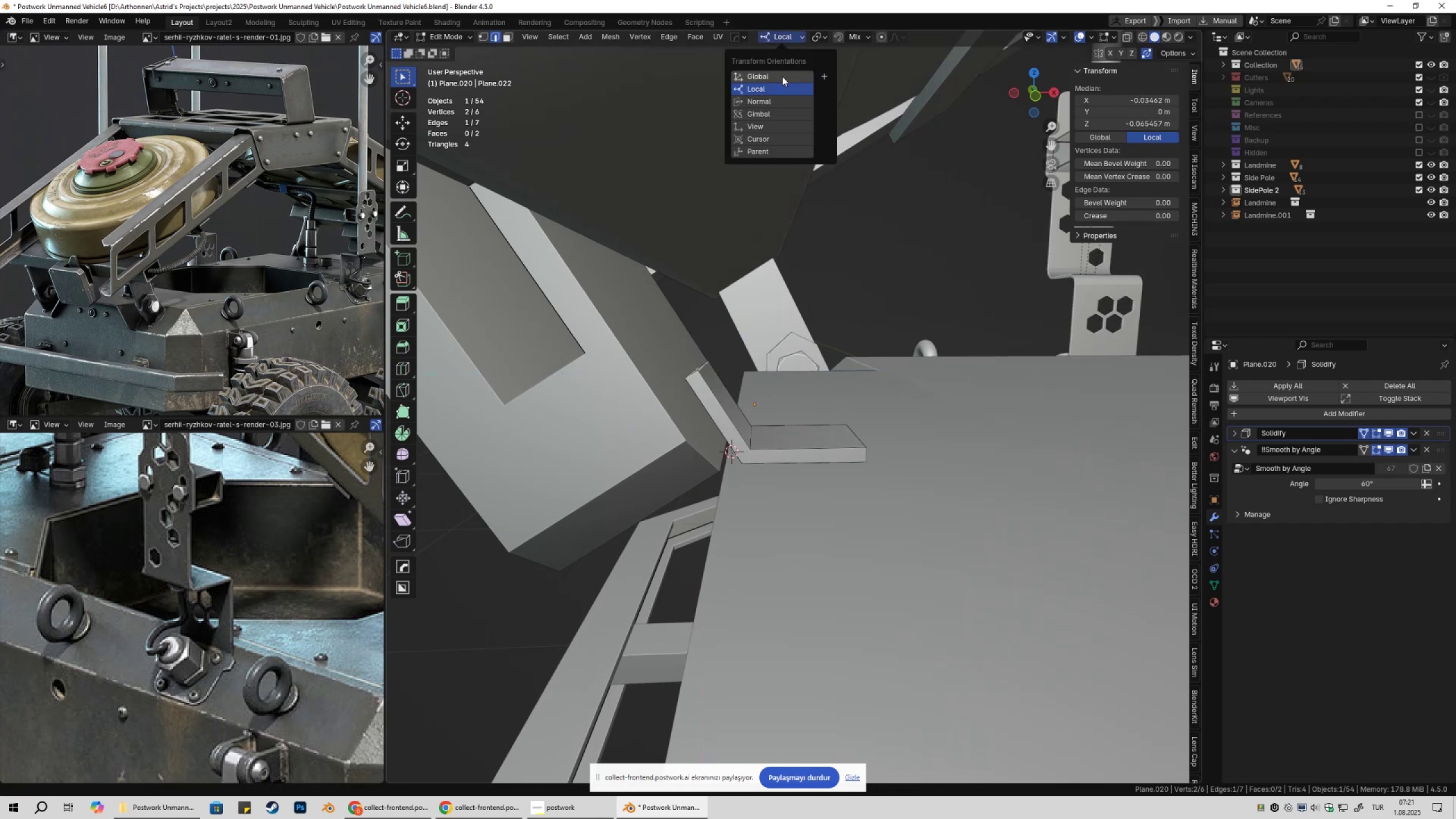 
left_click([782, 76])
 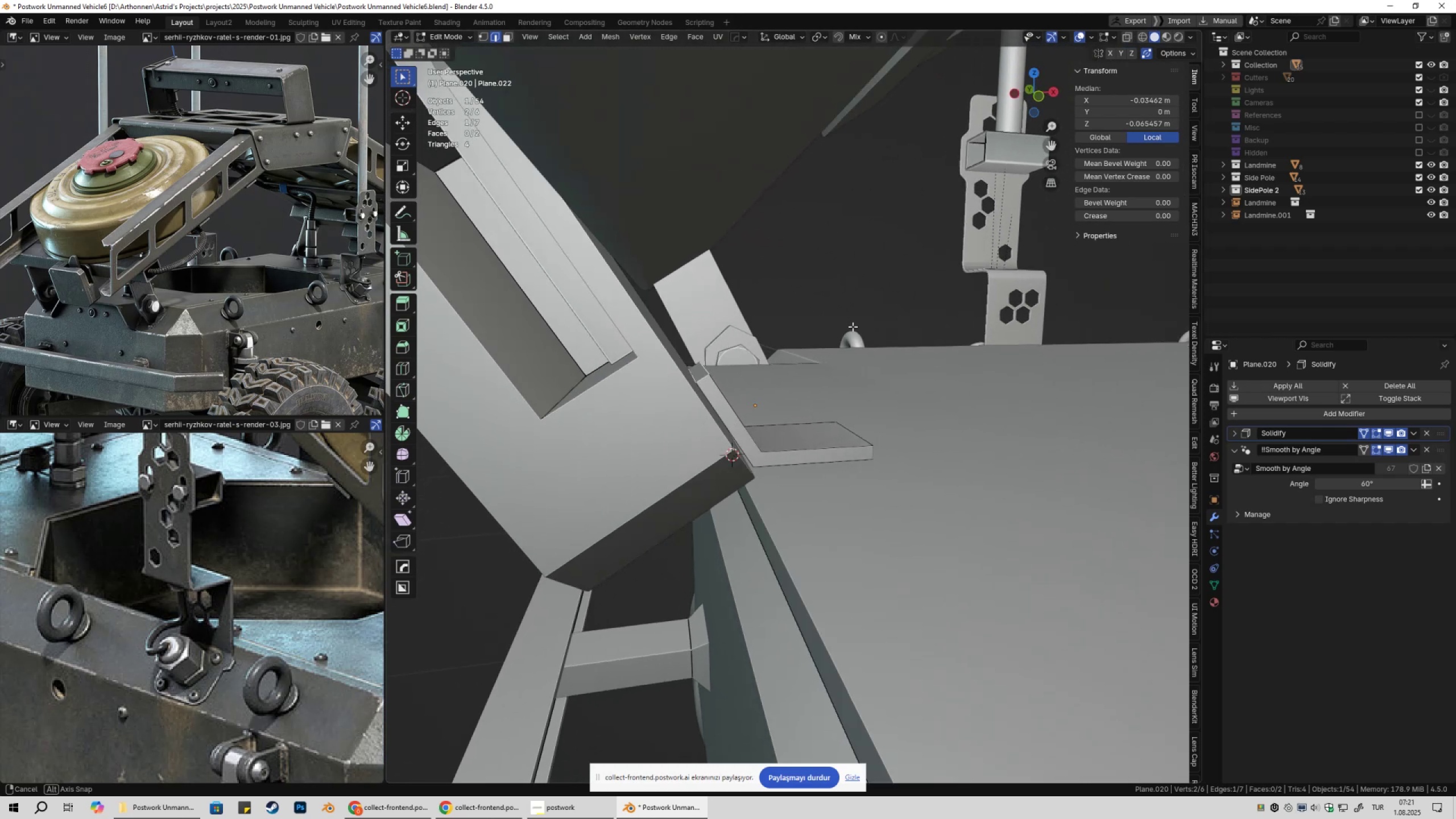 
key(Tab)
key(Tab)
type(ggc)
 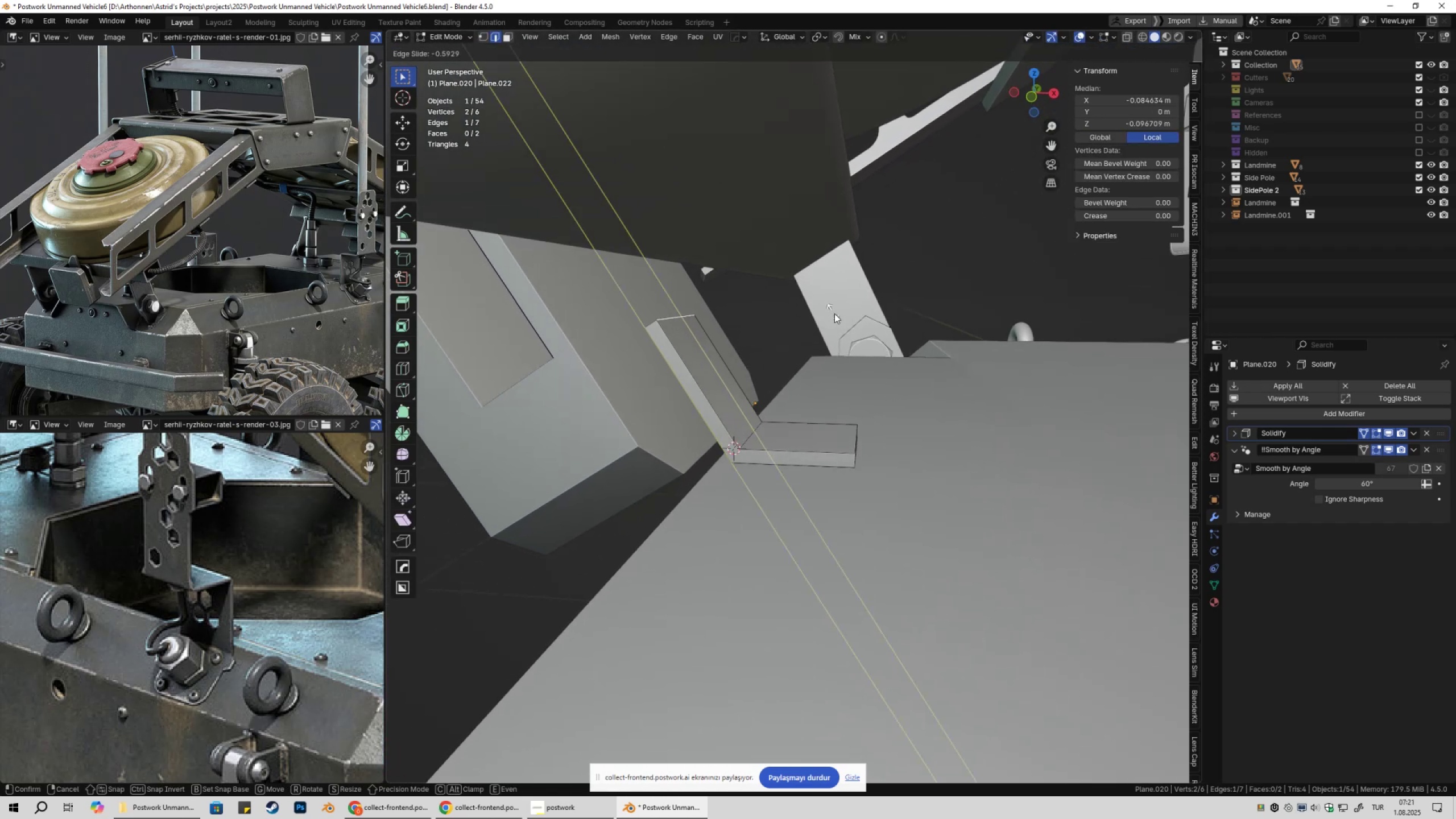 
hold_key(key=ShiftLeft, duration=1.5)
 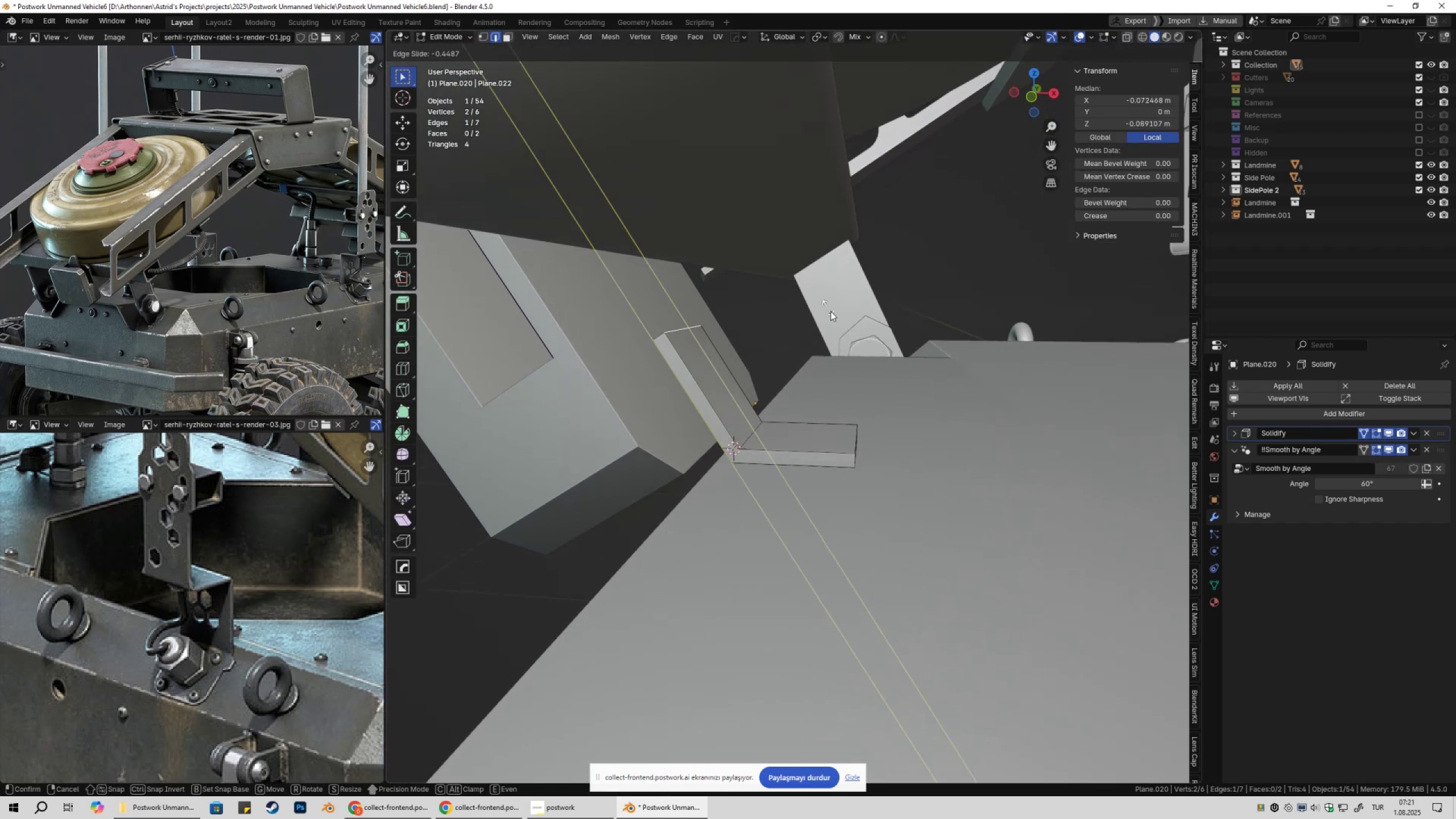 
hold_key(key=ShiftLeft, duration=1.38)
left_click([823, 304])
 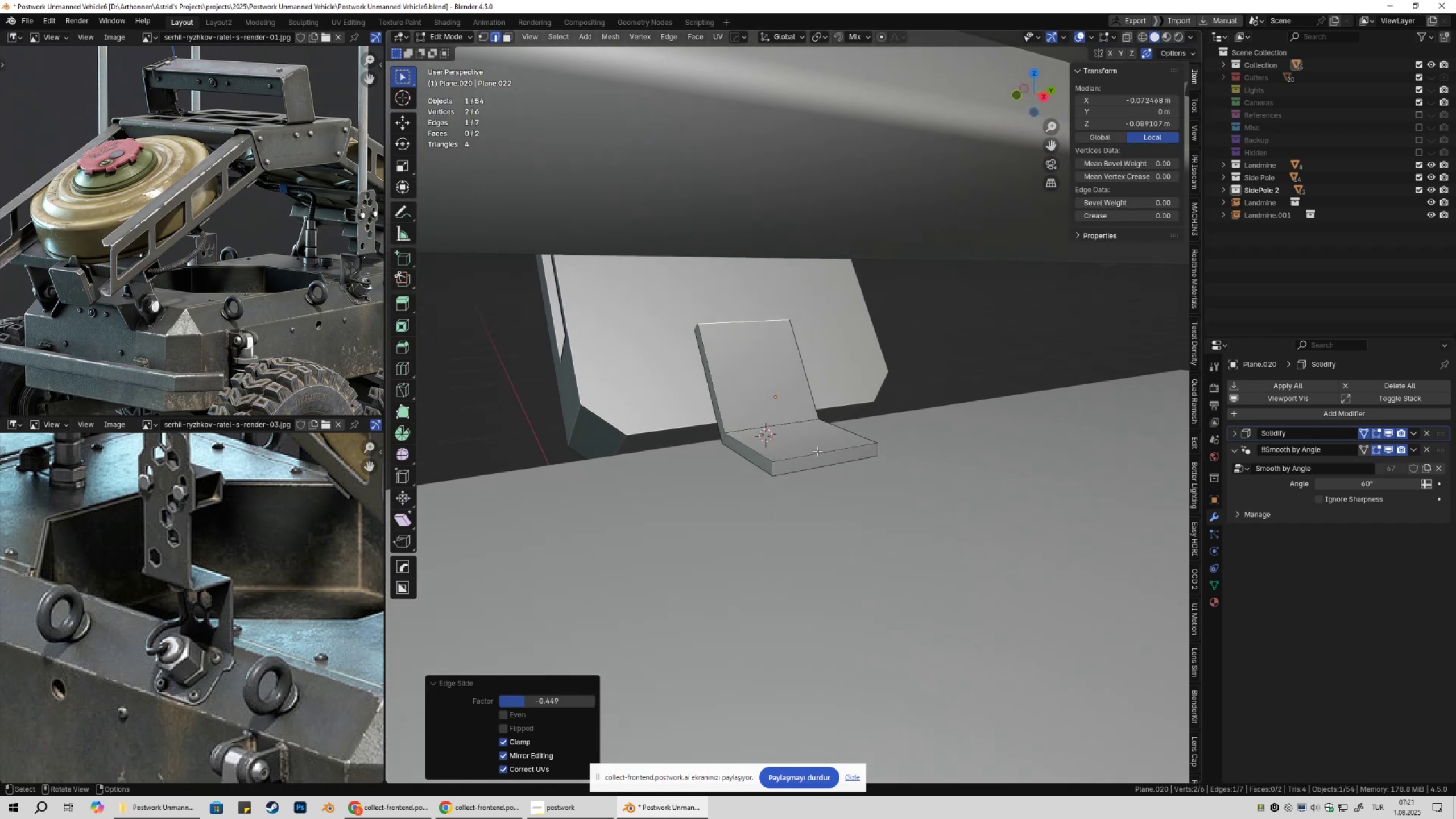 
key(2)
 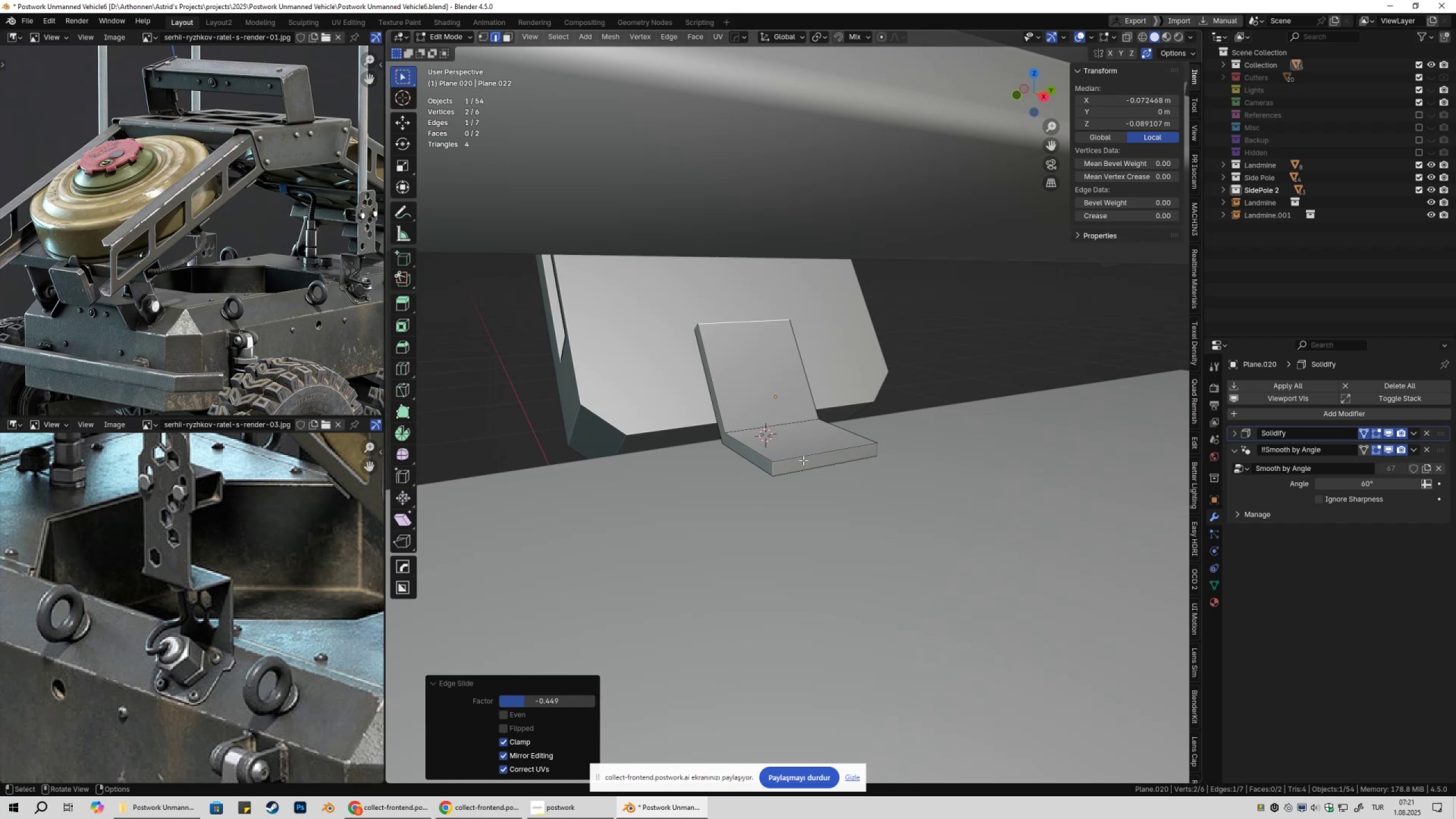 
left_click([803, 460])
 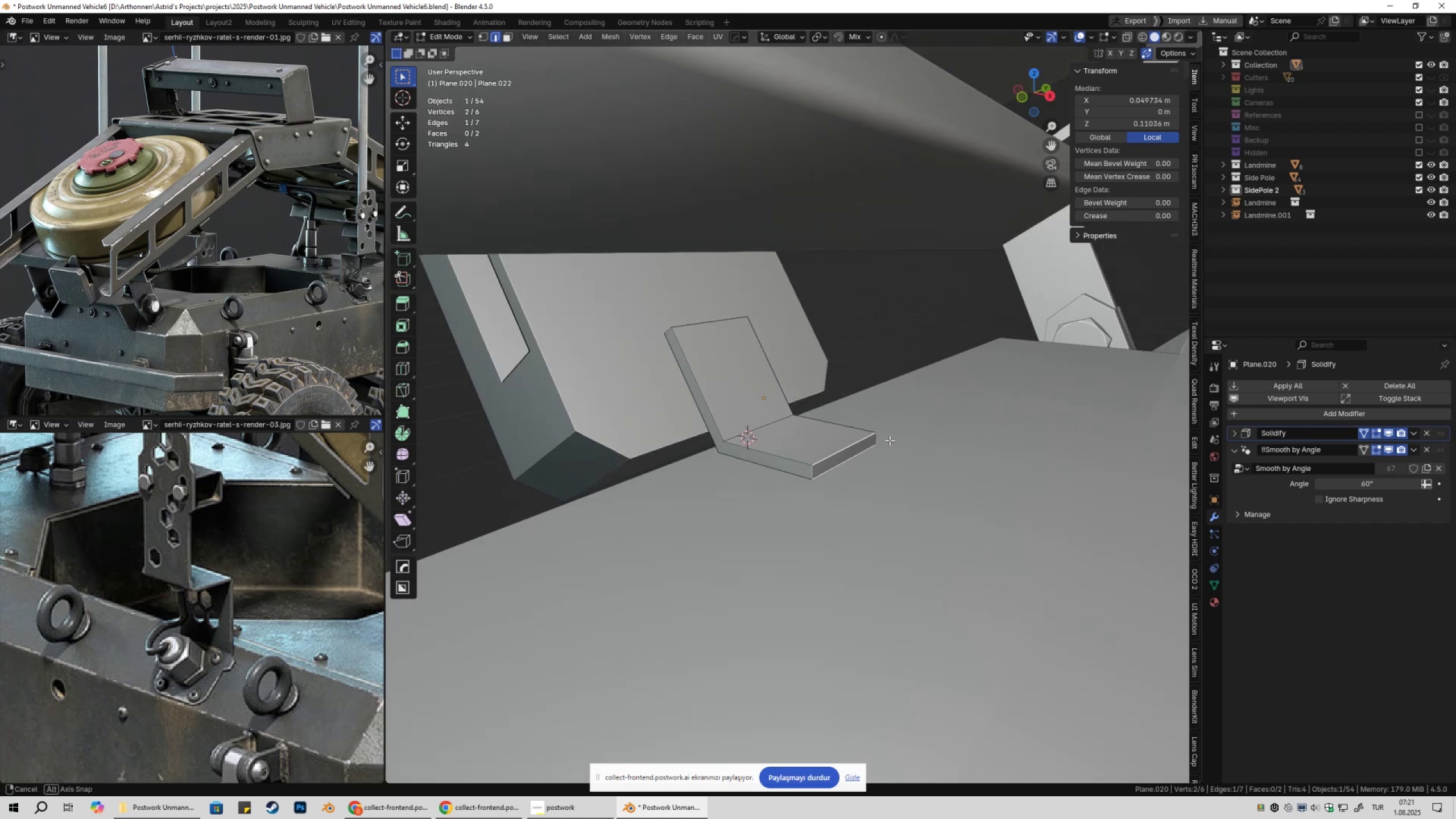 
type(gx)
 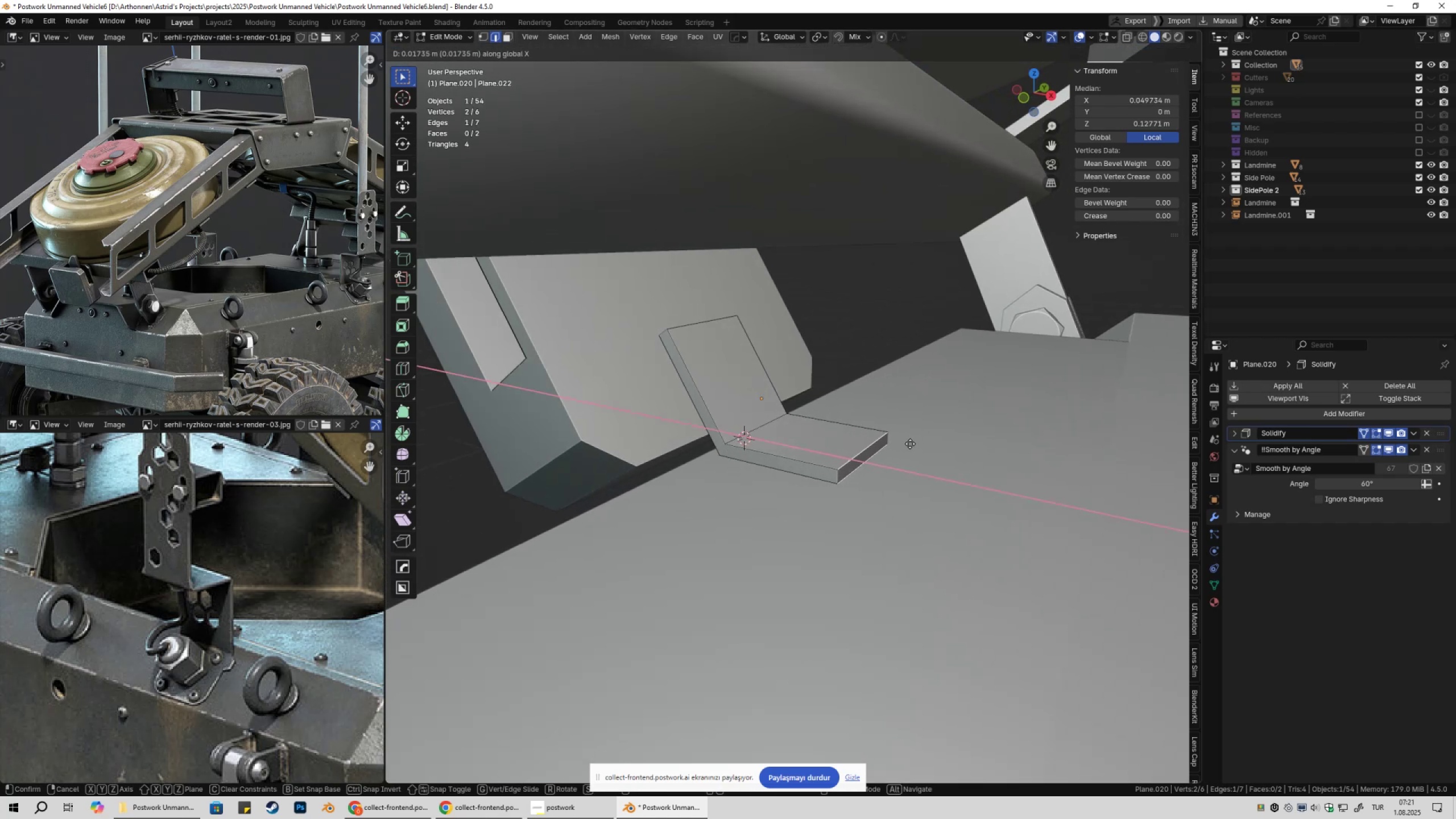 
left_click([911, 444])
 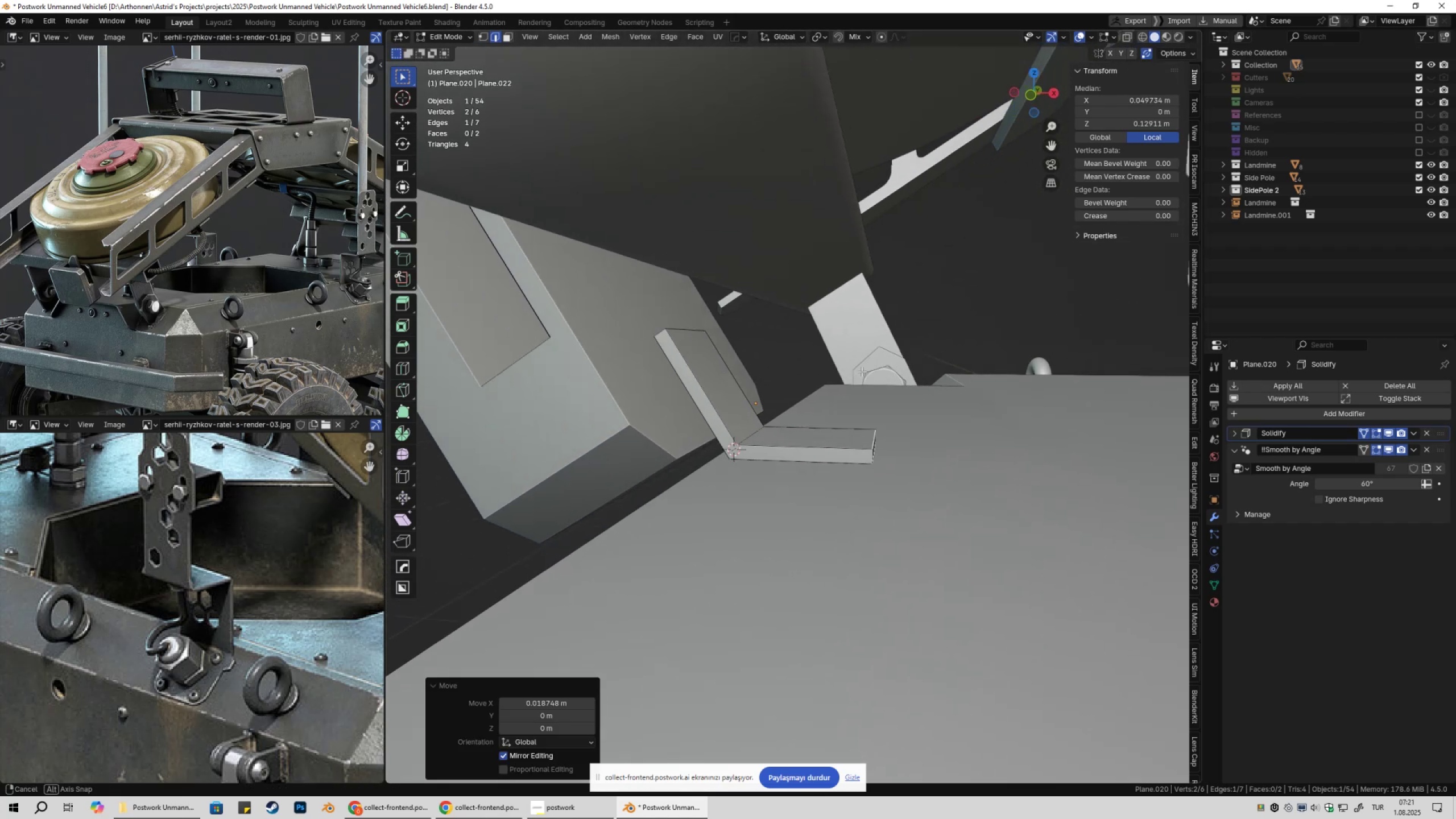 
key(Tab)
type(beve)
 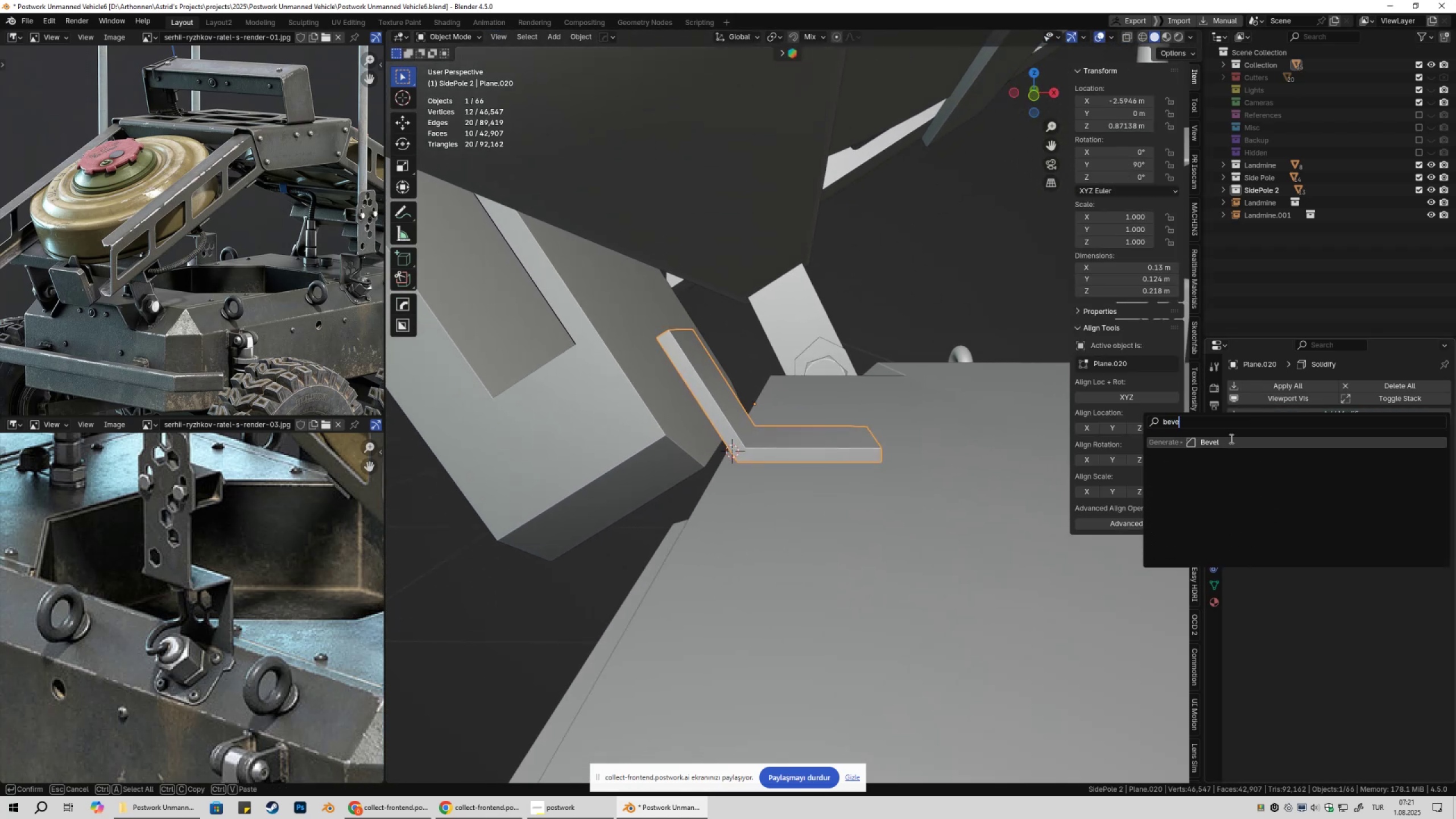 
left_click([1230, 439])
 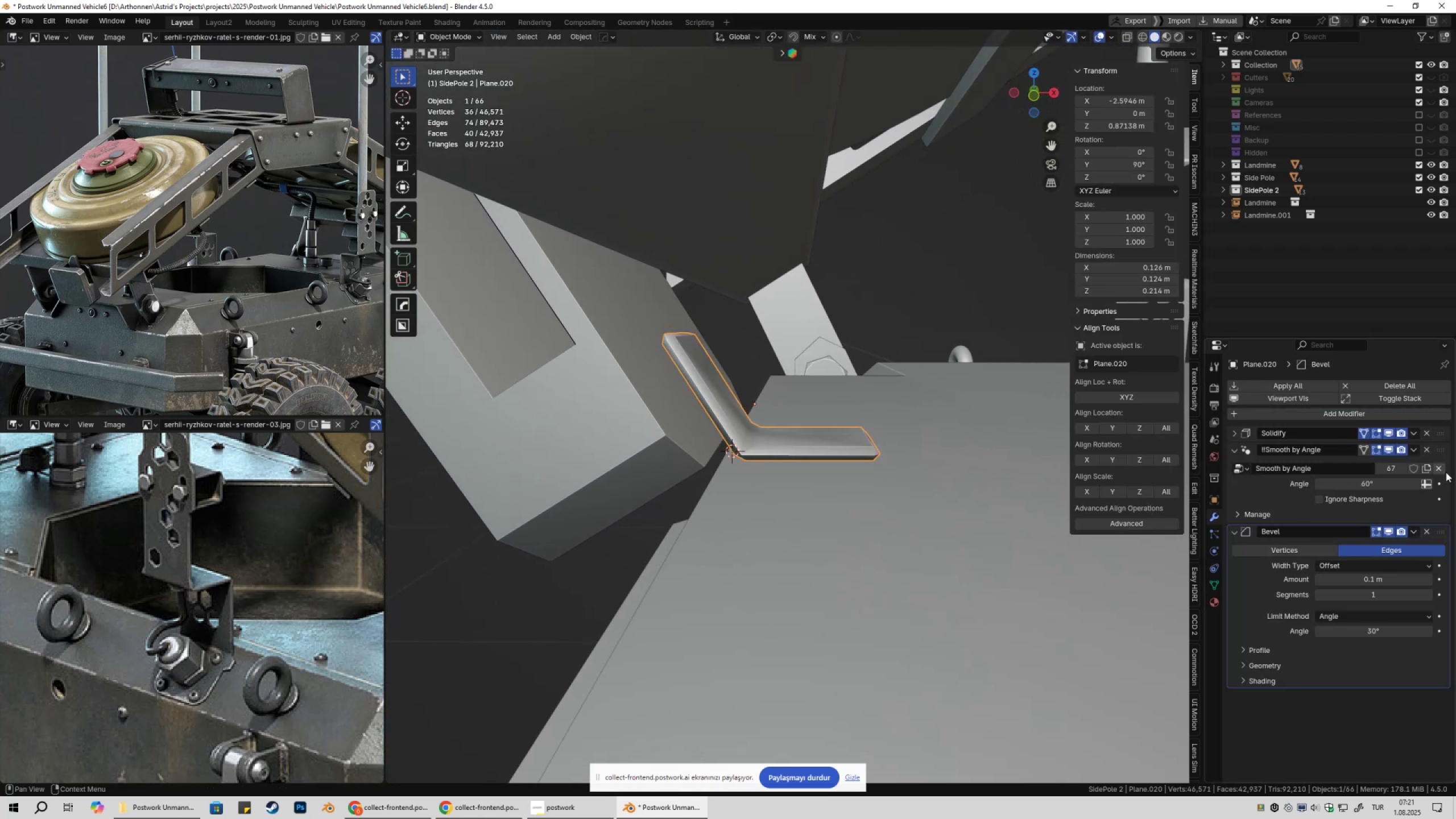 
left_click_drag(start_coordinate=[1439, 535], to_coordinate=[1445, 403])
 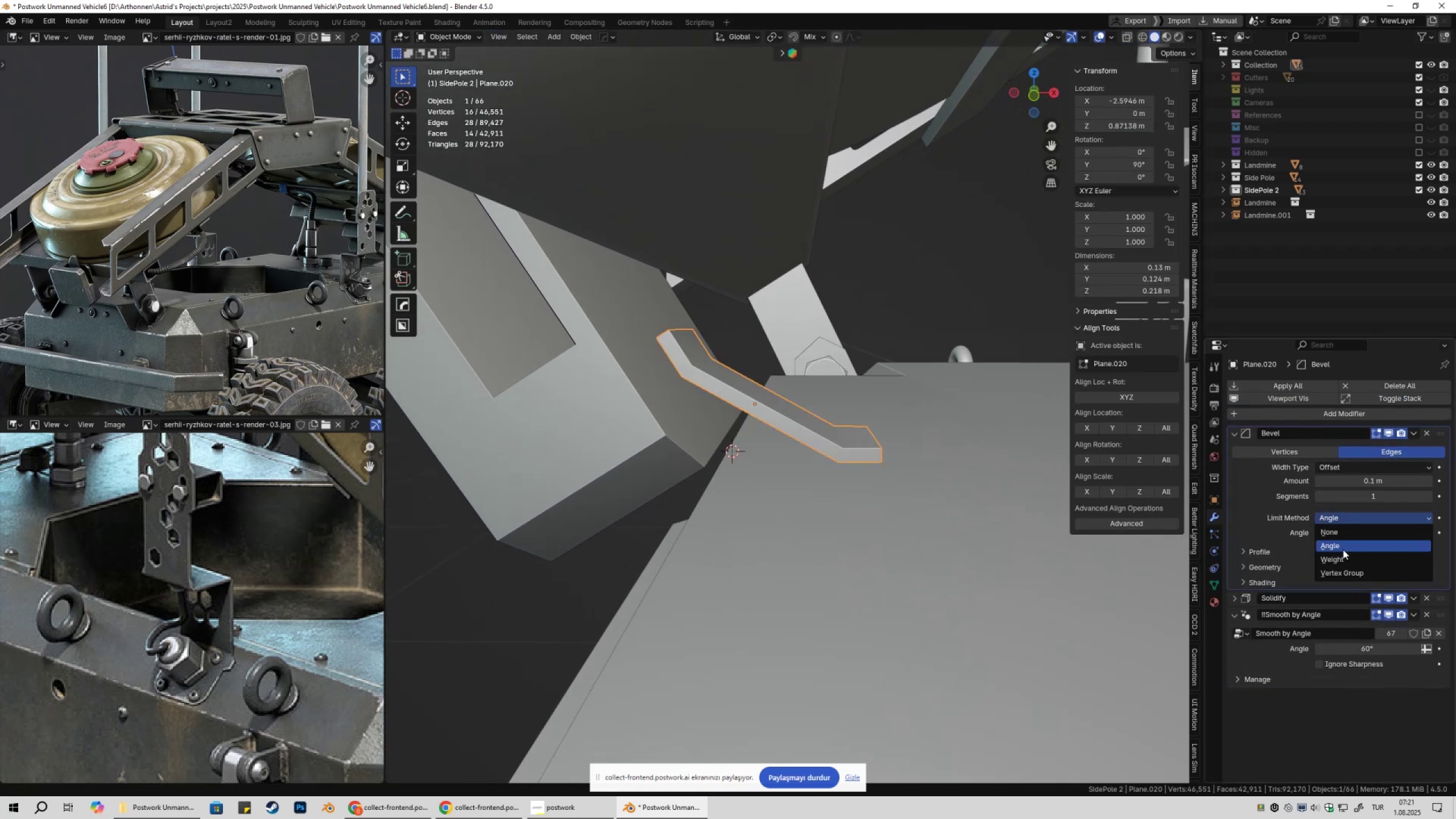 
left_click([1342, 560])
 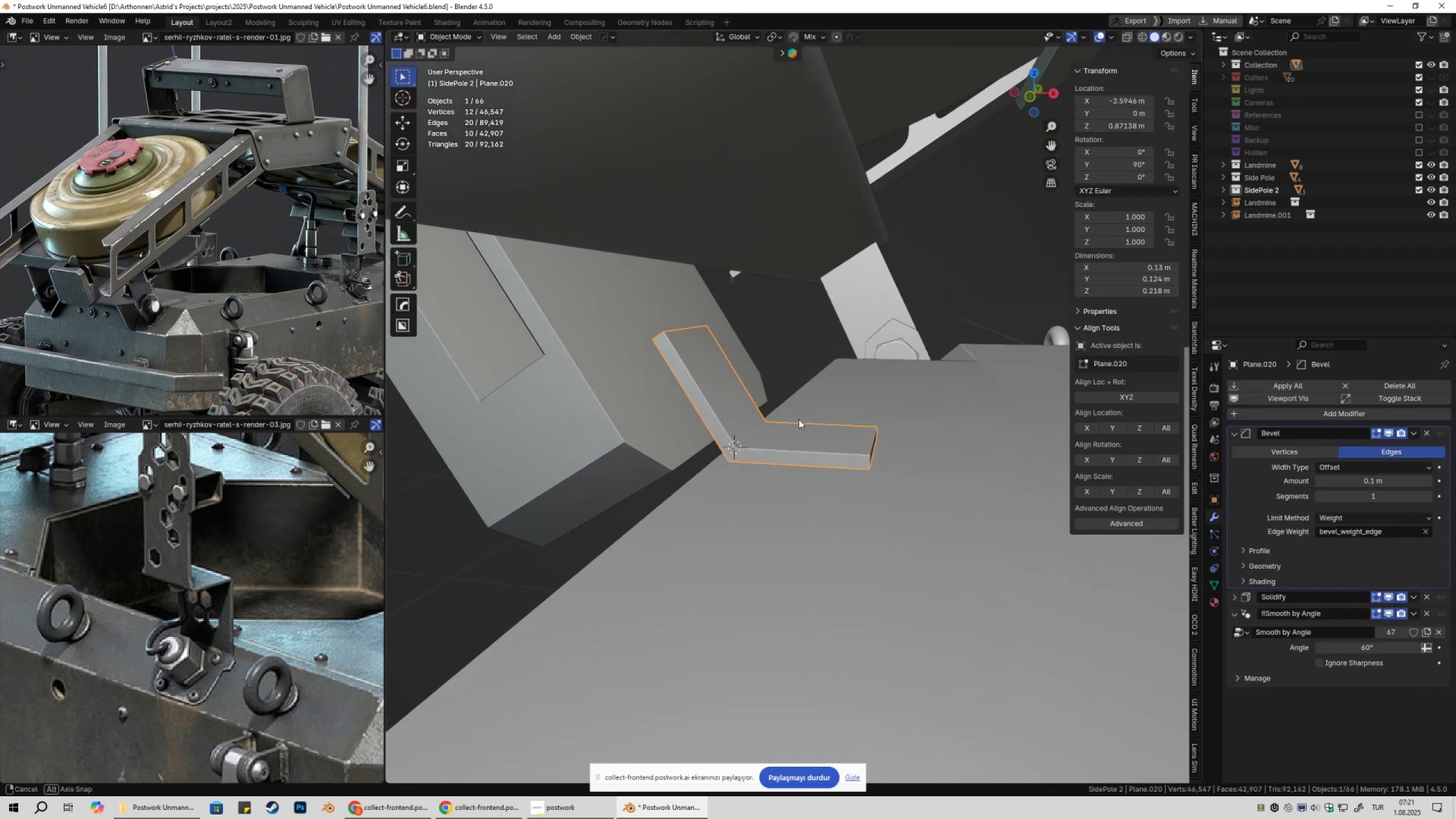 
key(Tab)
 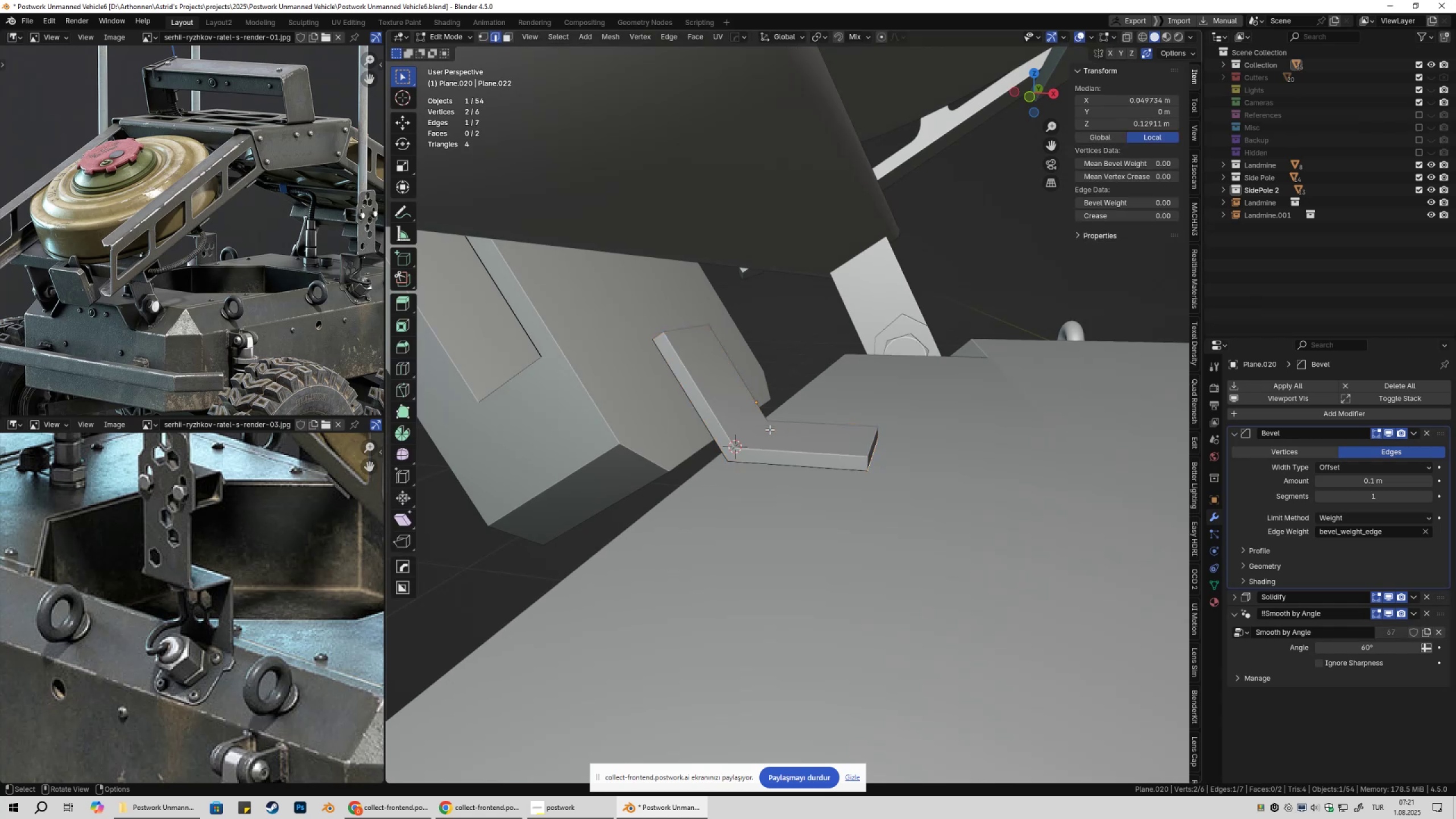 
key(2)
 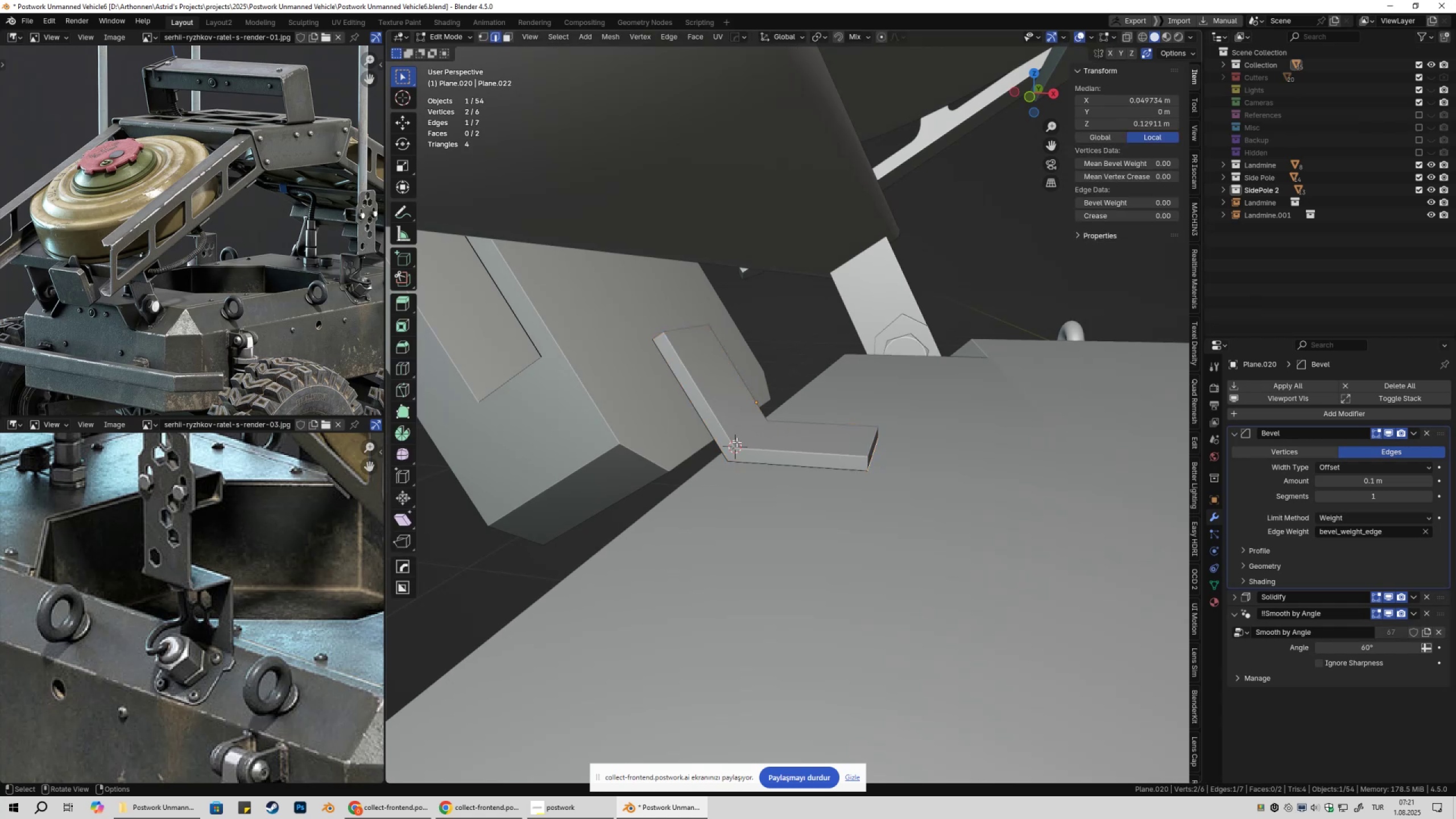 
left_click([737, 442])
 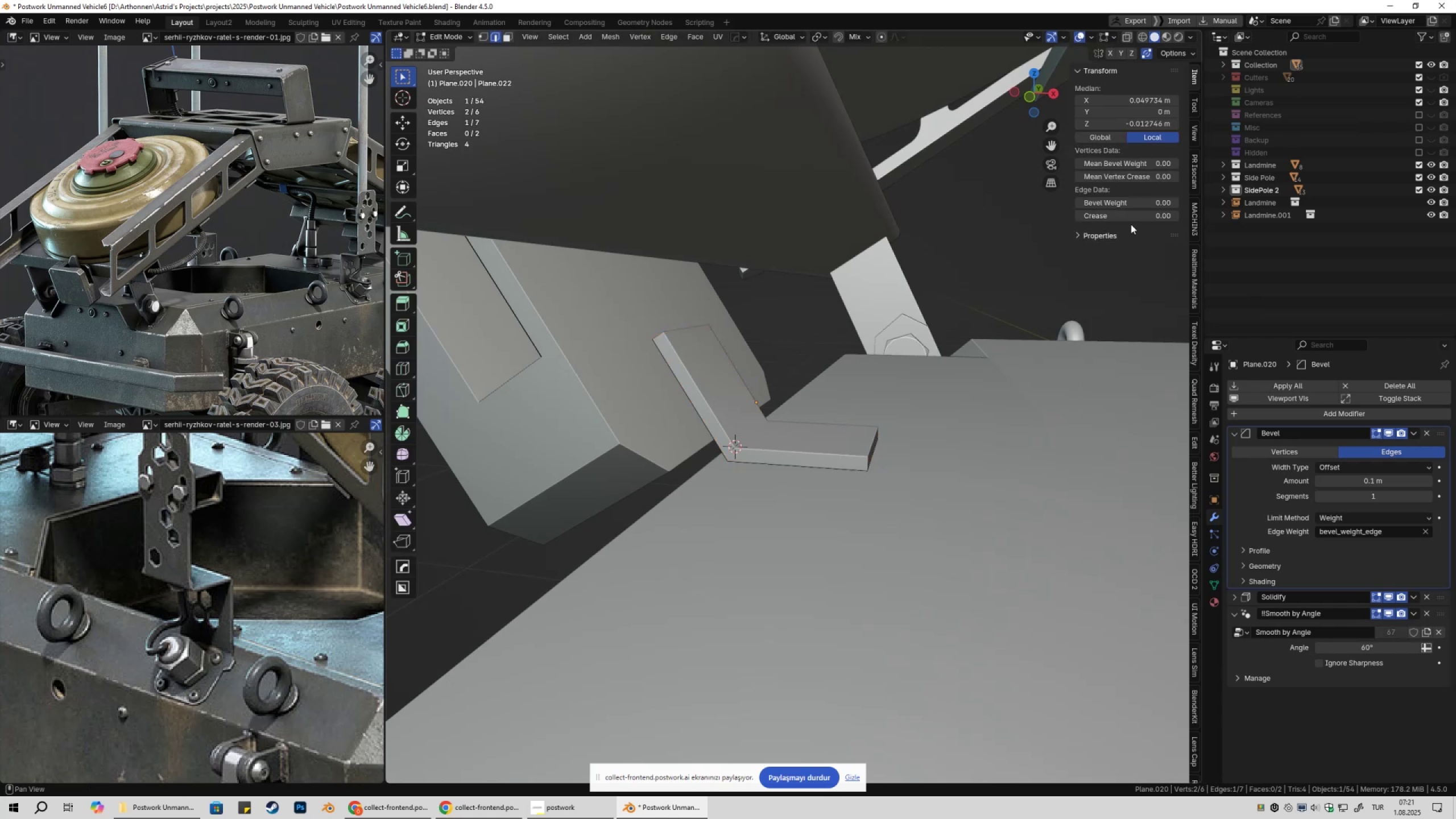 
left_click_drag(start_coordinate=[1131, 203], to_coordinate=[225, 211])
 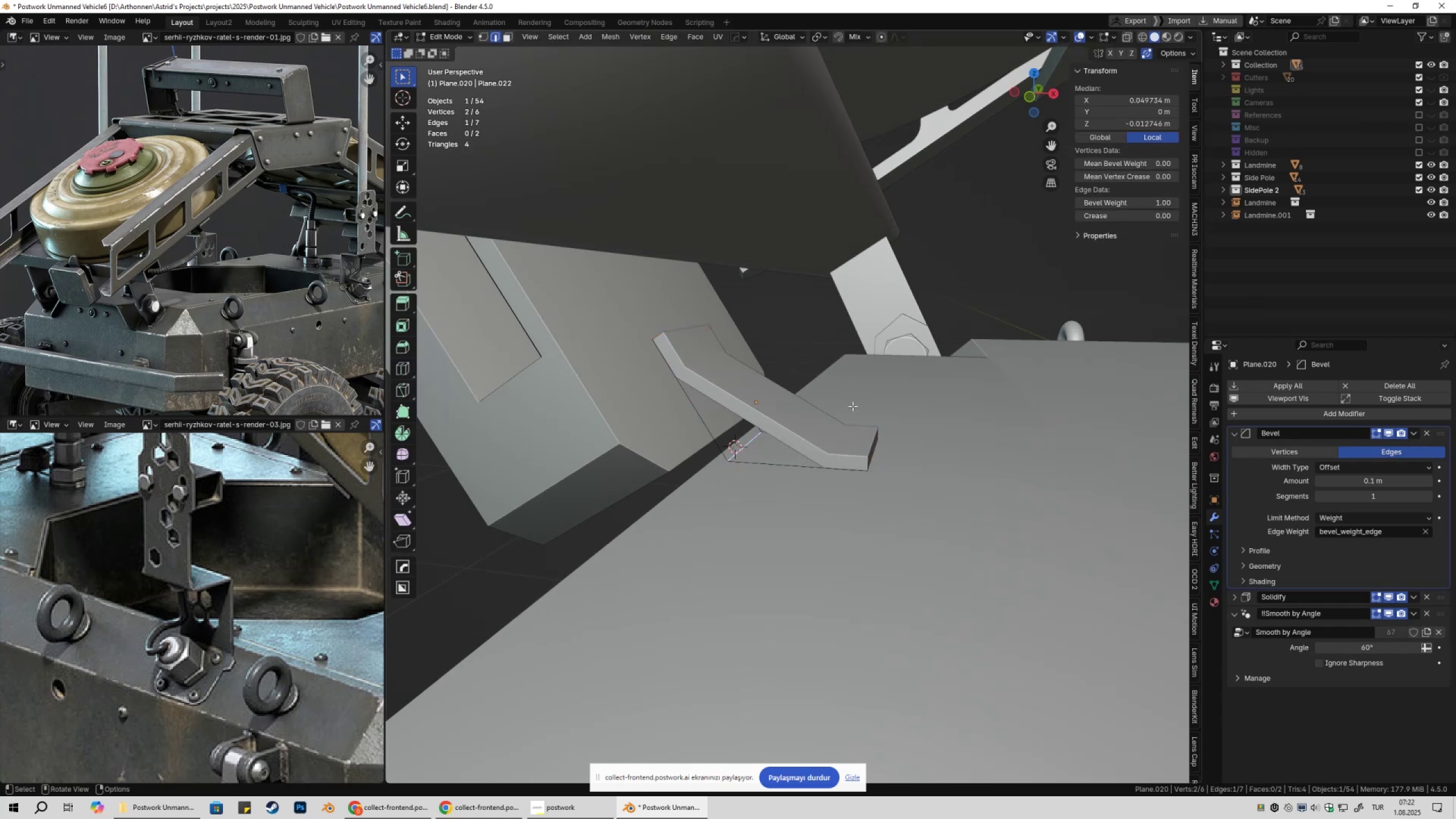 
key(Tab)
 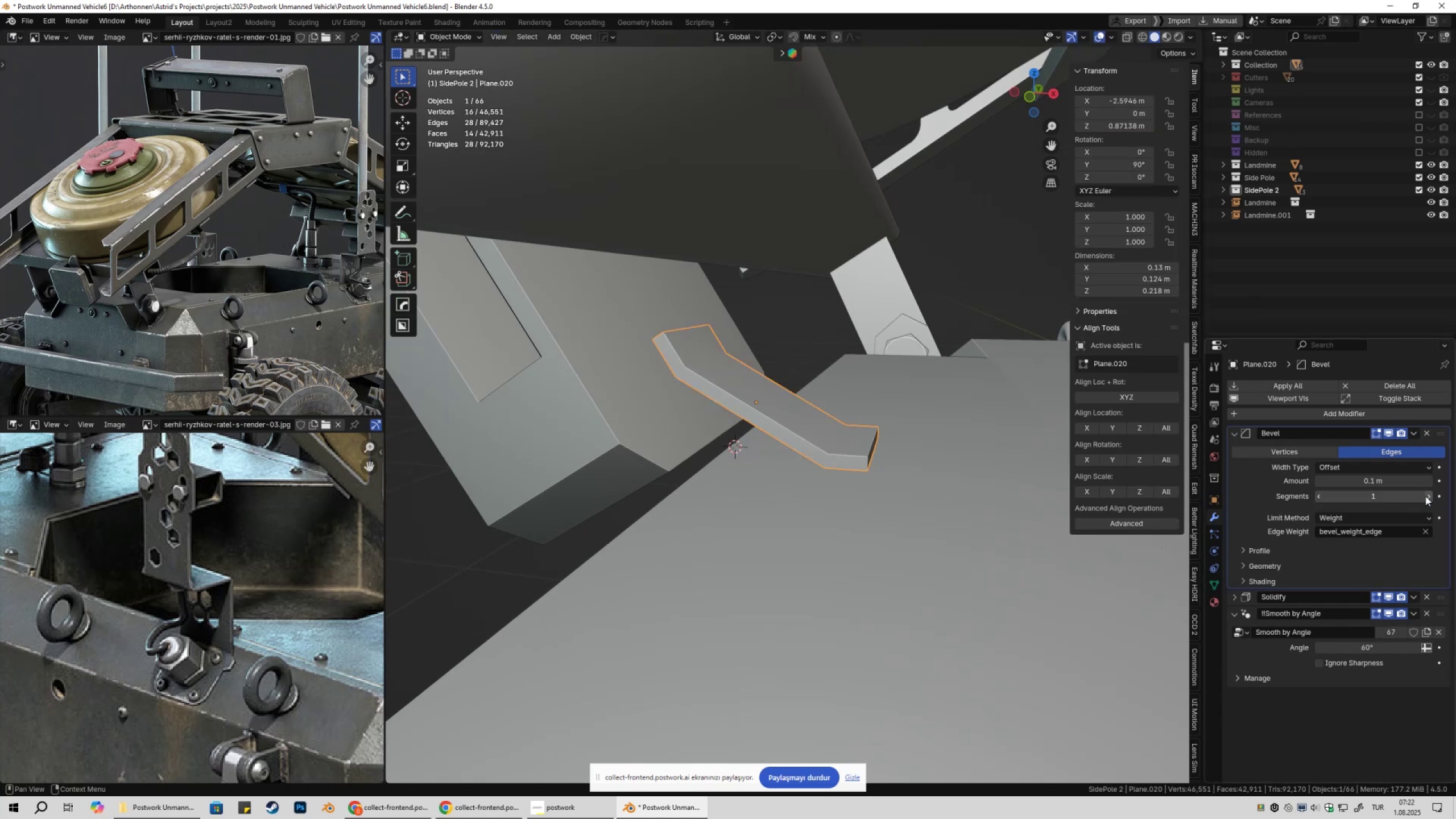 
double_click([1425, 496])
 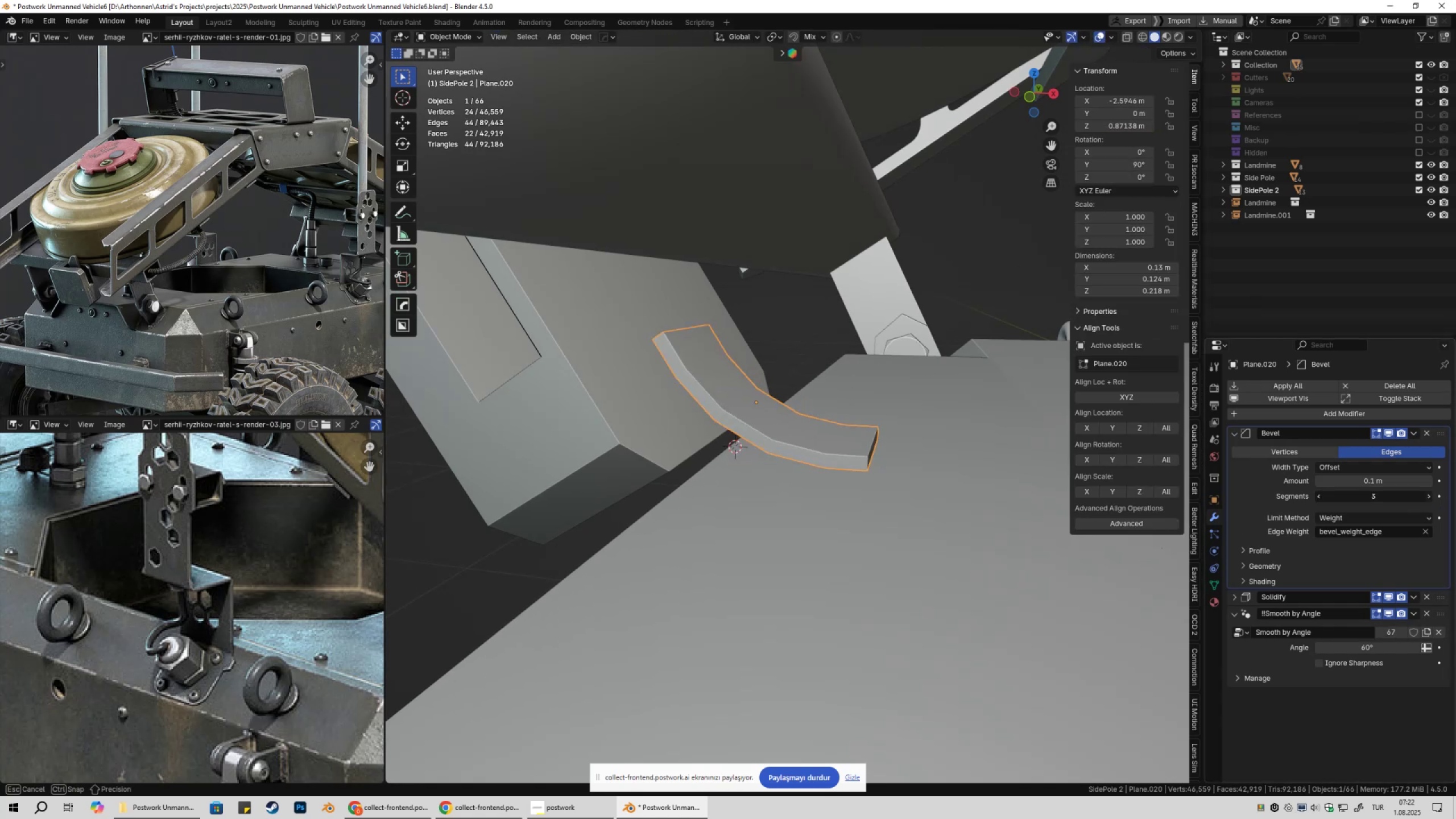 
triple_click([1425, 496])
 